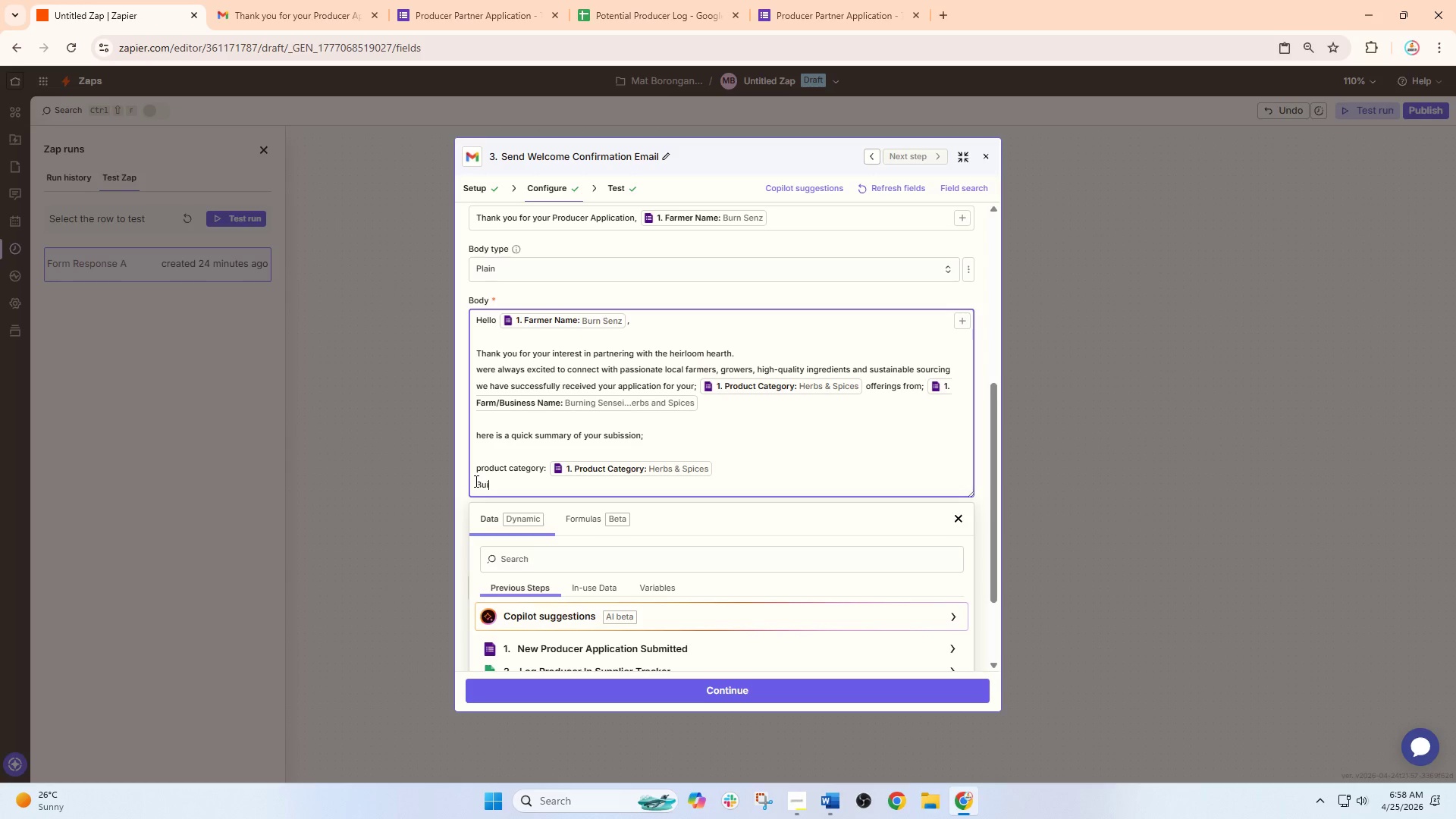 
key(N)
 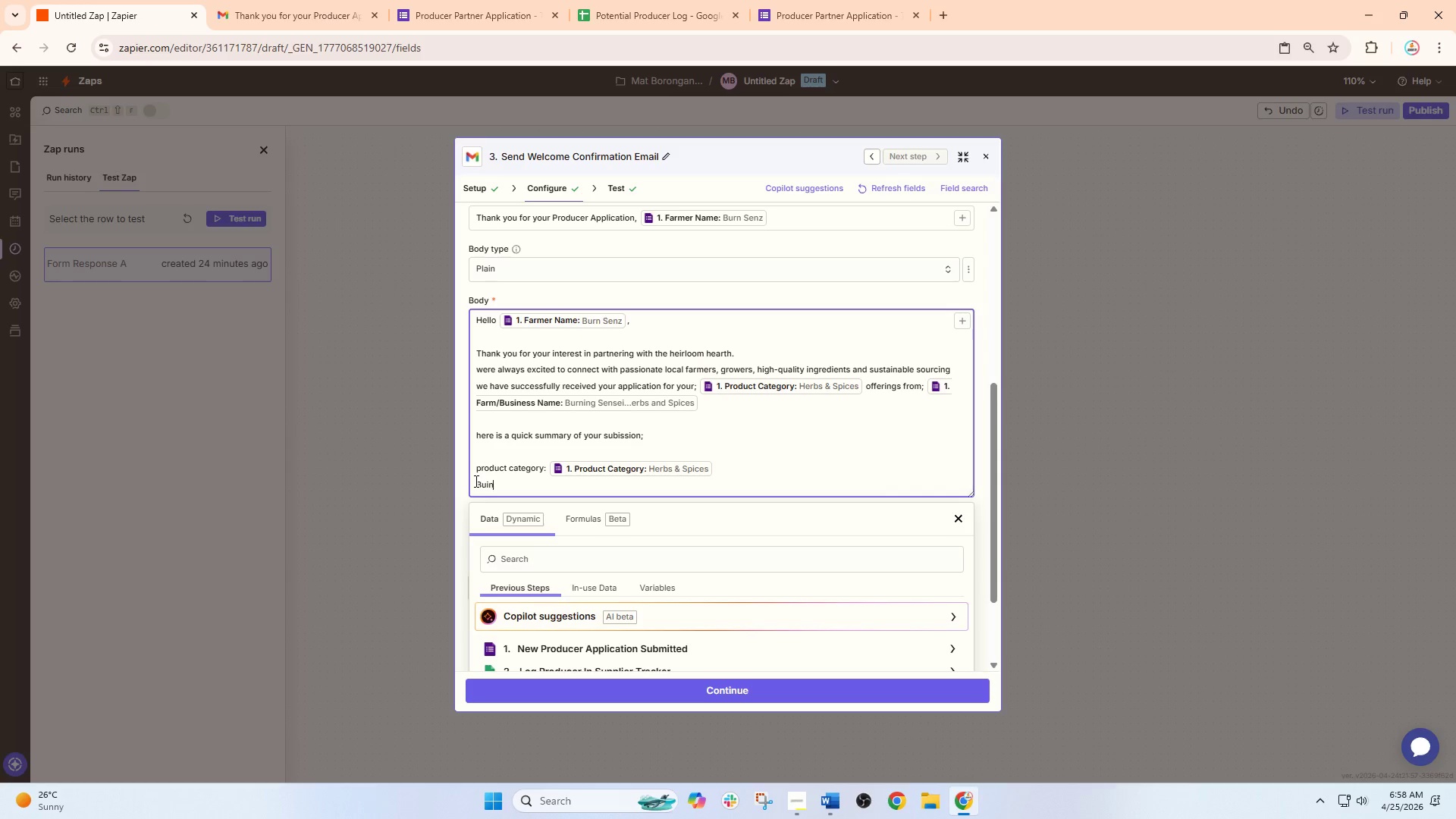 
wait(5.53)
 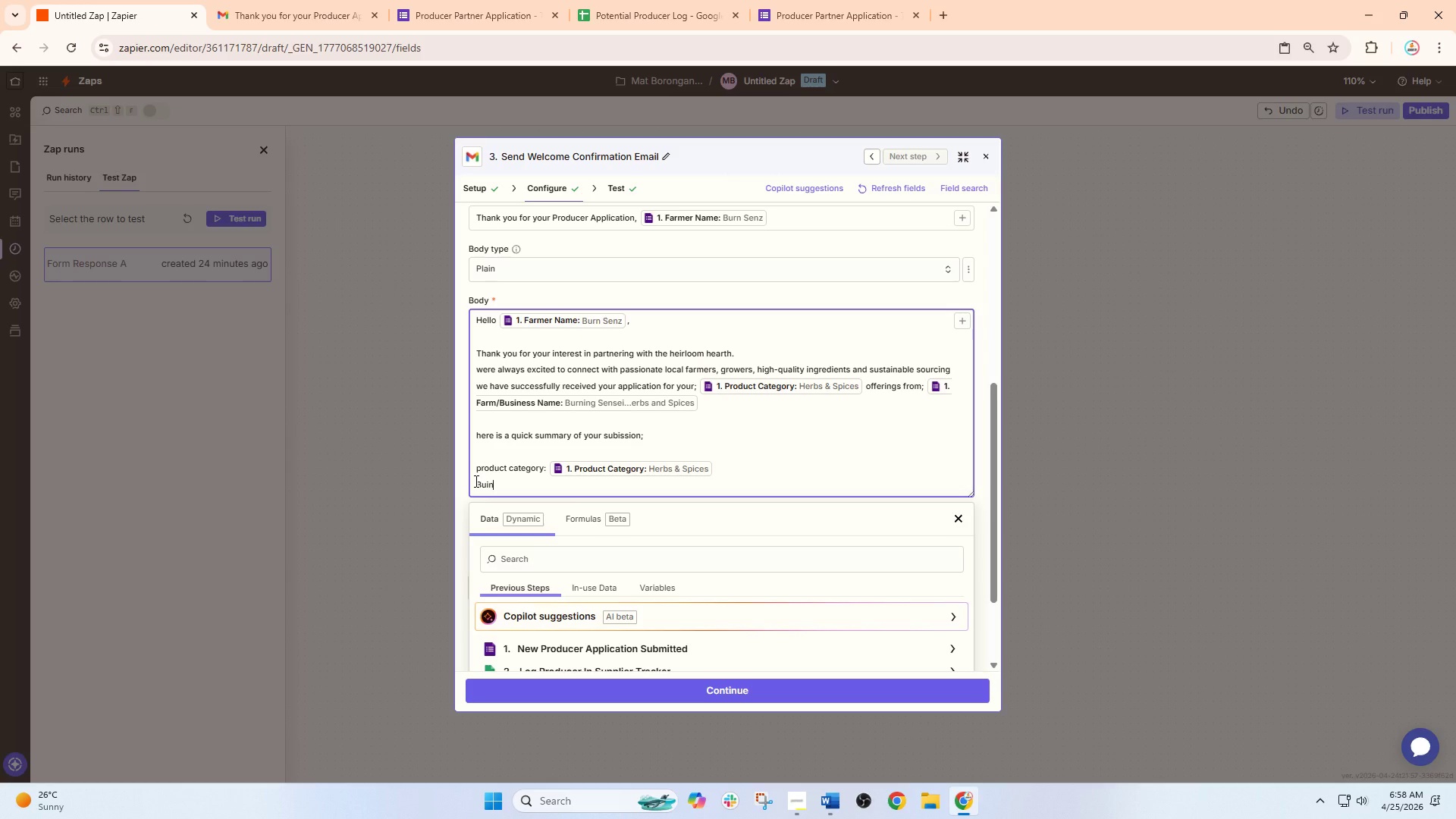 
type(ess n)
 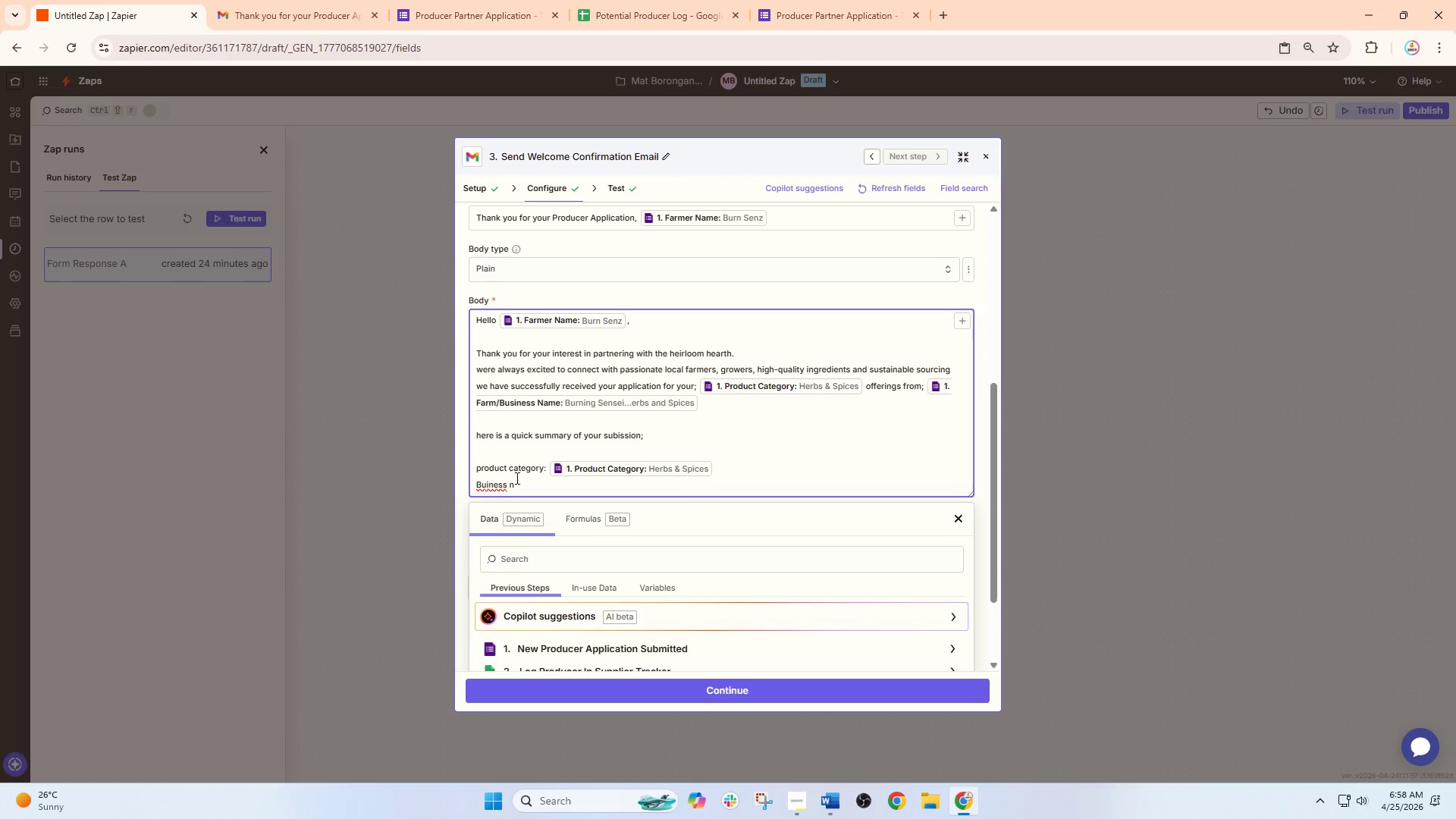 
wait(5.34)
 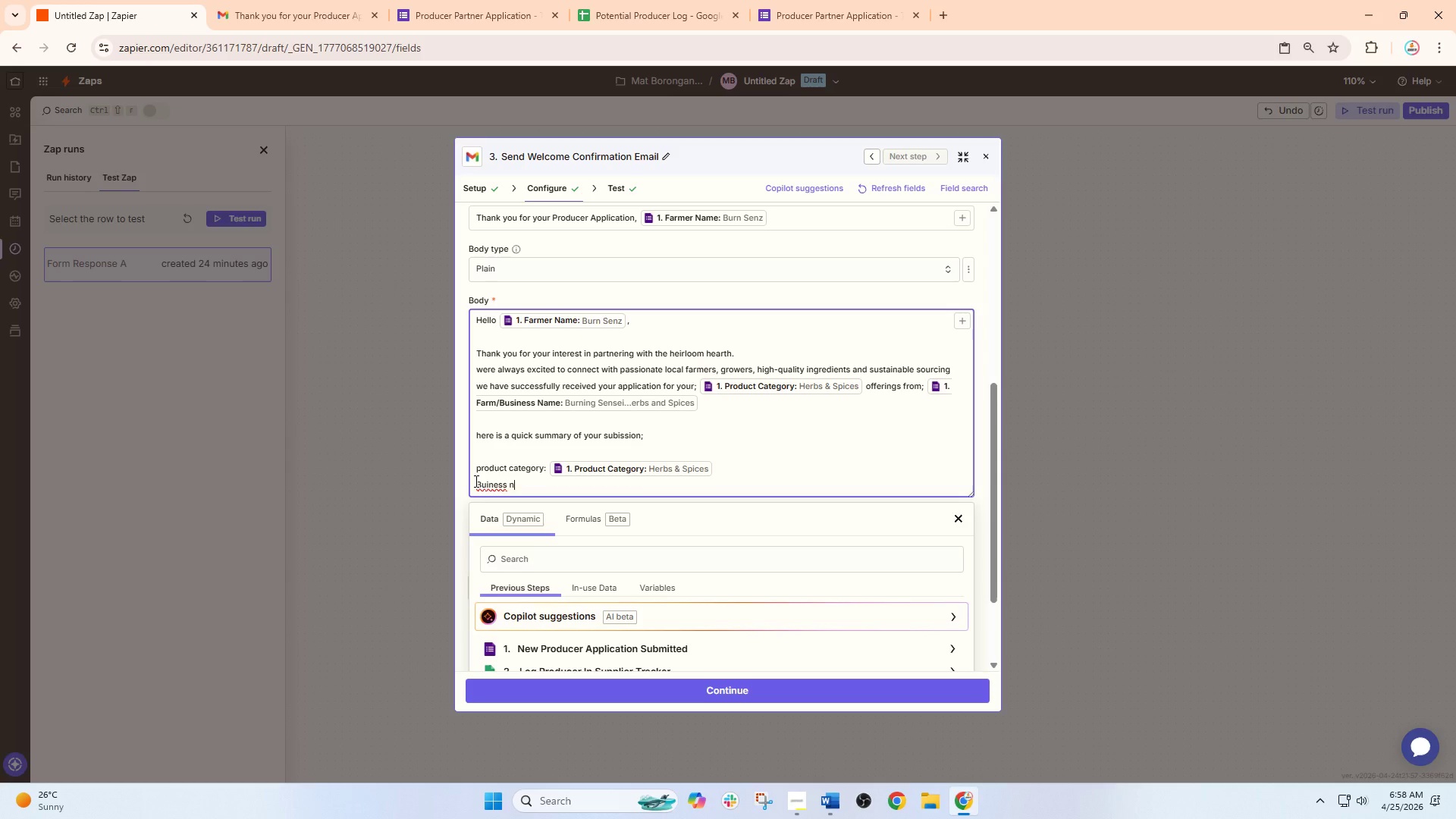 
left_click([507, 488])
 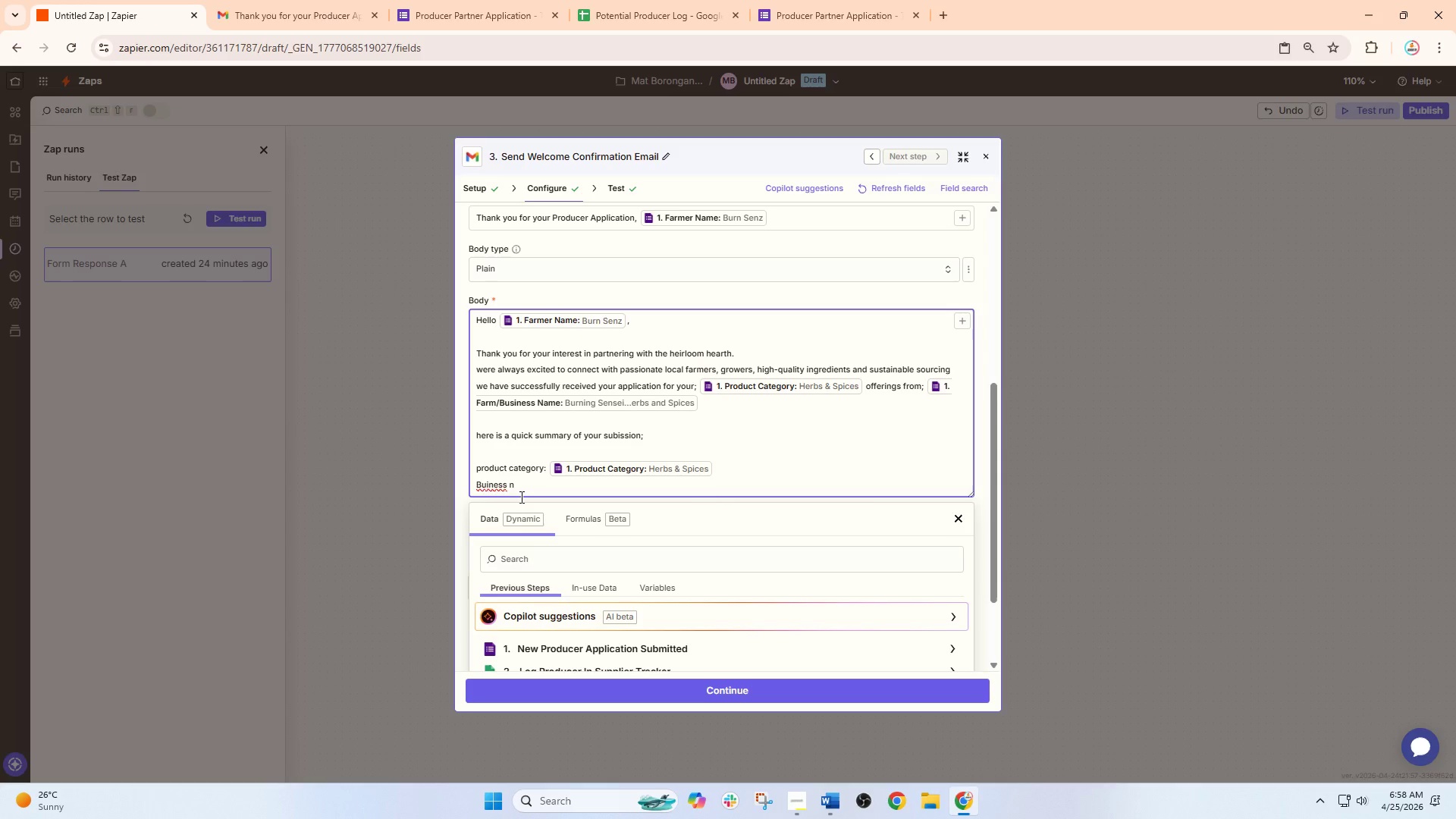 
key(Backspace)
 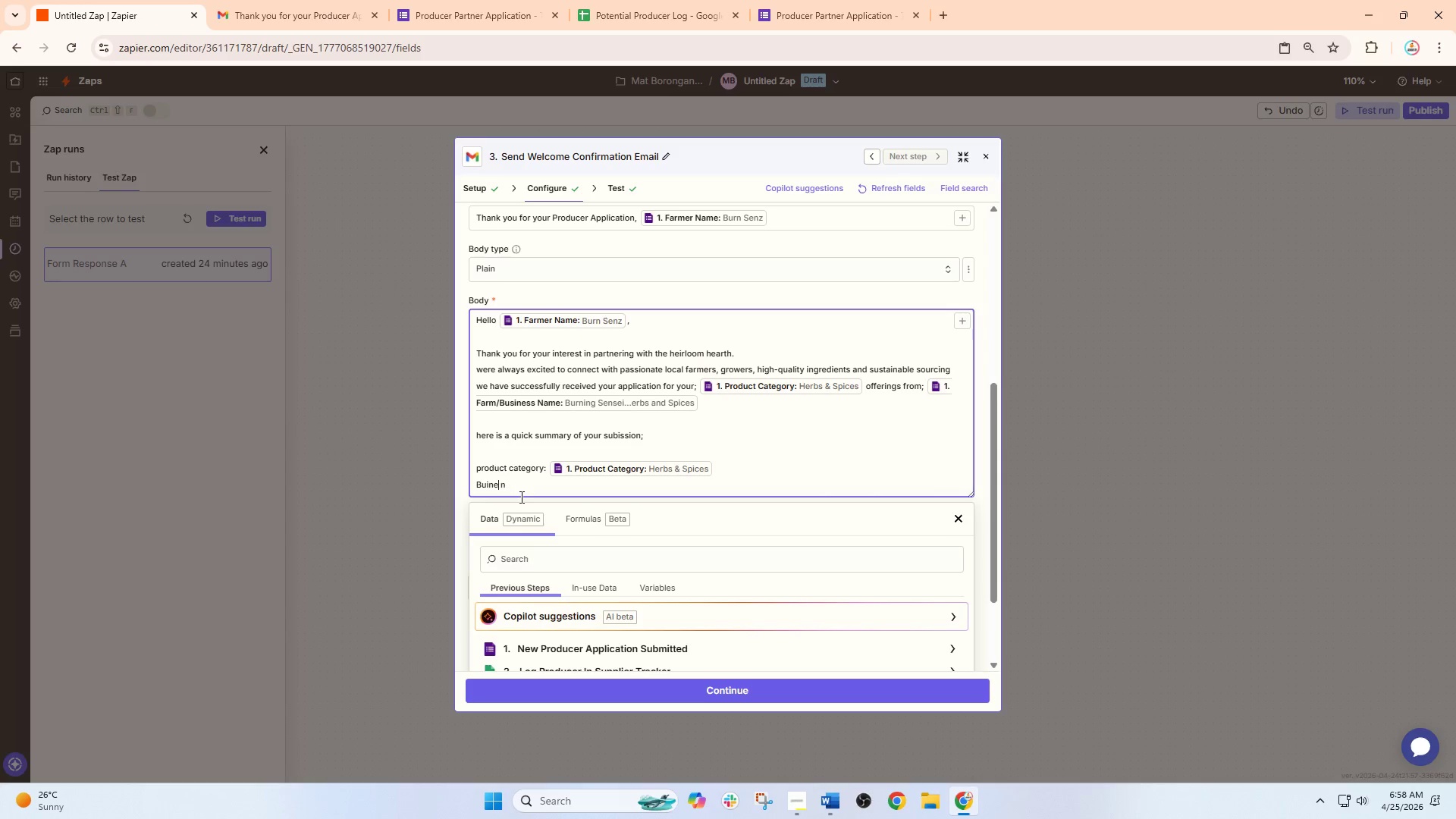 
key(Backspace)
 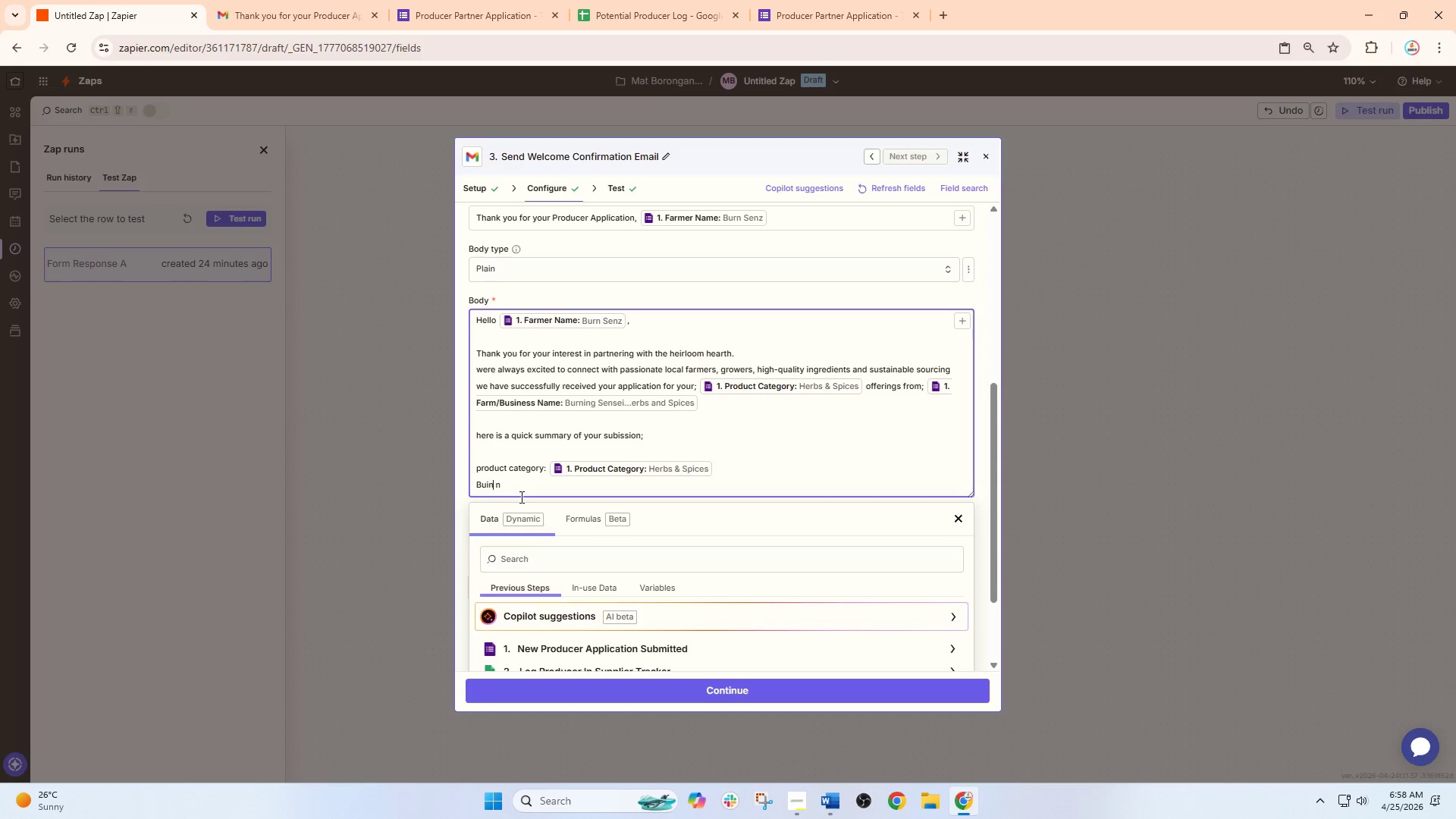 
key(Backspace)
 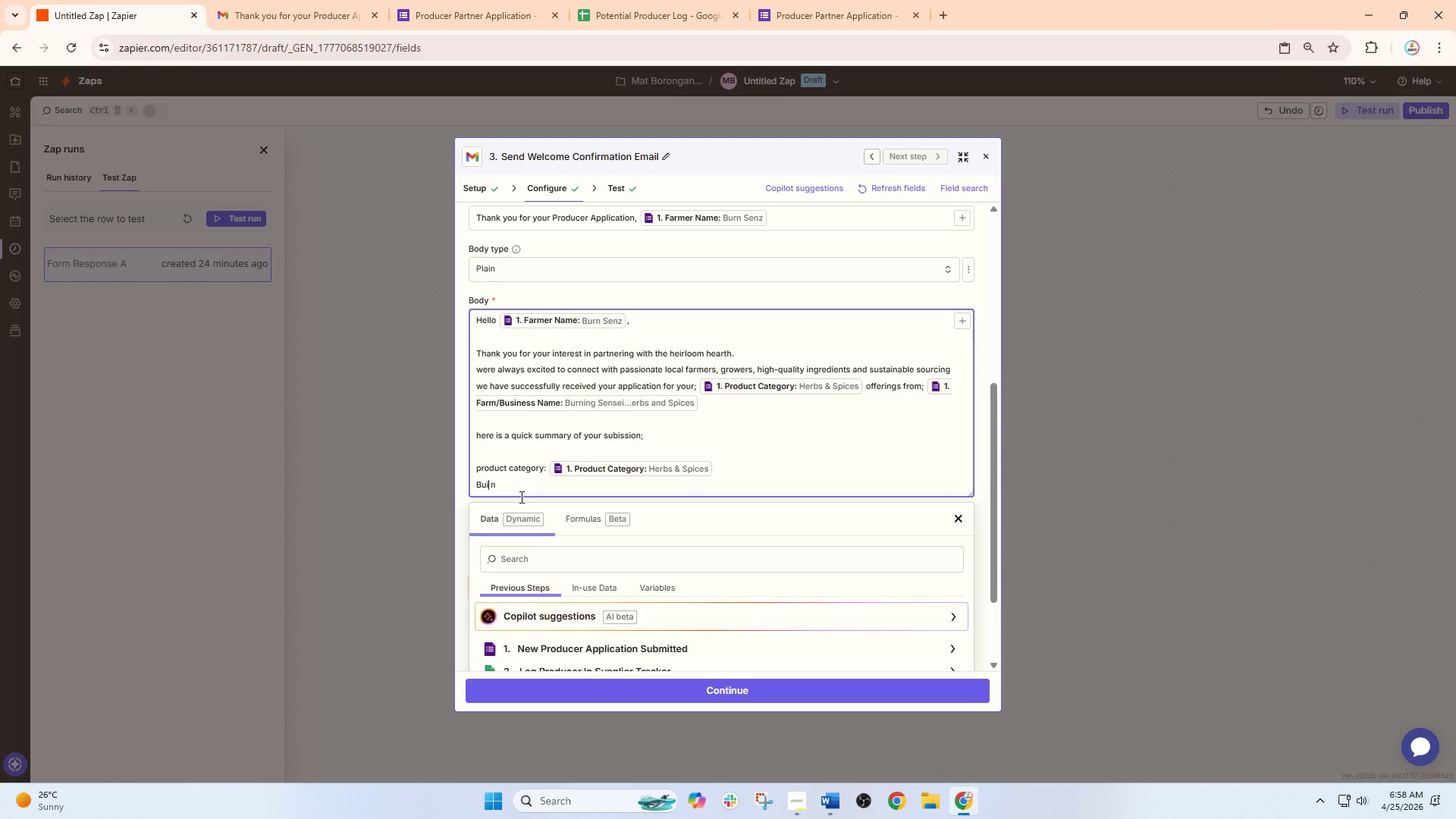 
key(Backspace)
 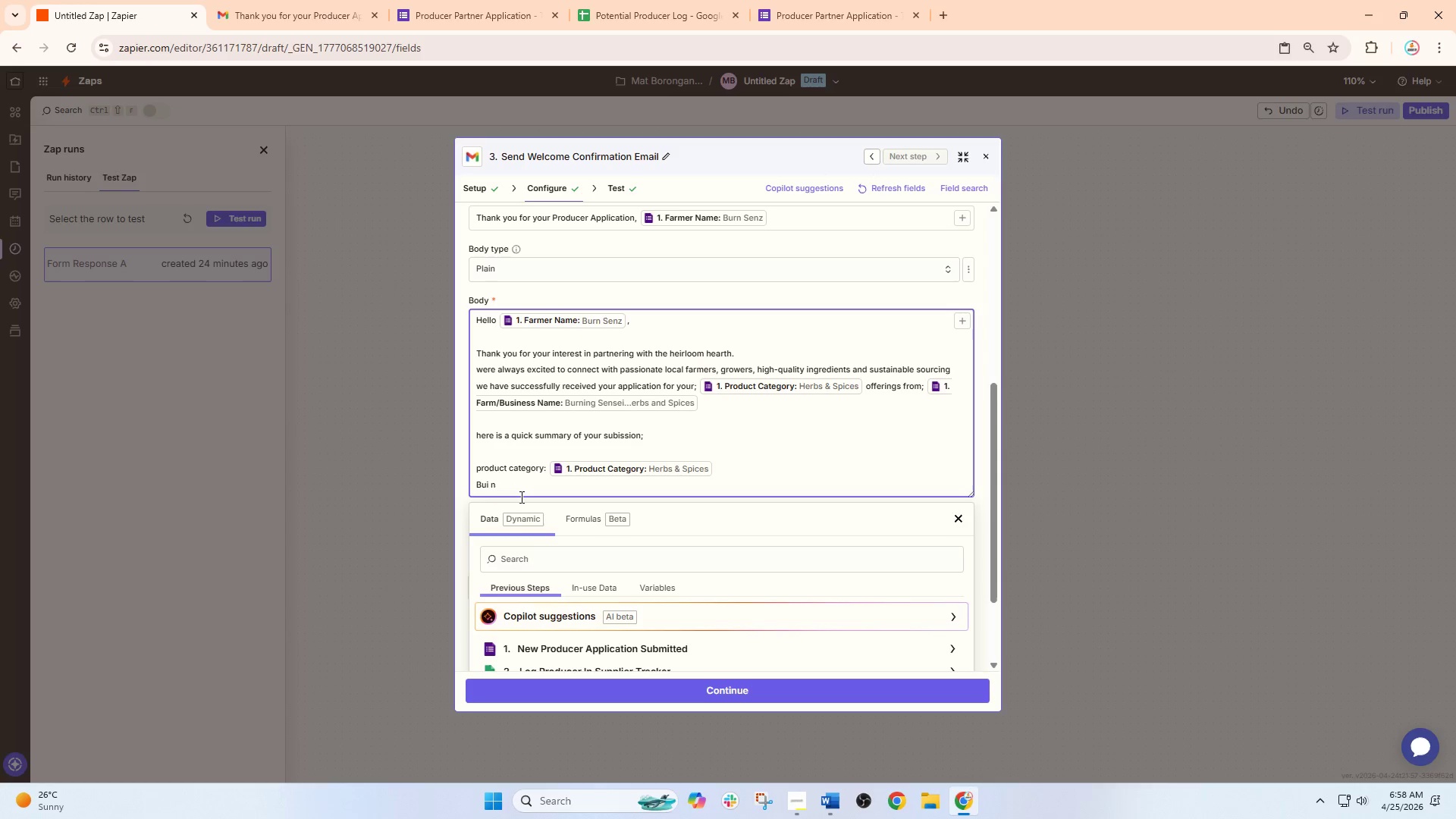 
key(Backspace)
type(siness)
 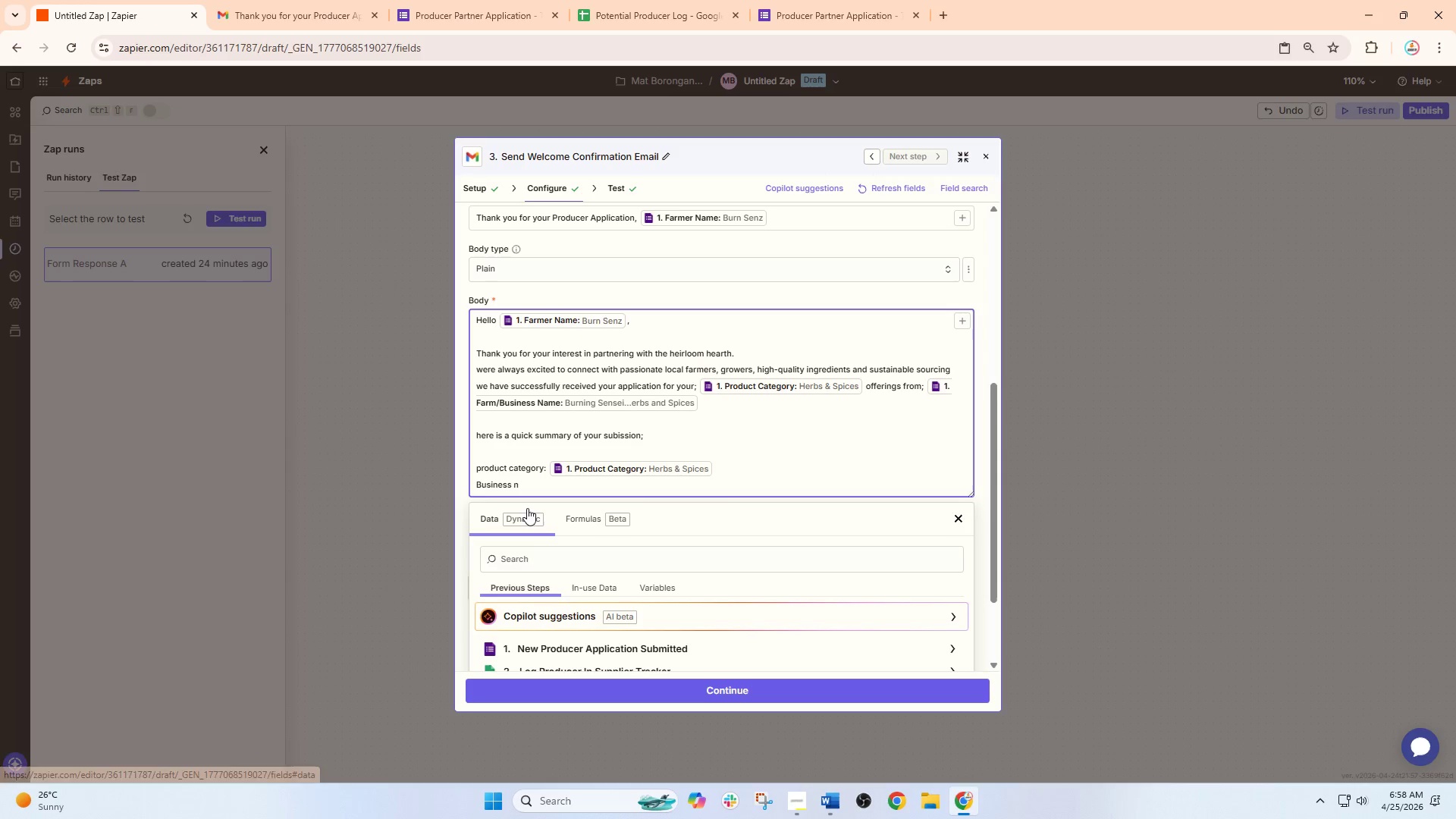 
wait(5.5)
 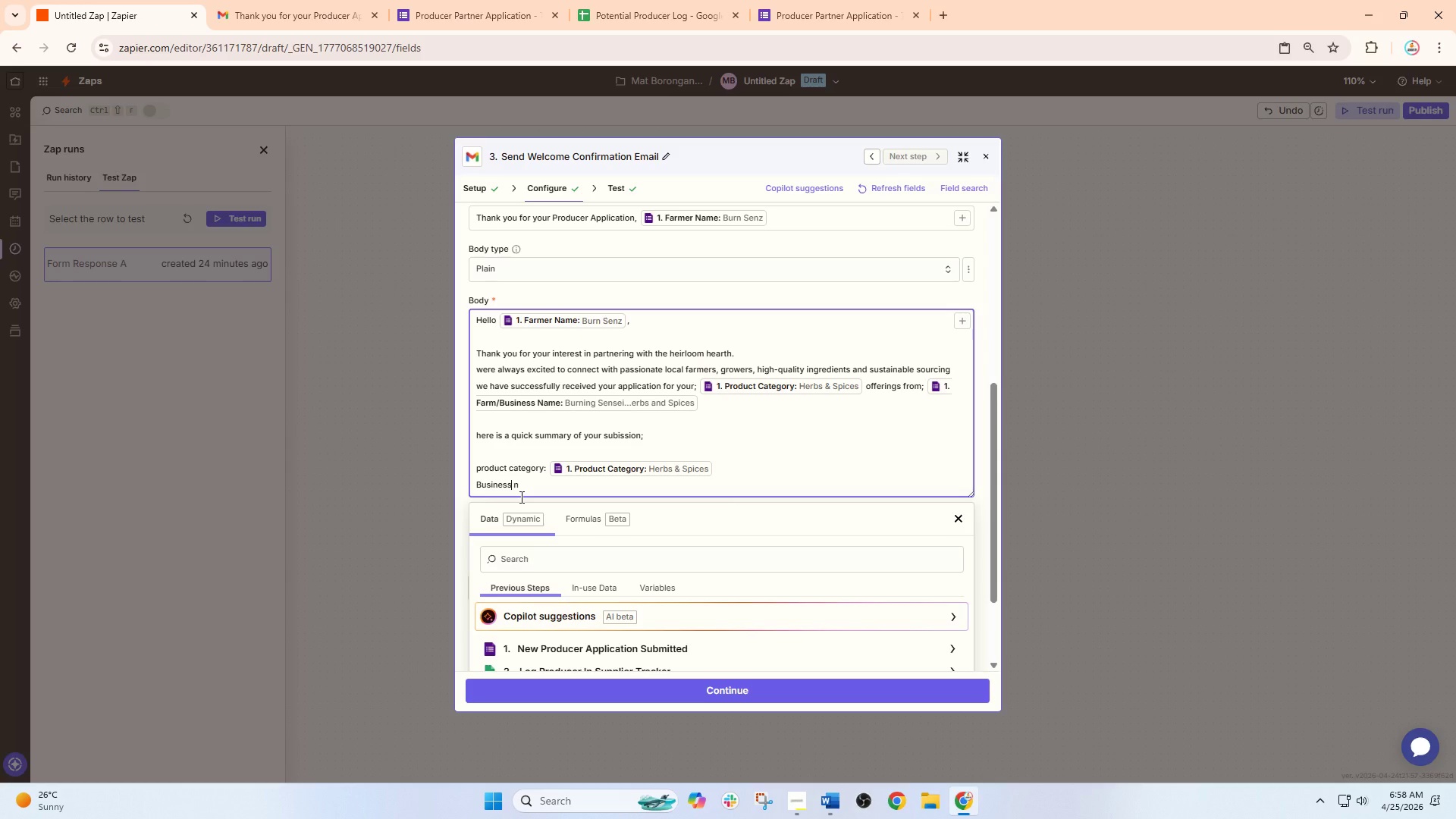 
left_click([532, 491])
 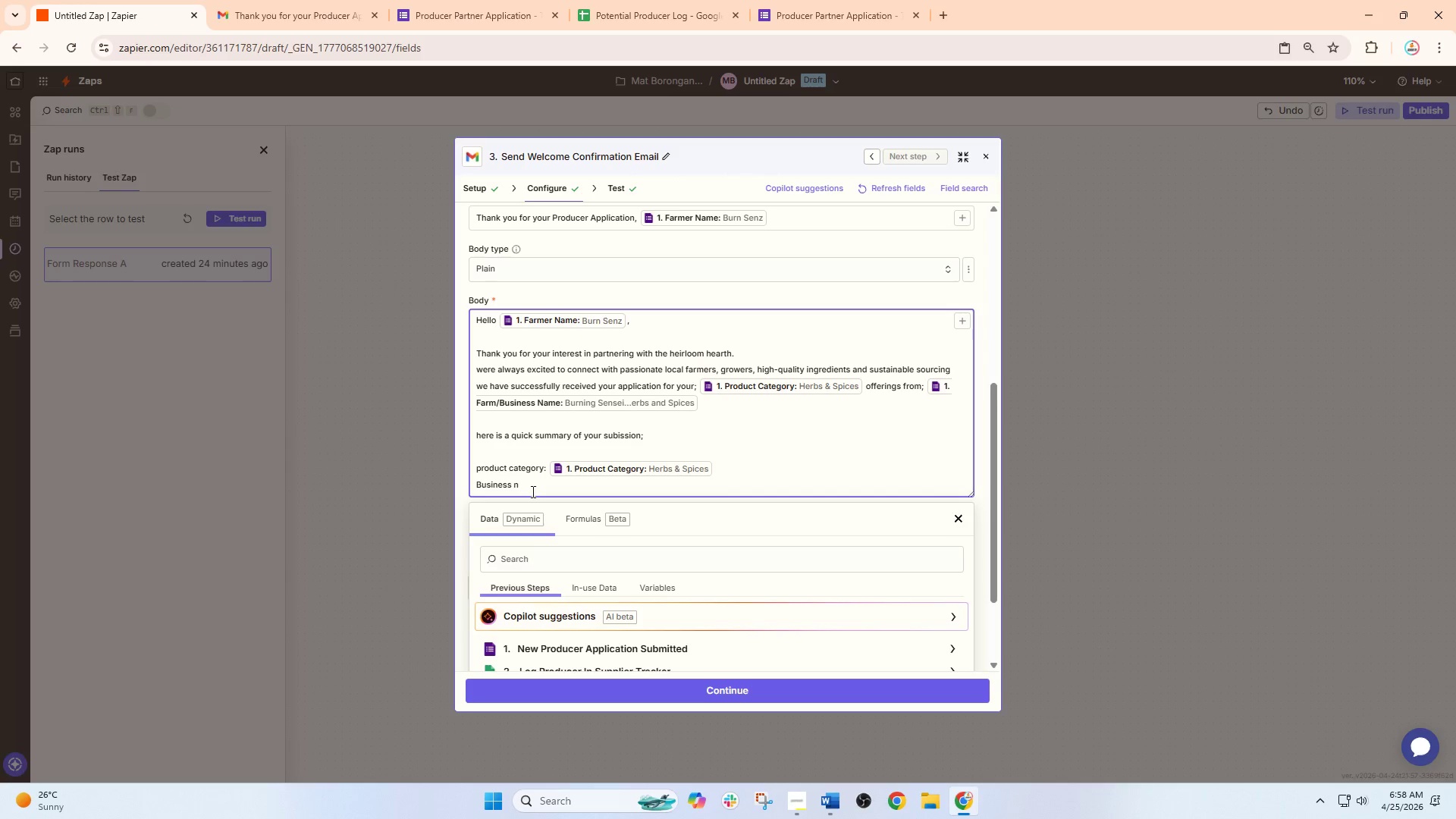 
type(nam)
key(Backspace)
key(Backspace)
key(Backspace)
key(Backspace)
type(namr)
key(Backspace)
type(e:)
 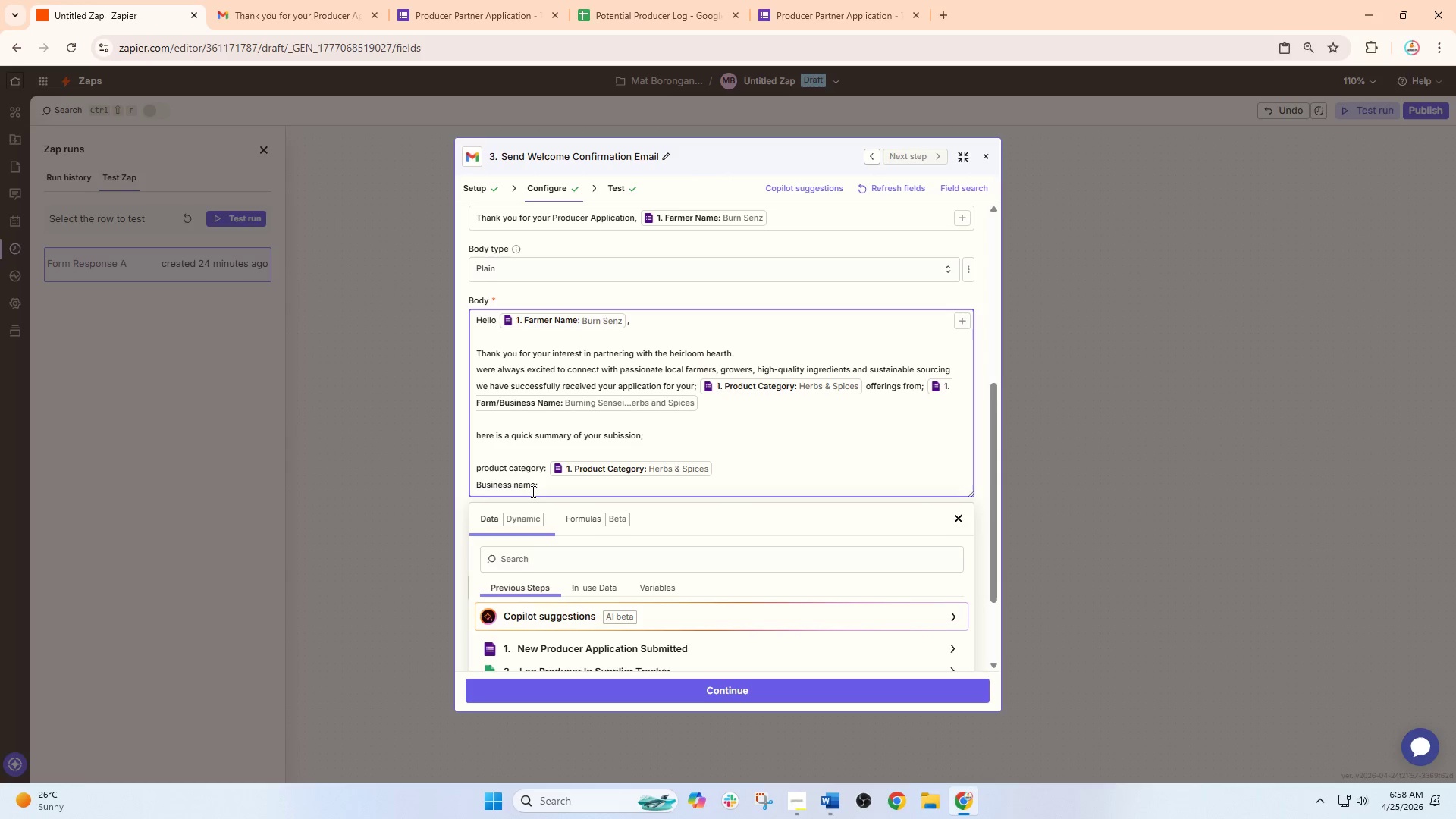 
left_click([573, 560])
 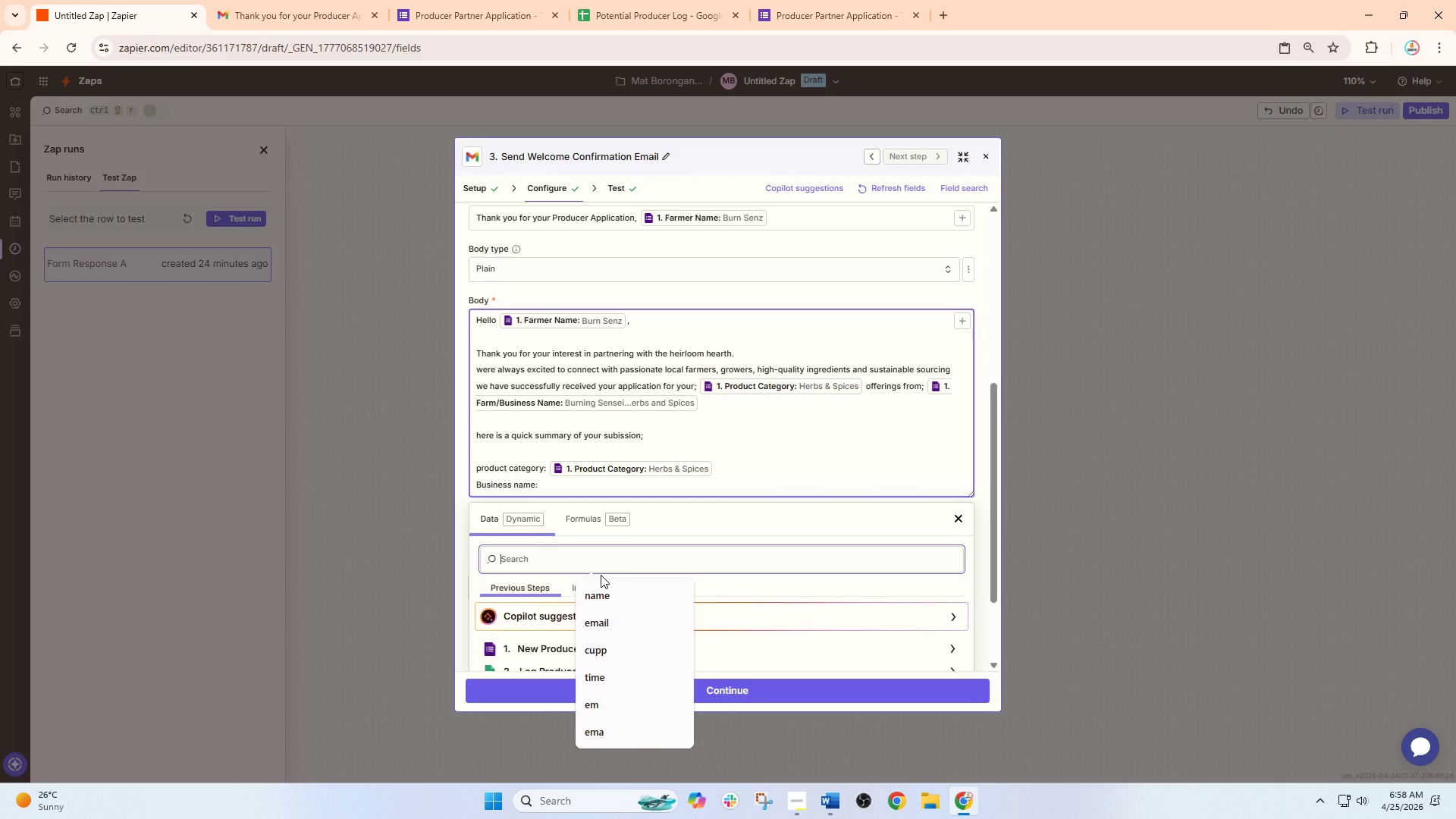 
type(bui)
 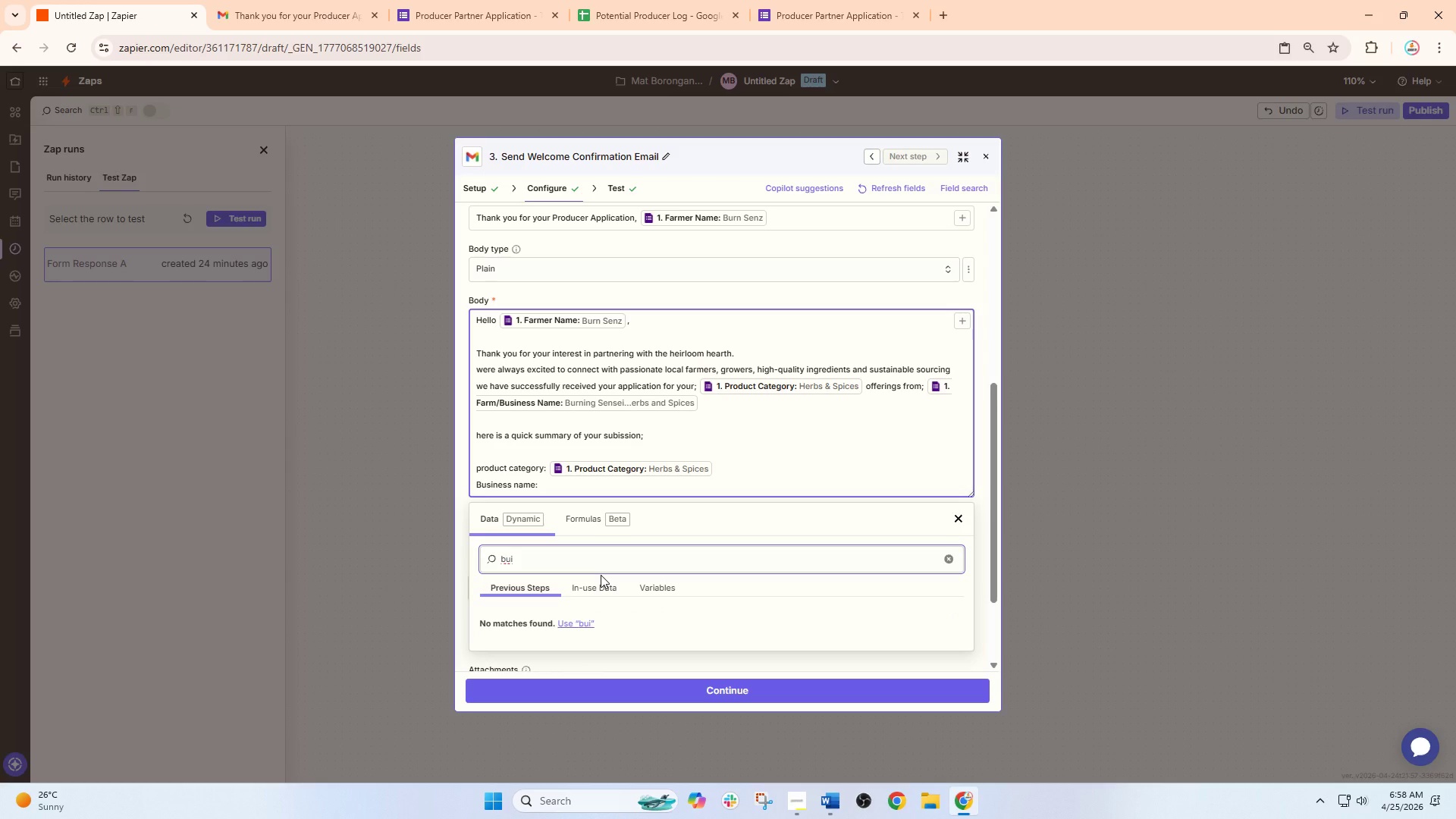 
key(Backspace)
 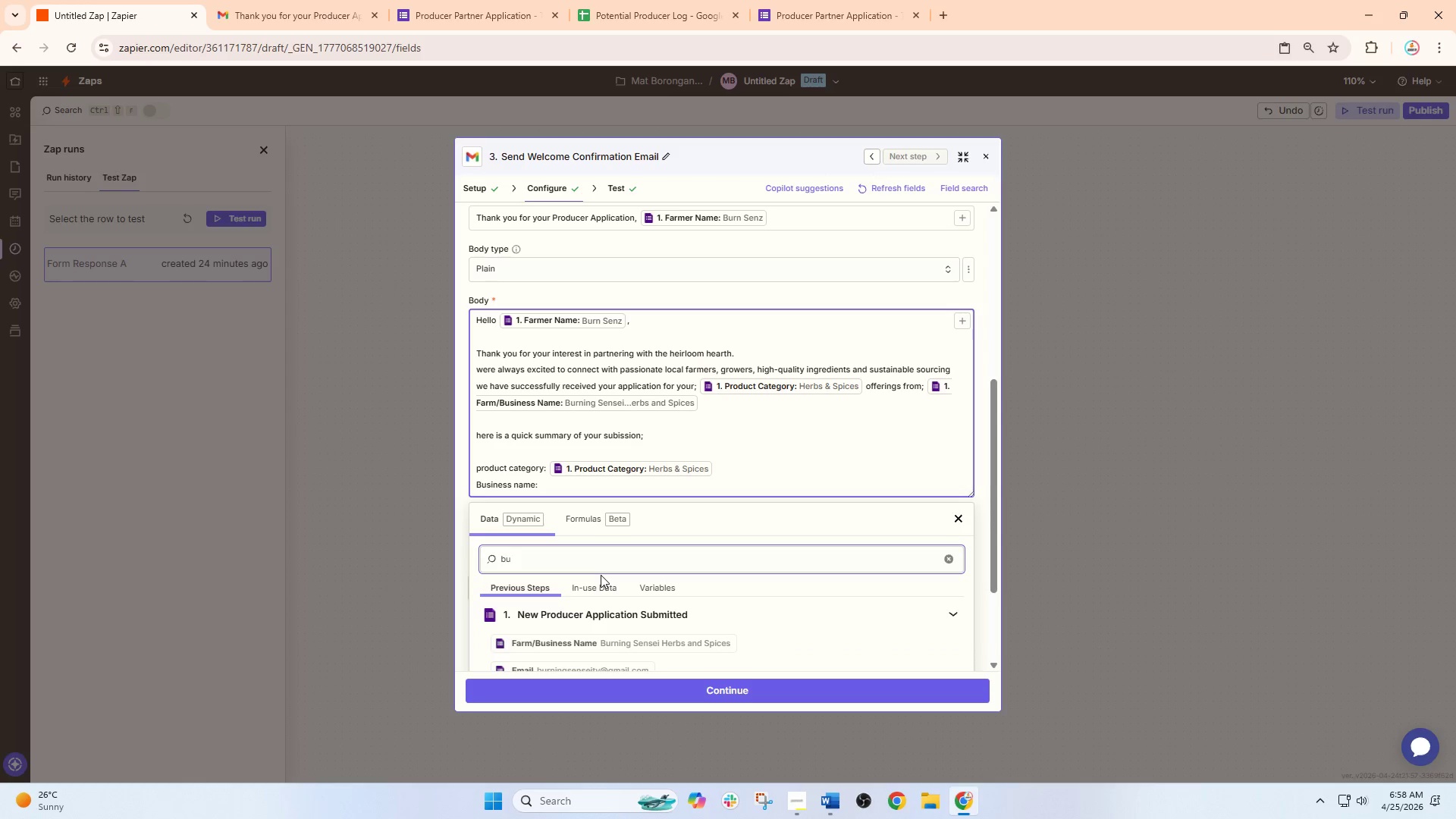 
key(S)
 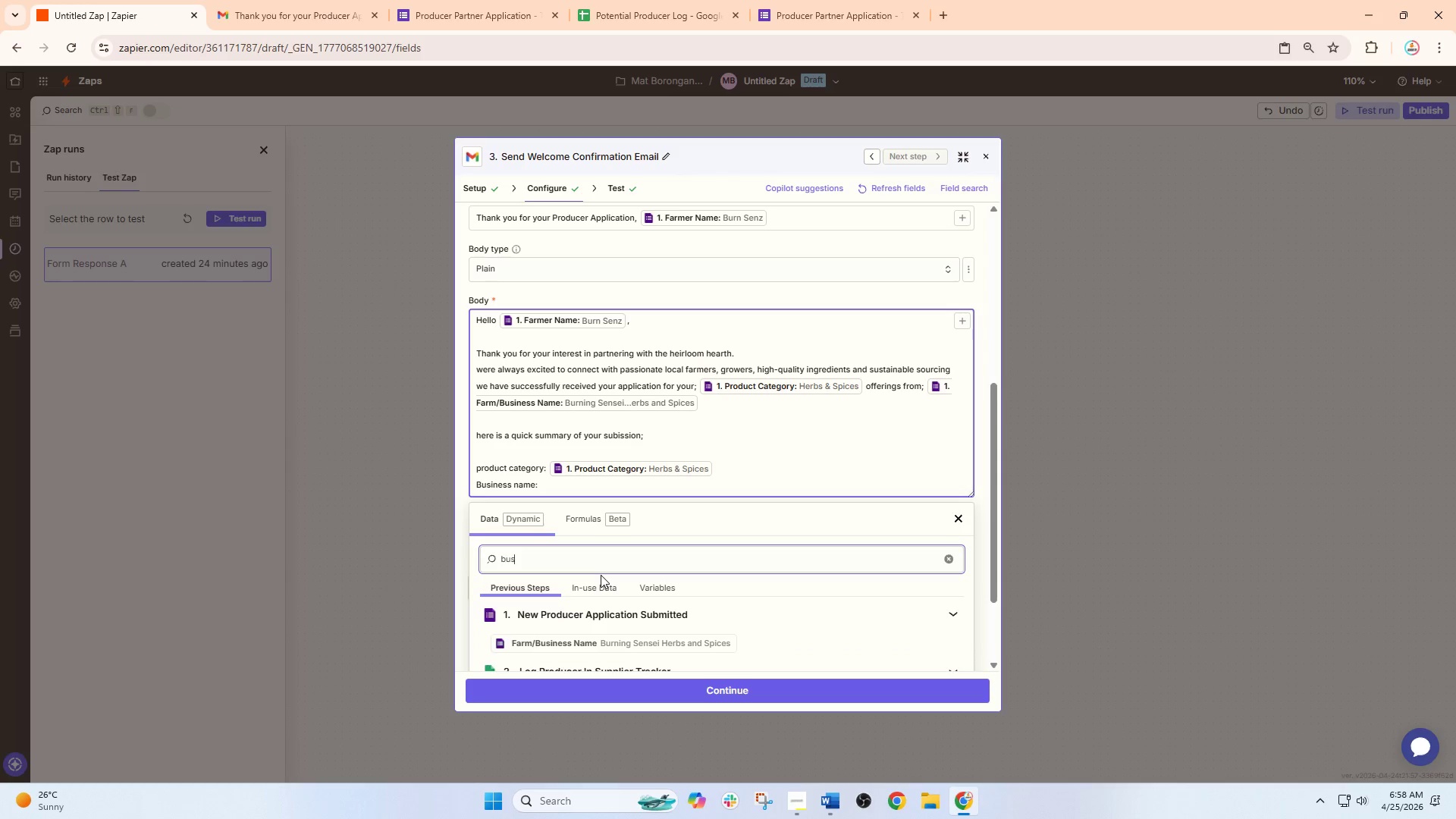 
left_click([586, 641])
 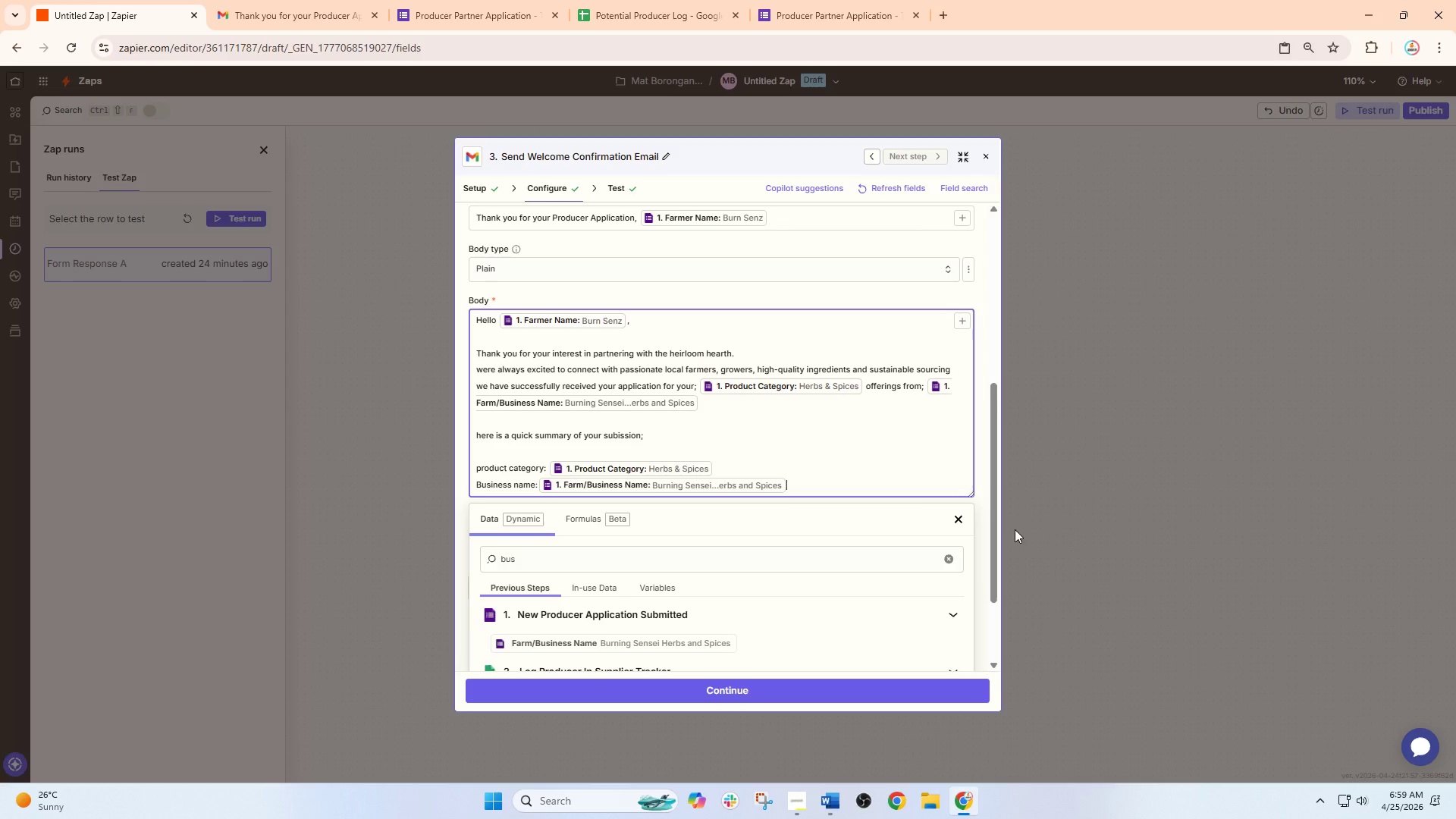 
left_click([958, 521])
 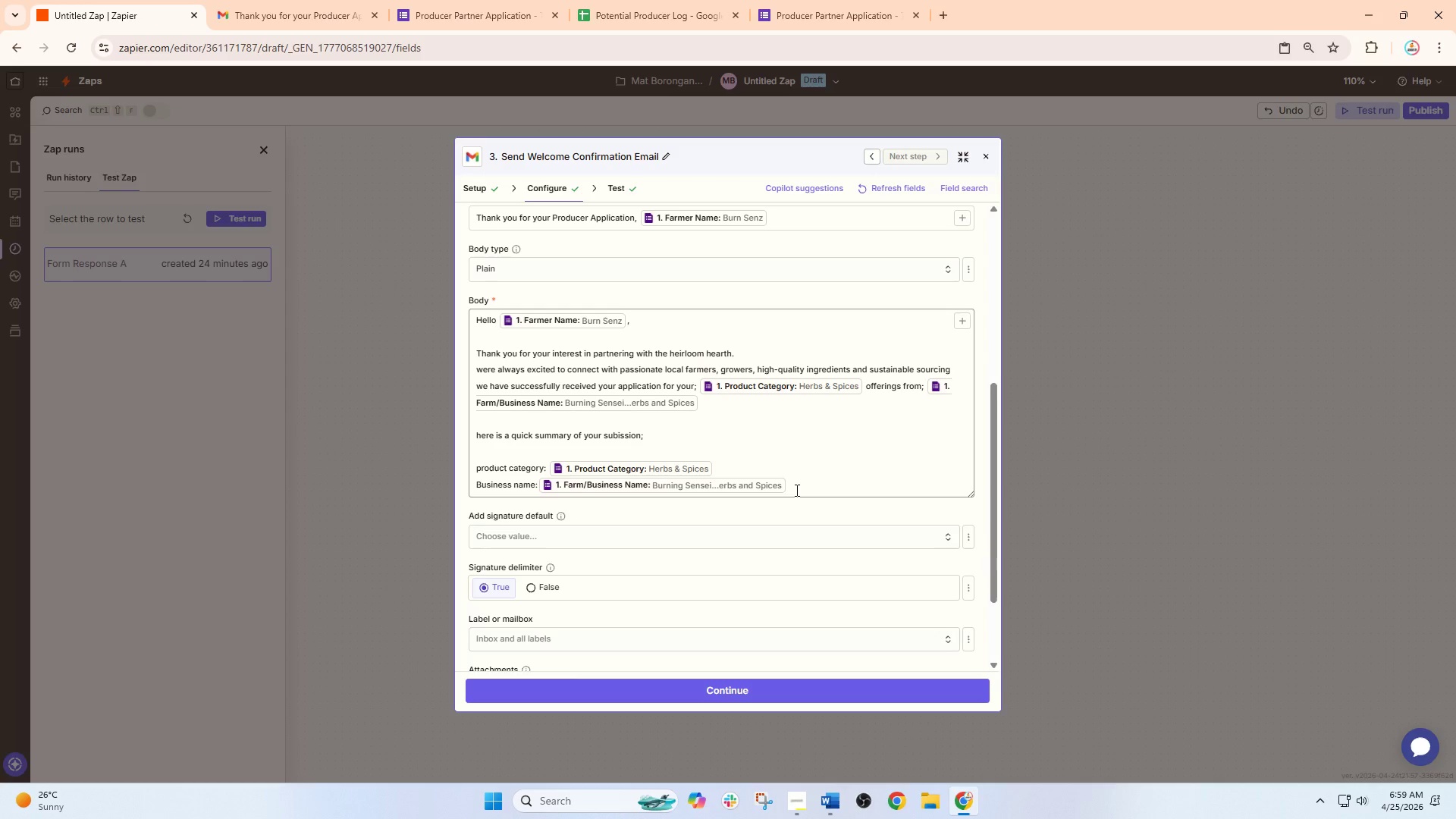 
left_click([795, 490])
 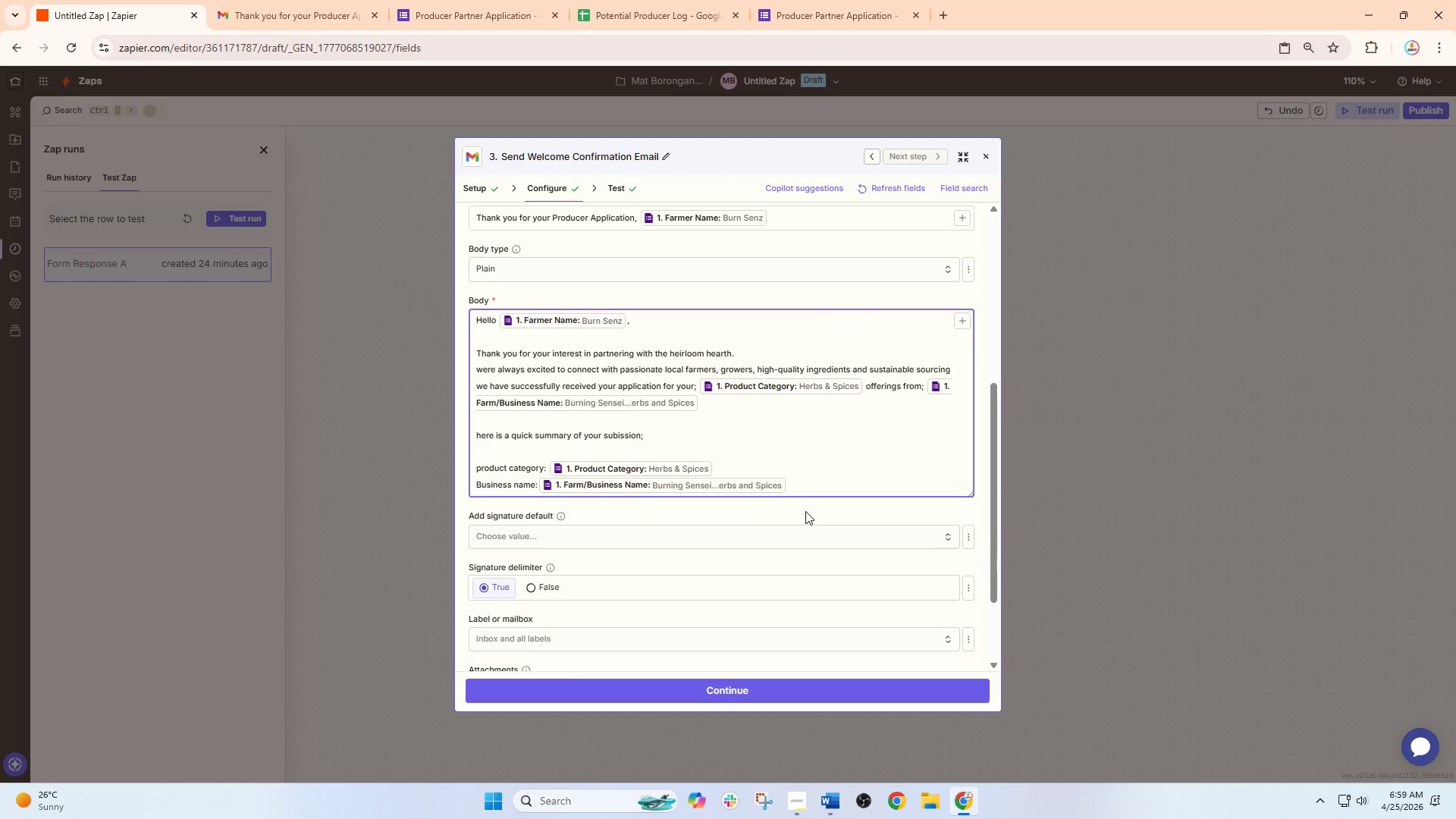 
key(Enter)
 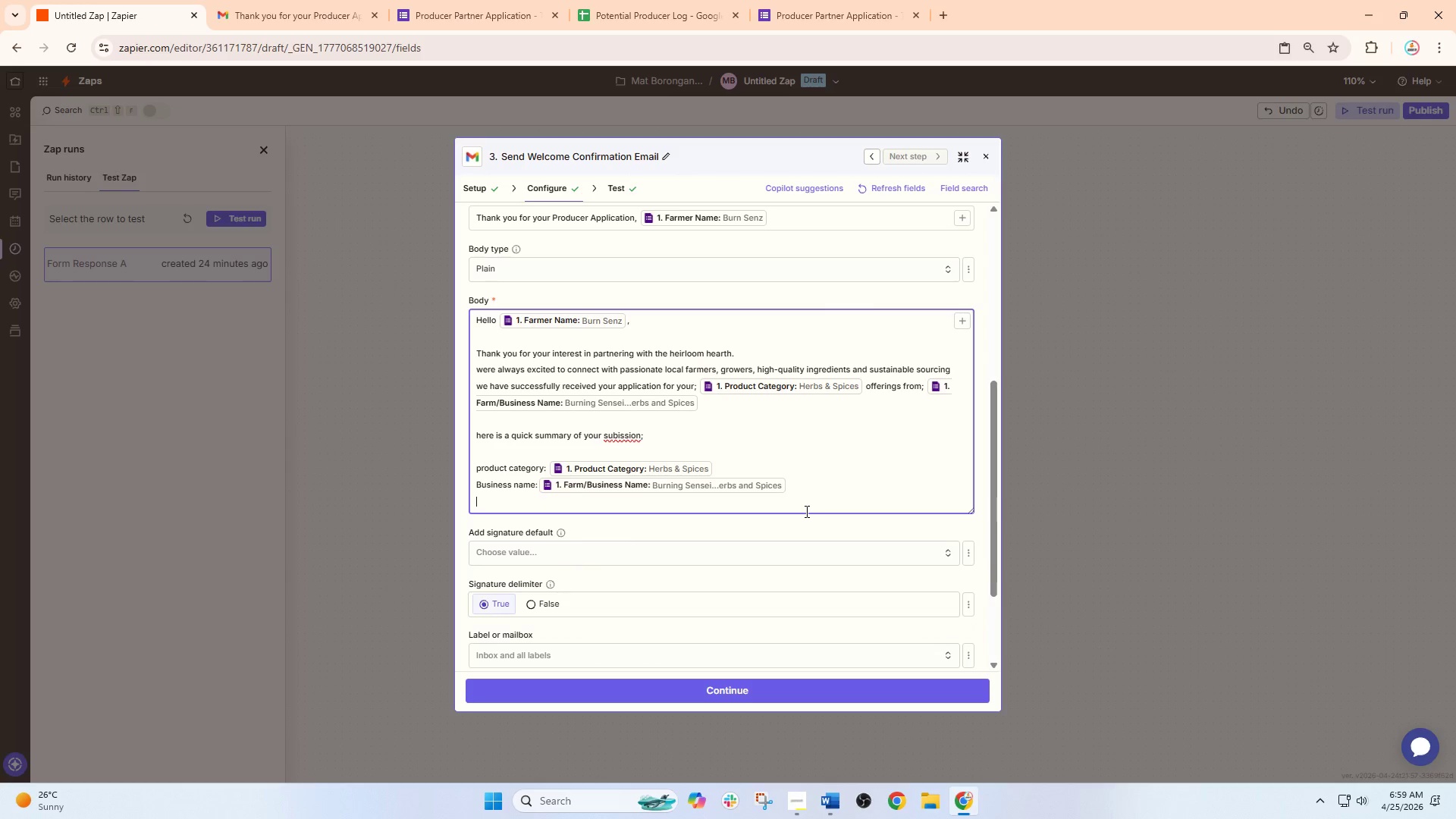 
type(descrip)
 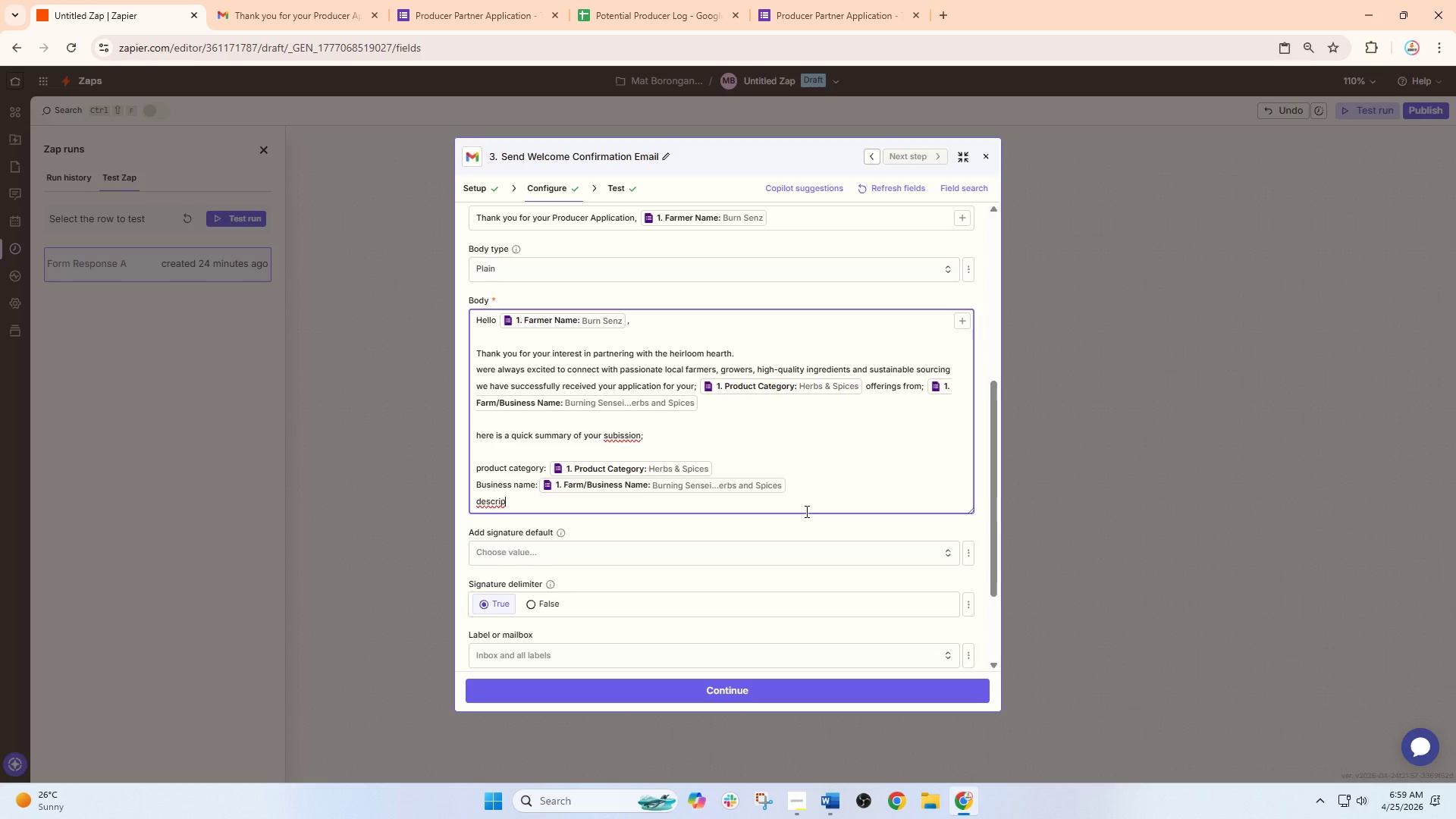 
type(tion )
 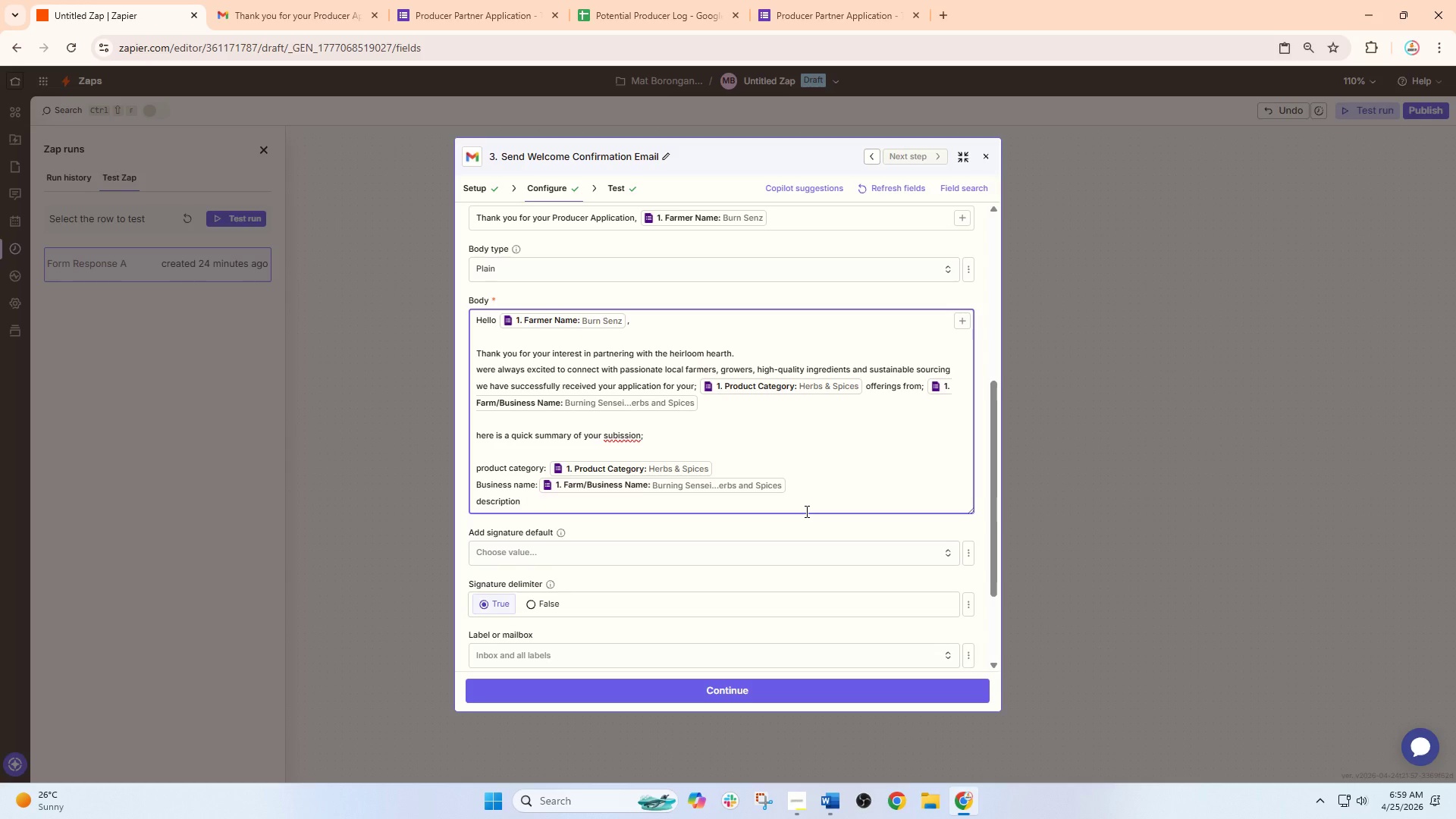 
wait(5.22)
 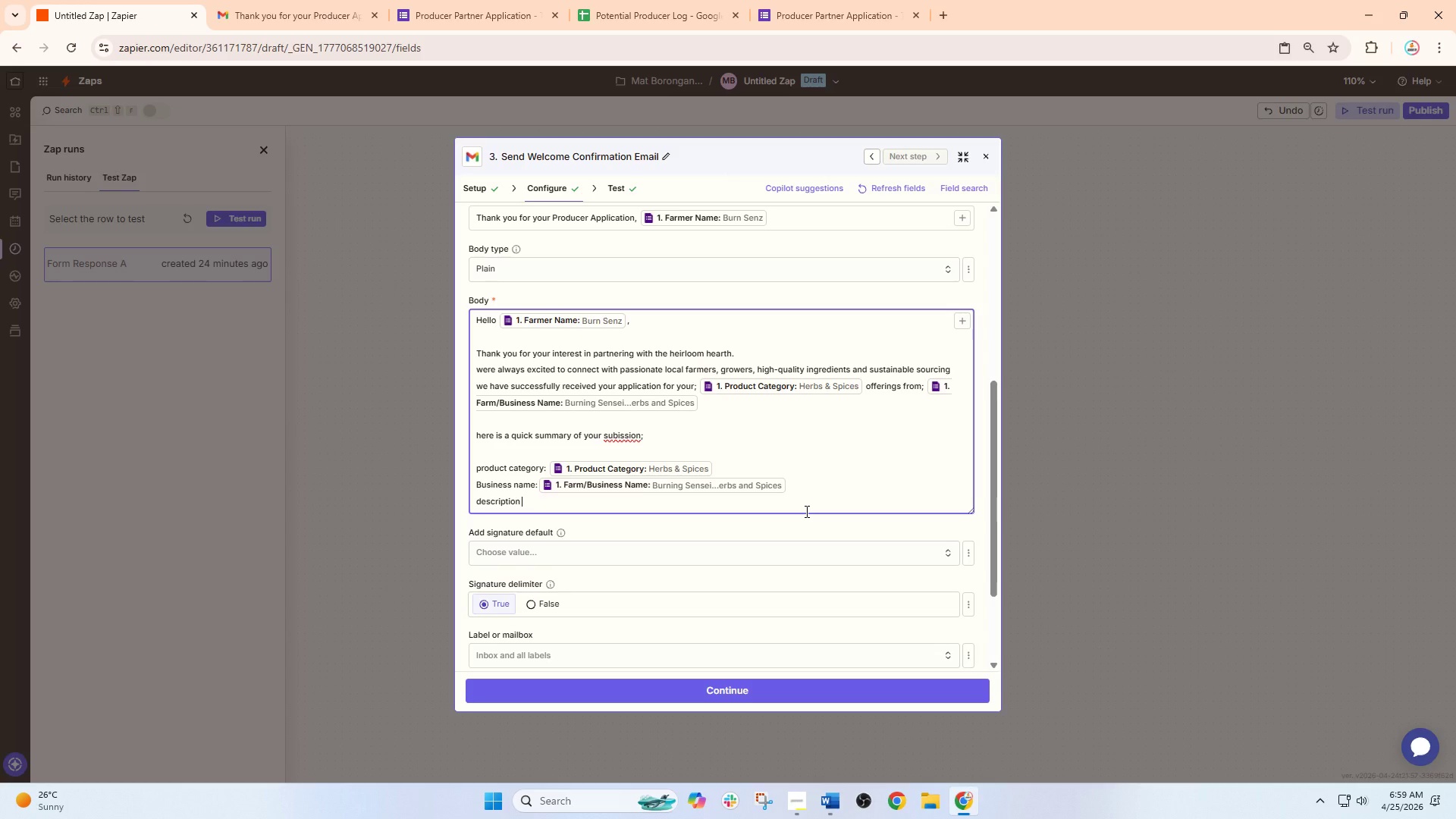 
key(Backspace)
 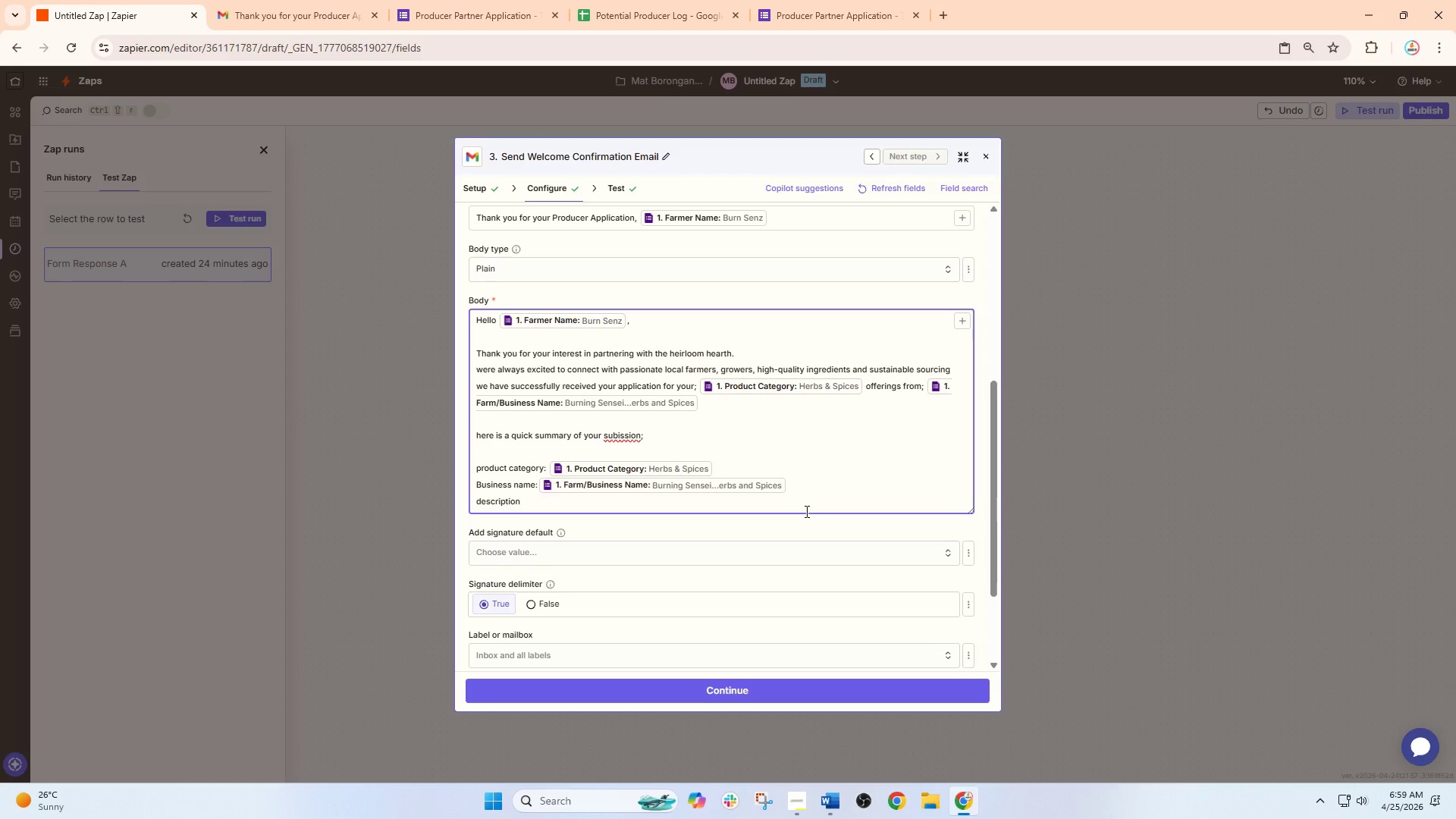 
key(S)
 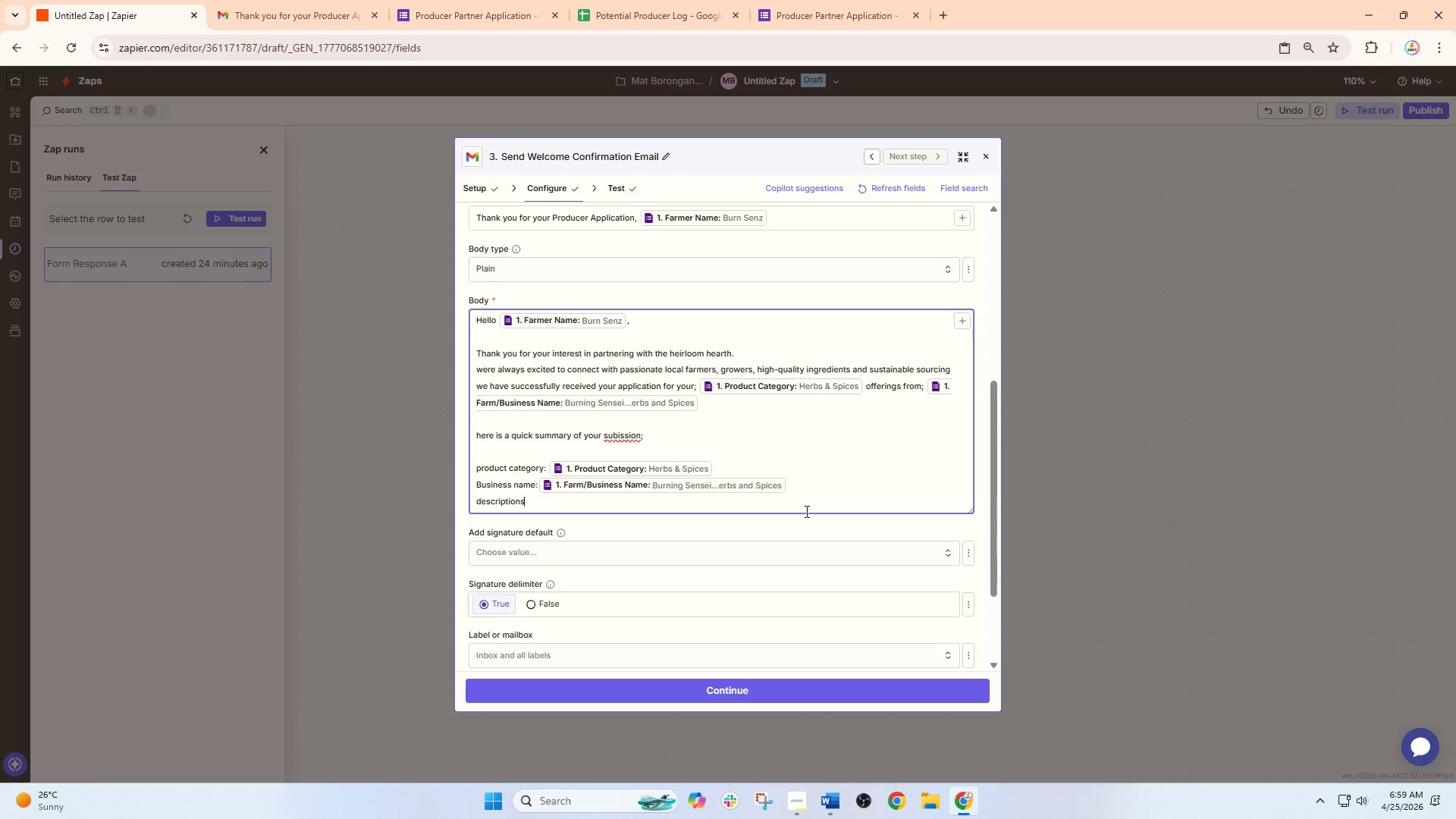 
hold_key(key=ShiftRight, duration=0.33)
 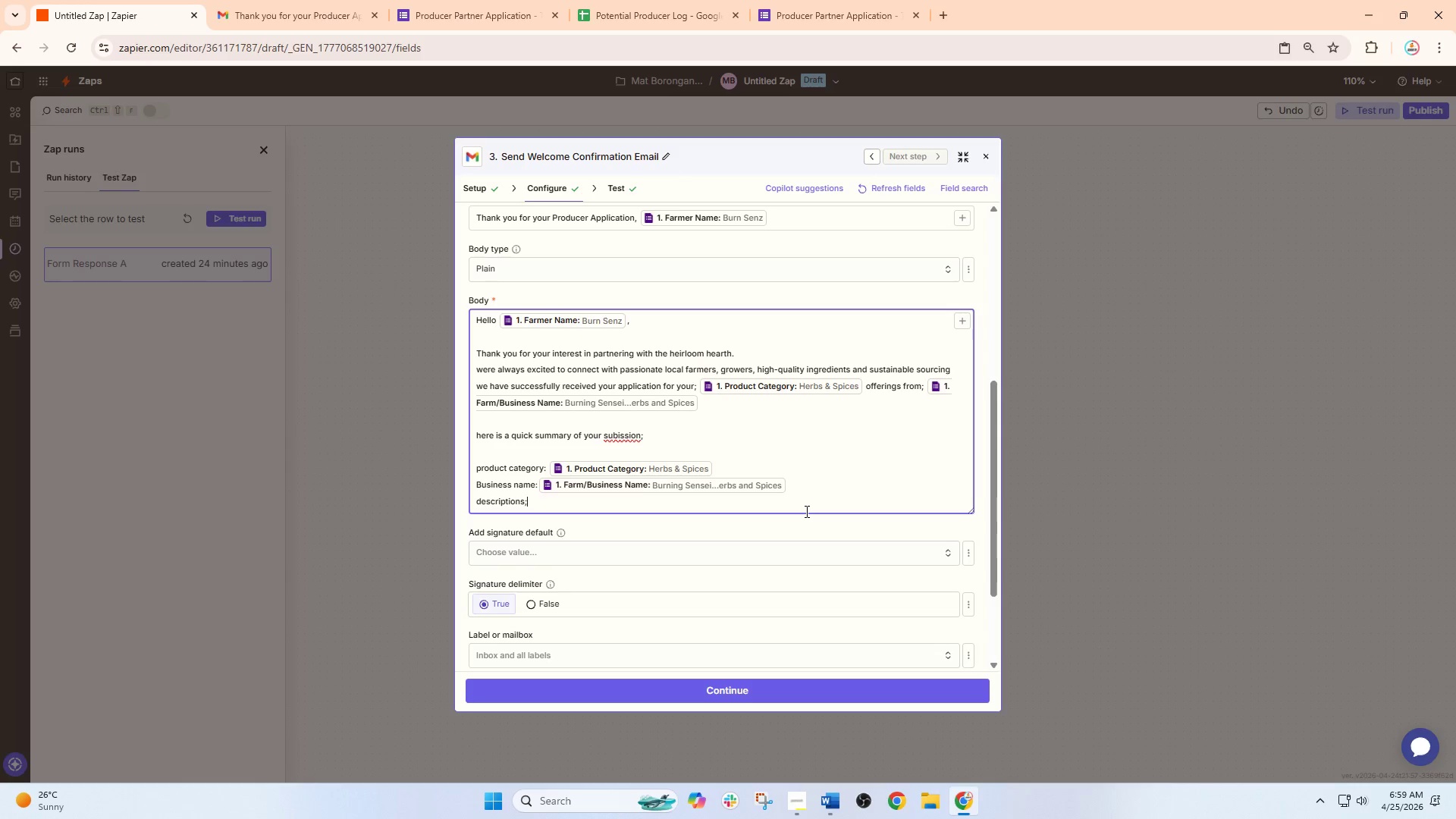 
key(Semicolon)
 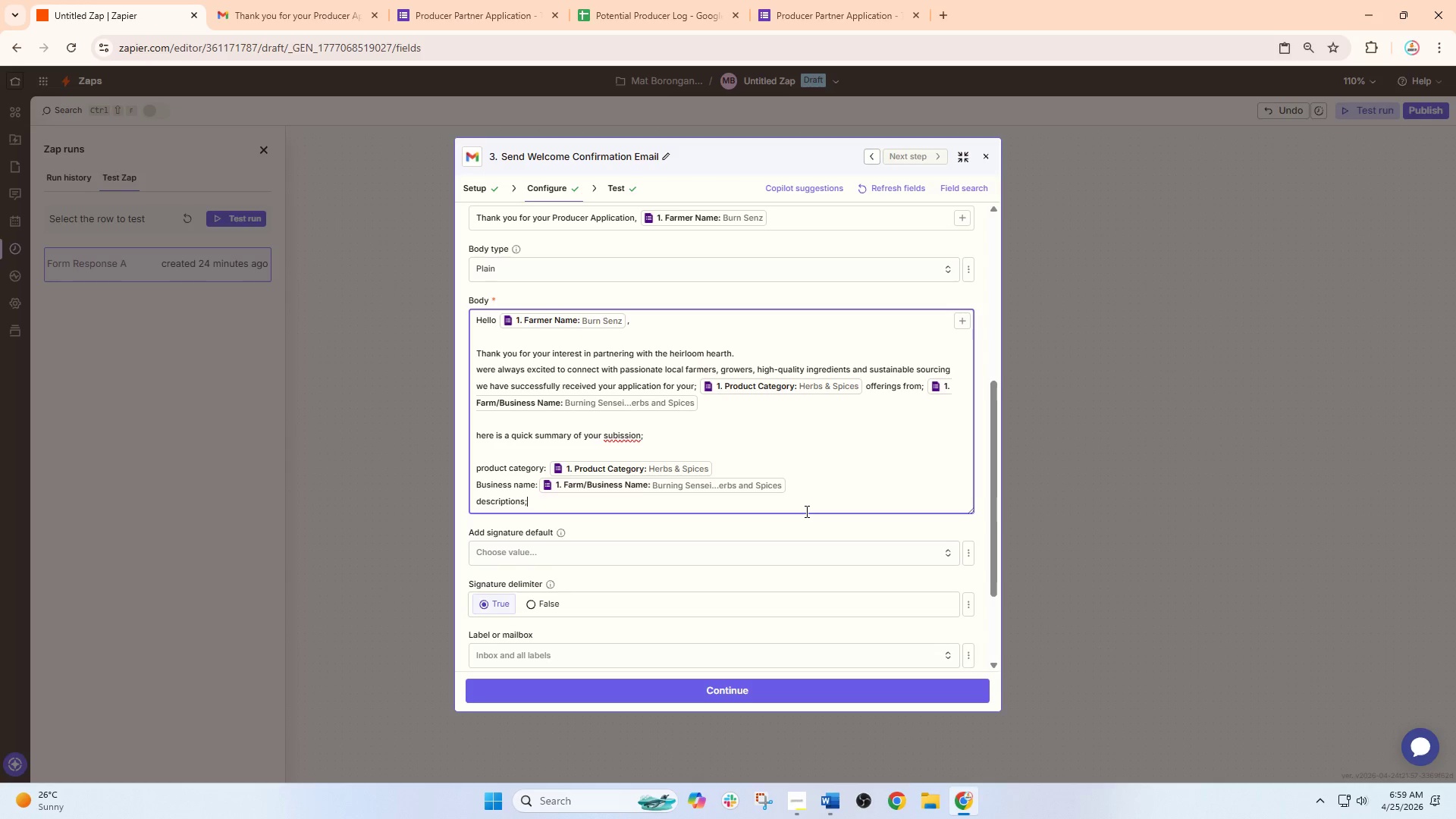 
key(Backspace)
 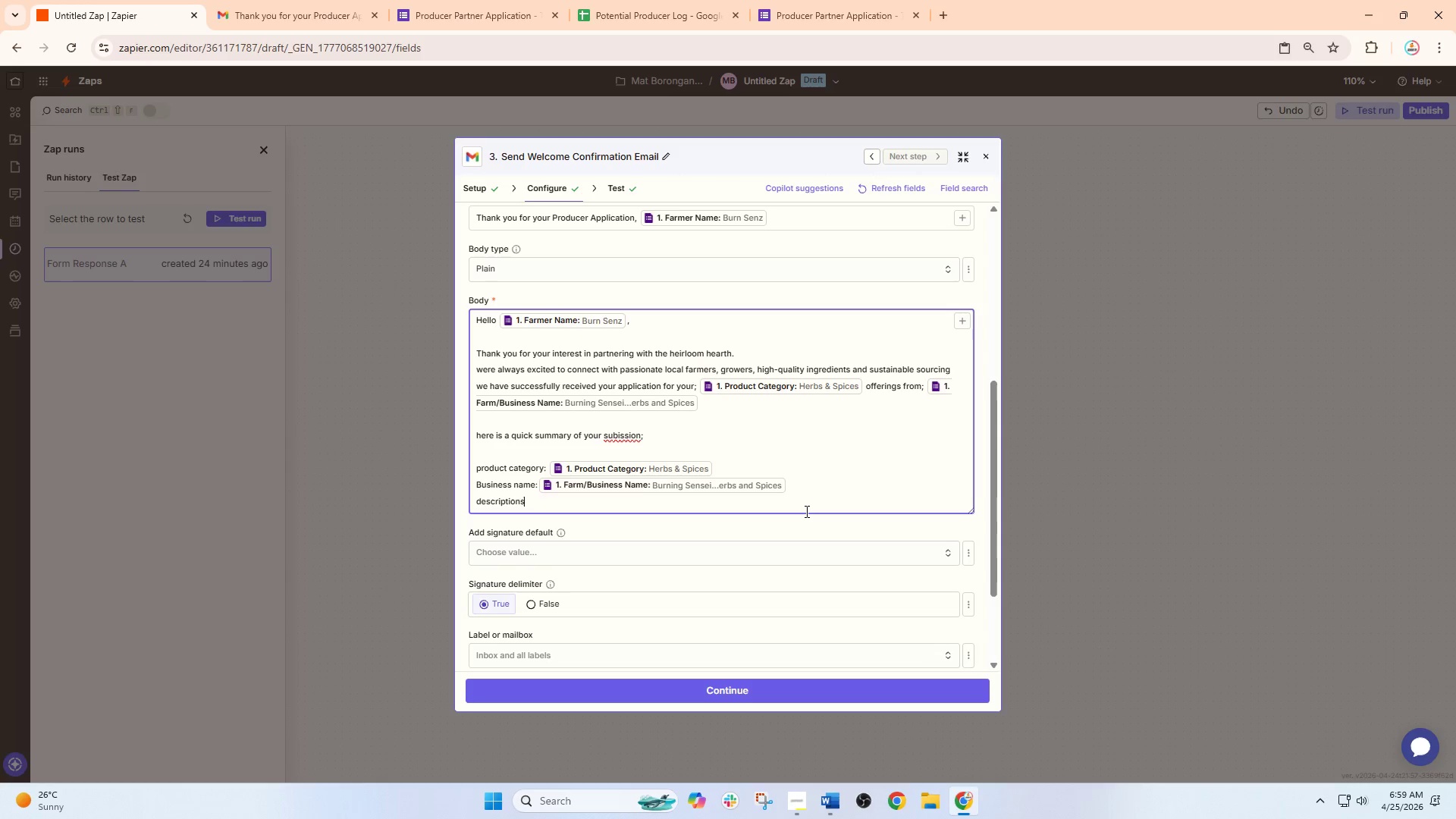 
key(Shift+Semicolon)
 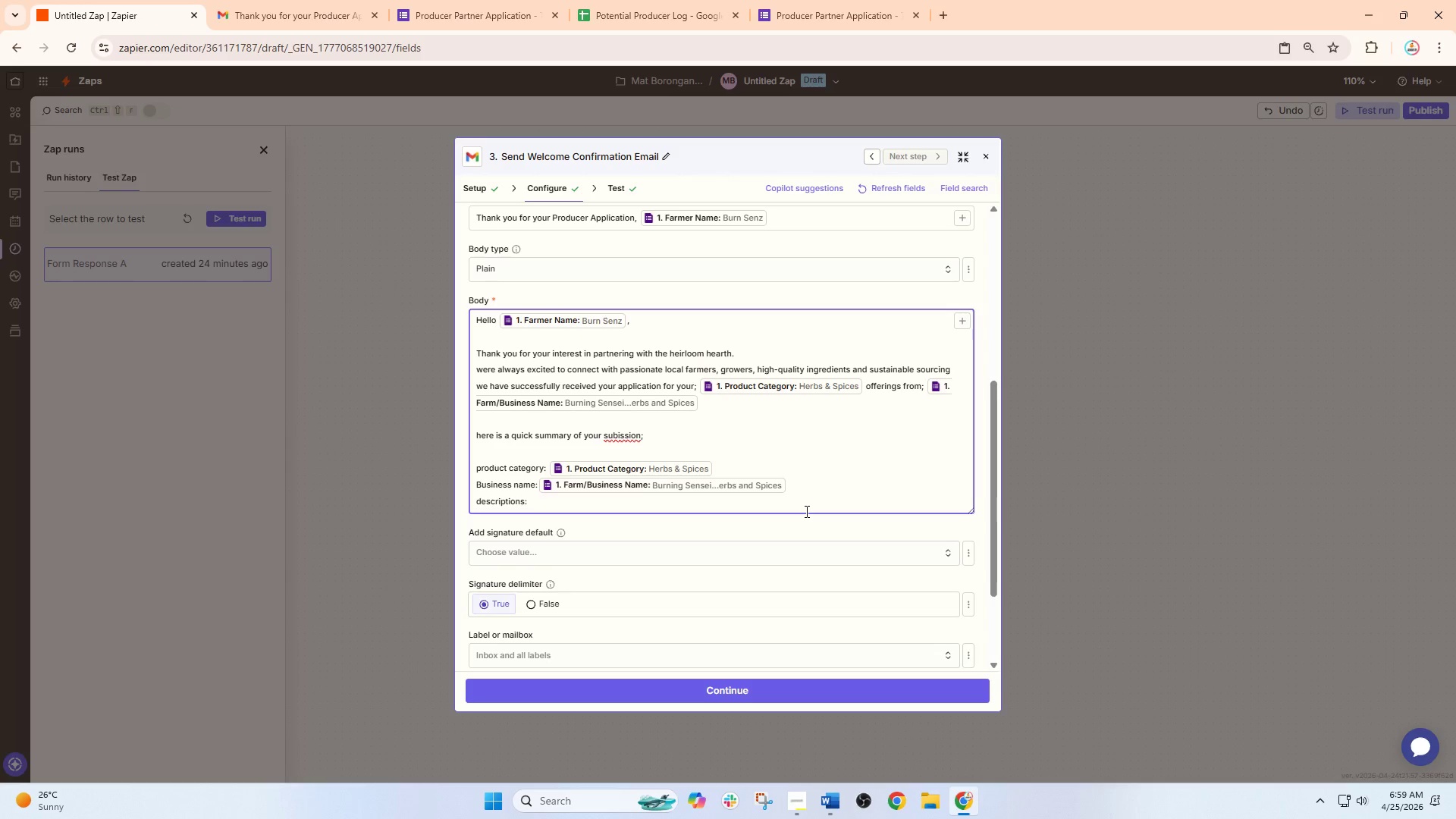 
key(Space)
 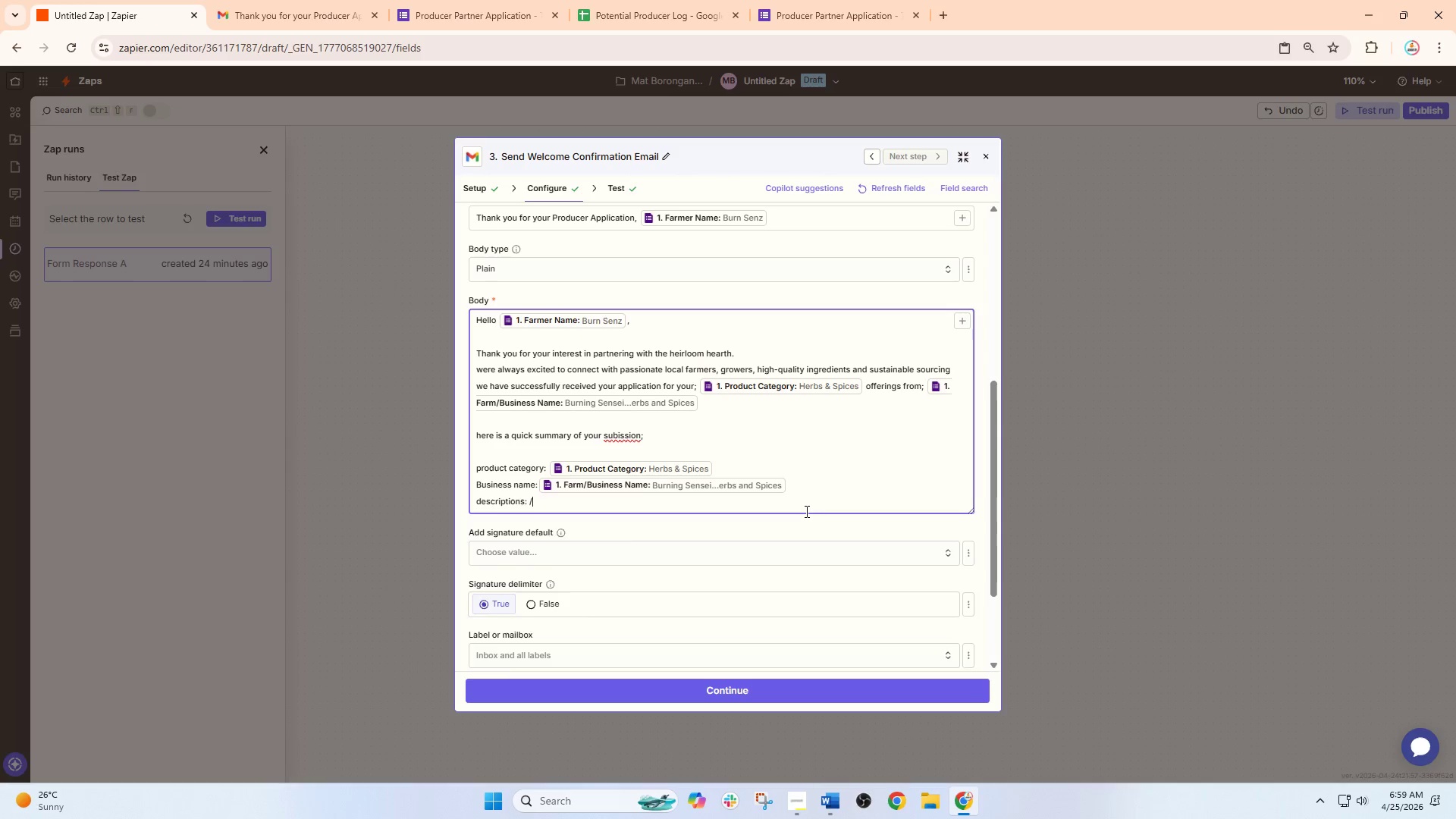 
key(Slash)
 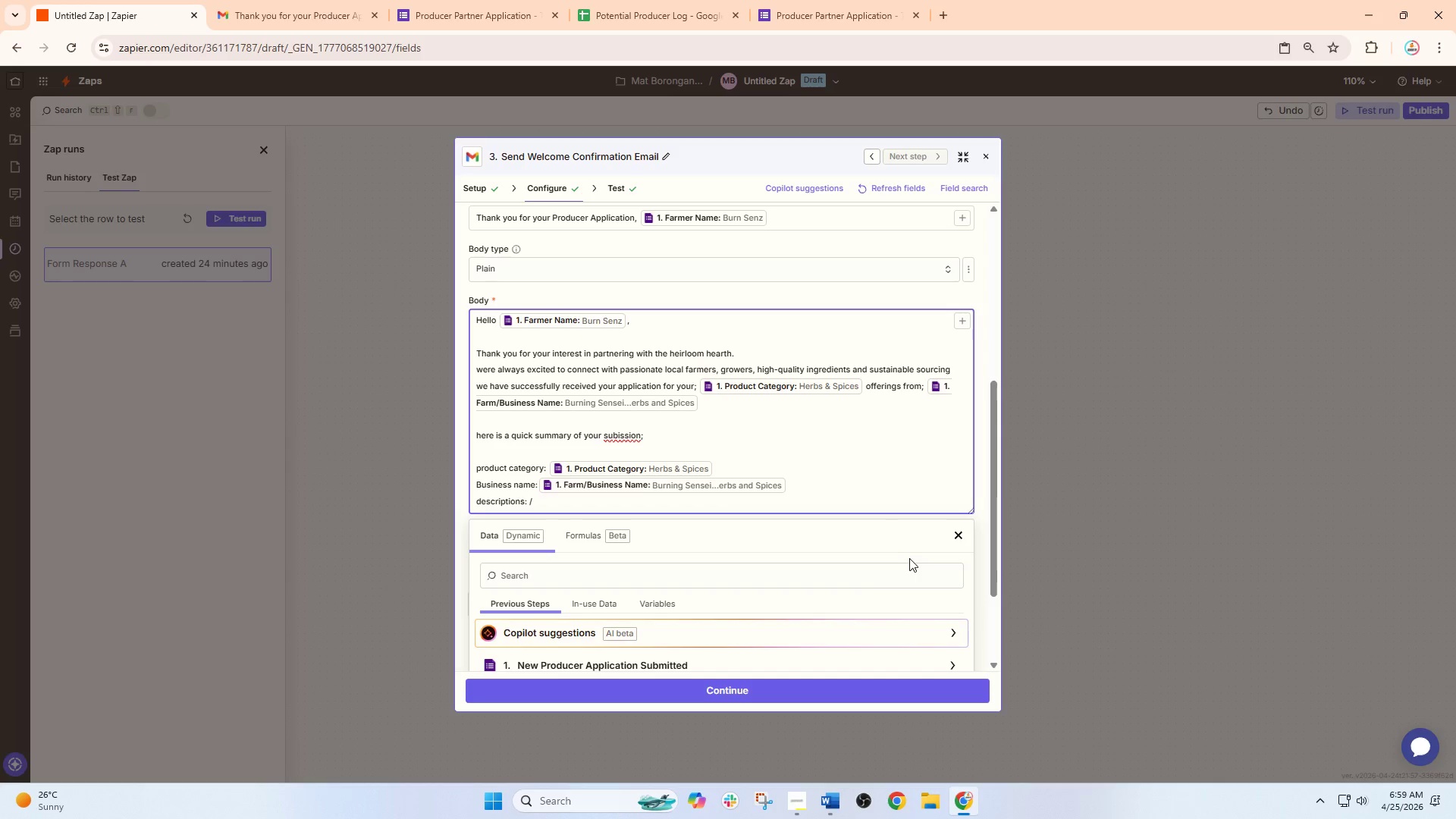 
left_click([905, 574])
 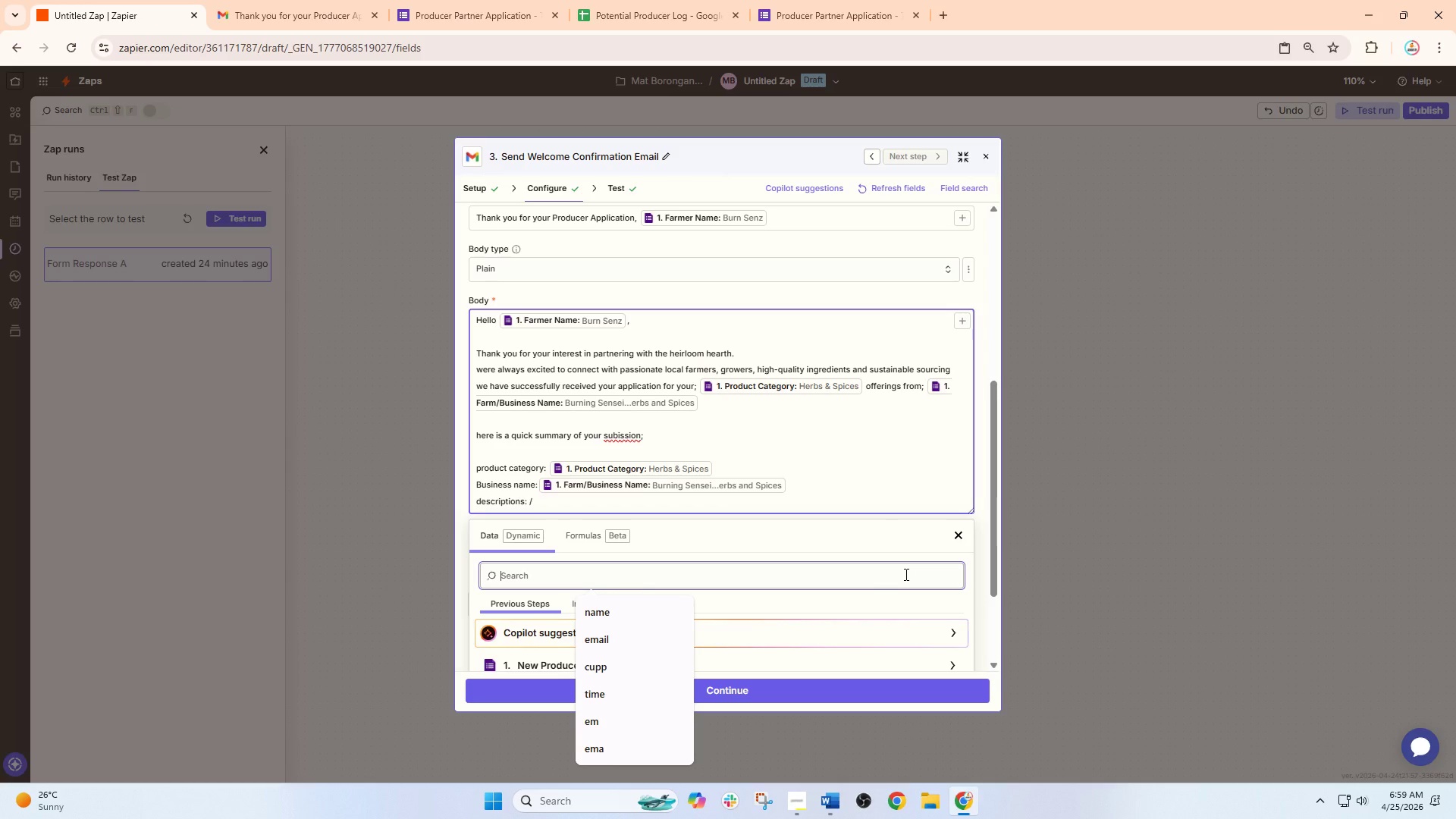 
type(des)
 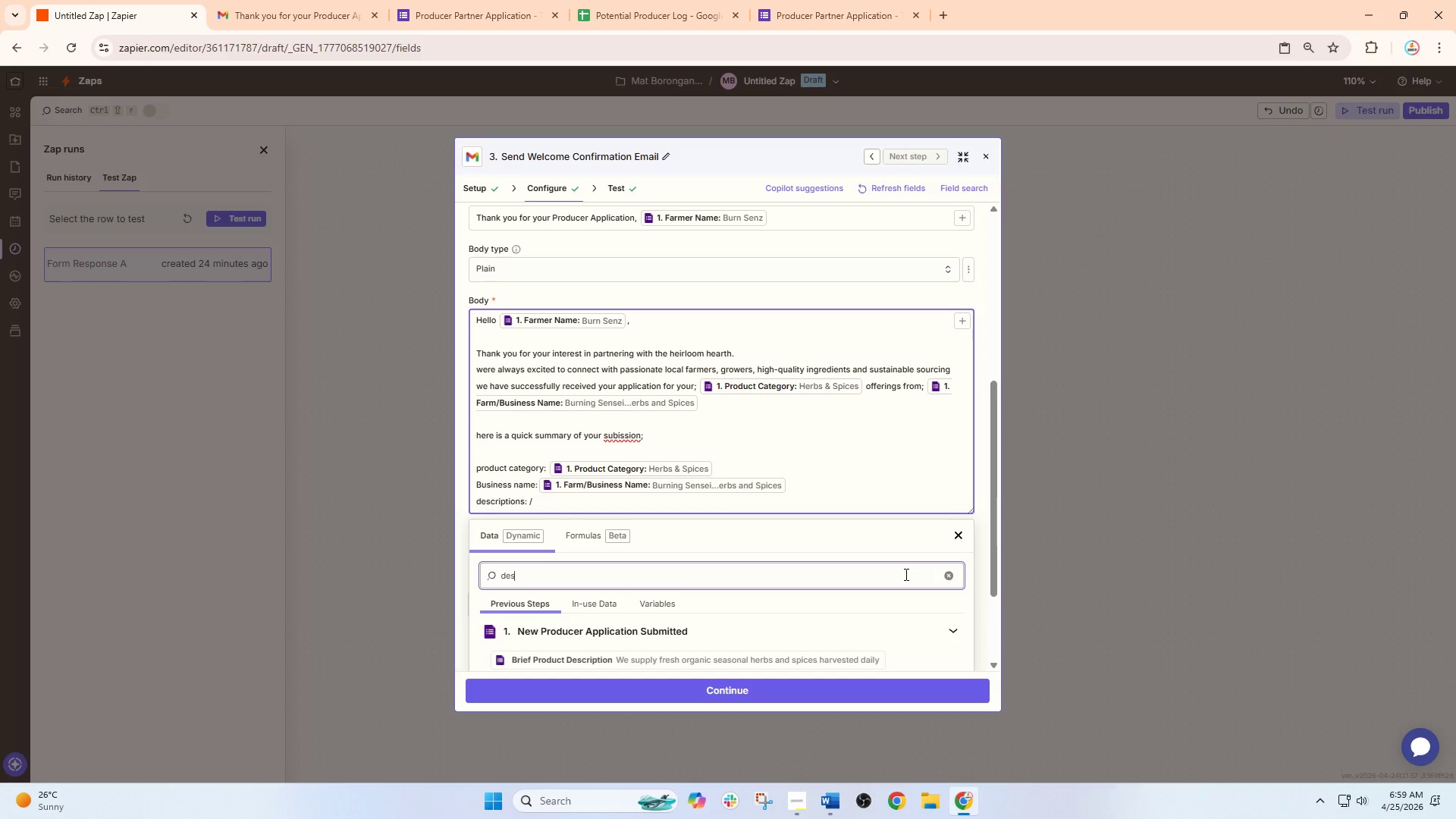 
key(C)
 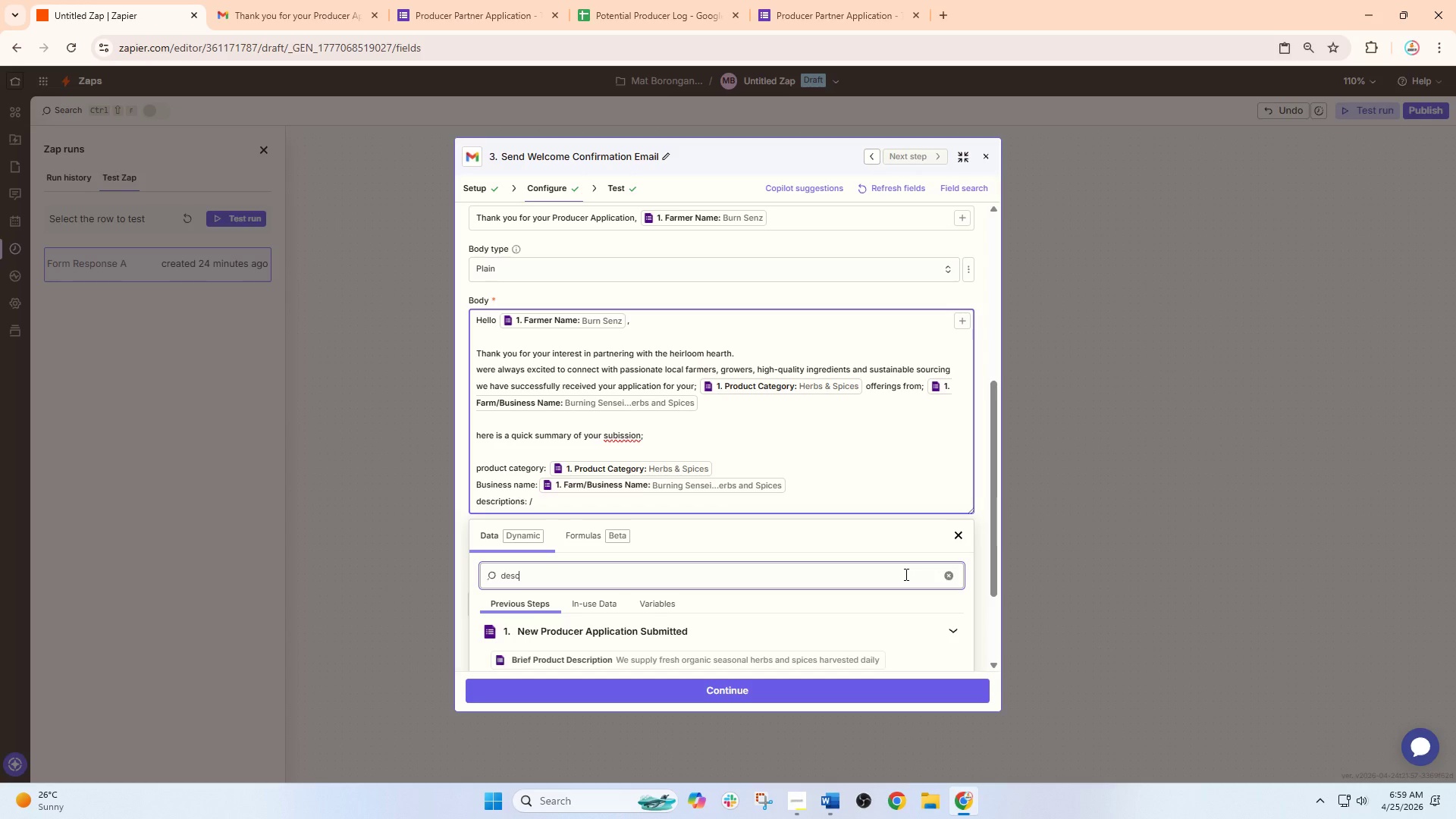 
wait(10.66)
 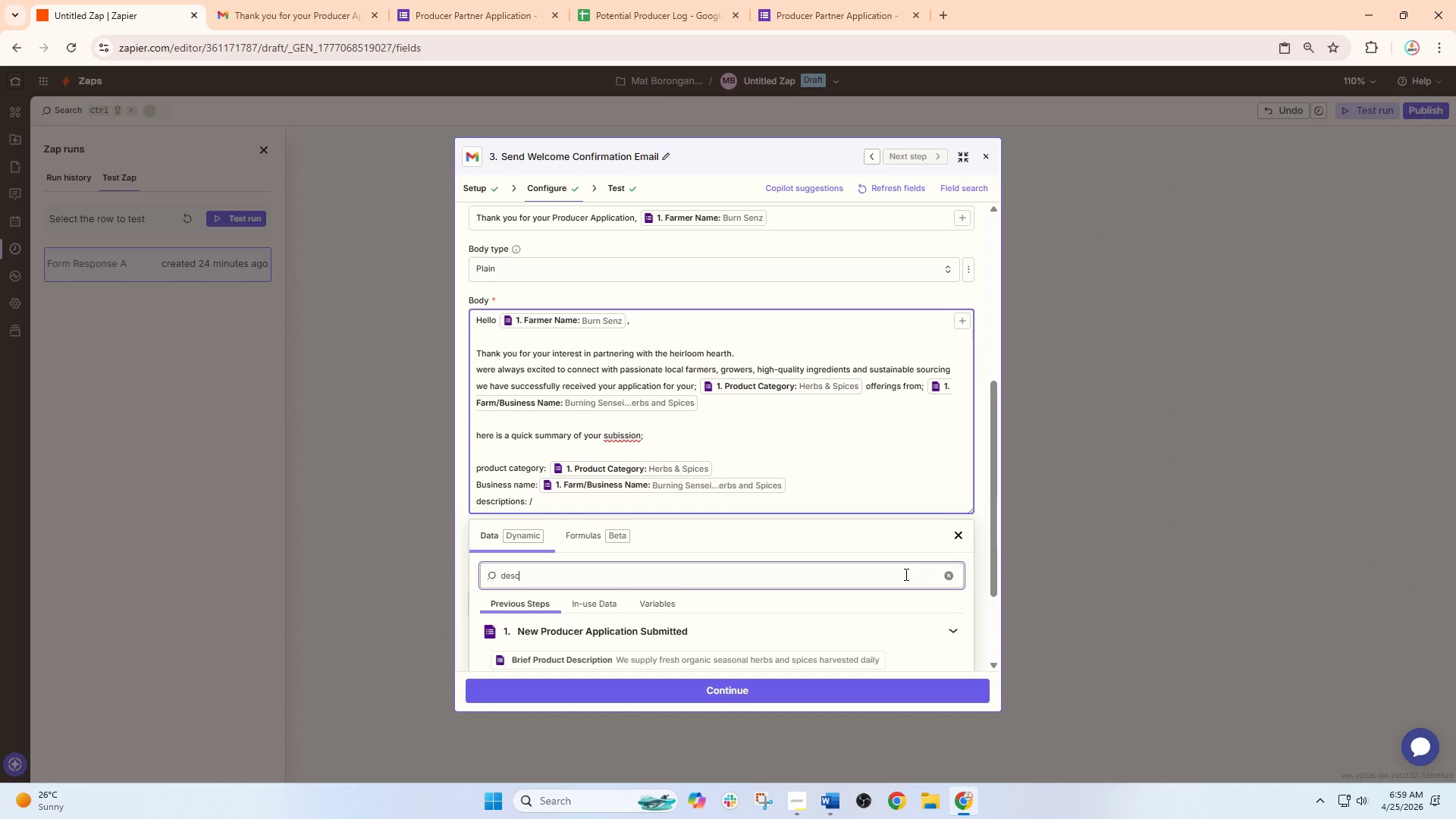 
type(ription)
 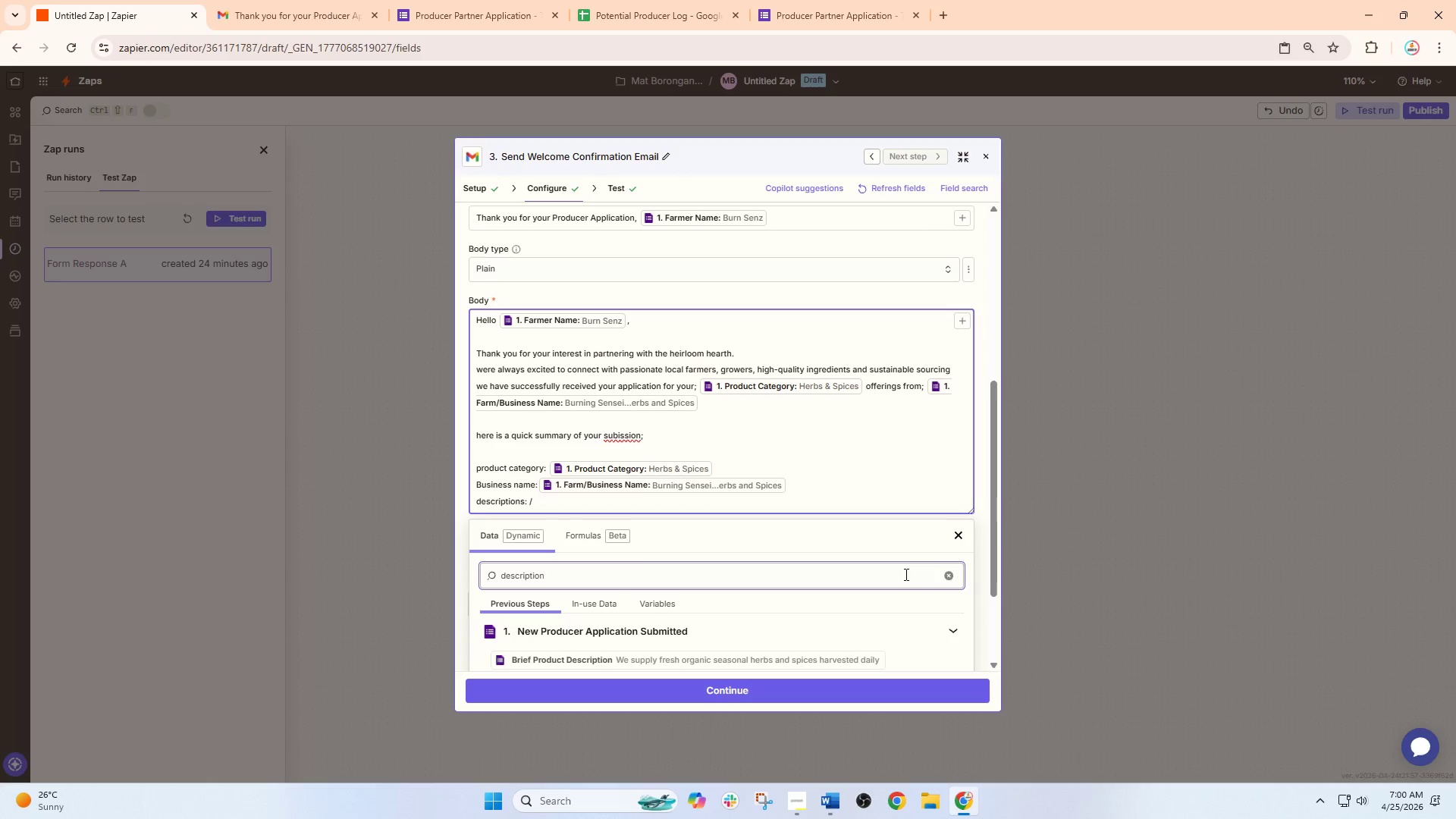 
scroll: coordinate [905, 574], scroll_direction: down, amount: 1.0
 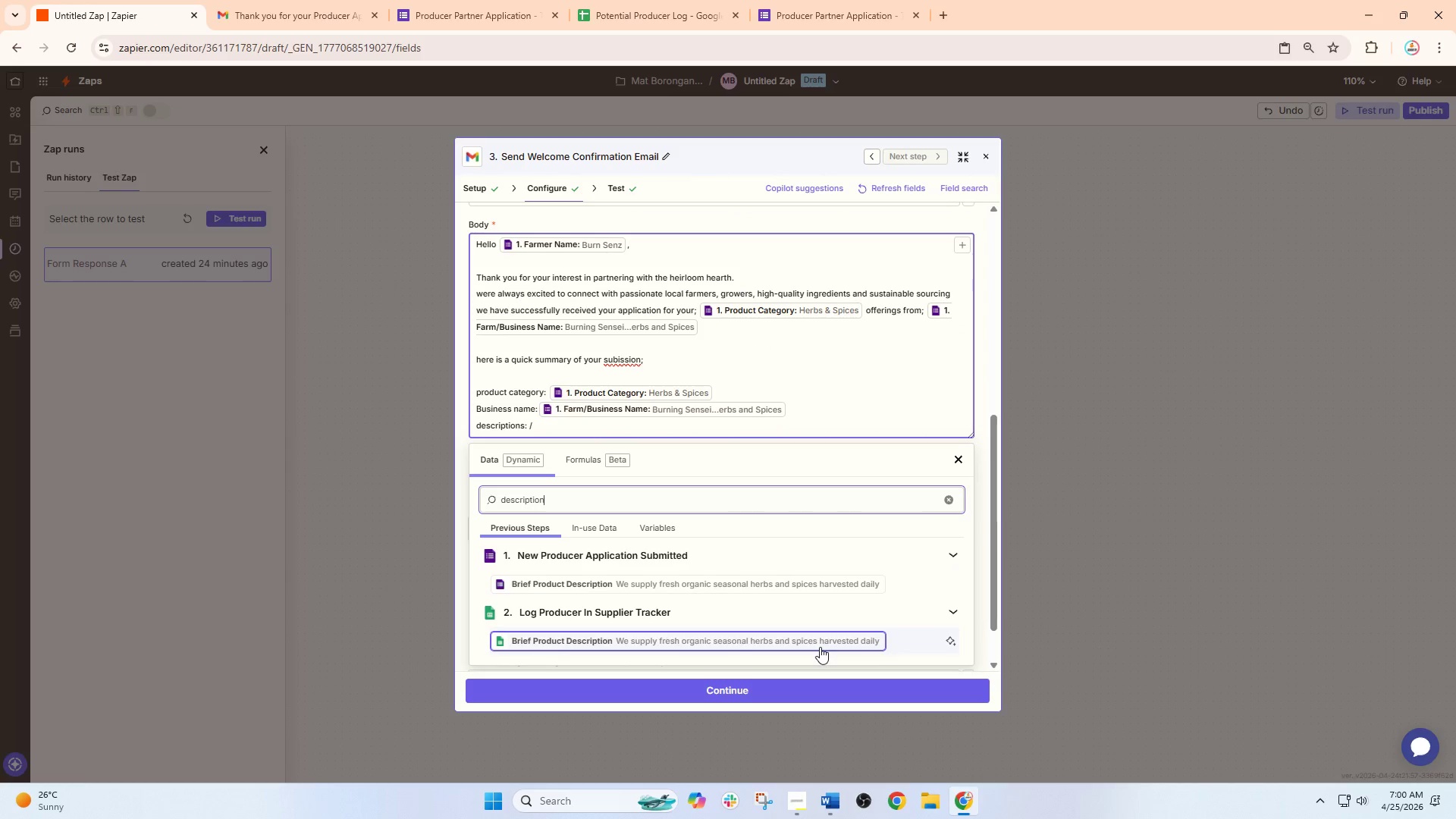 
wait(8.98)
 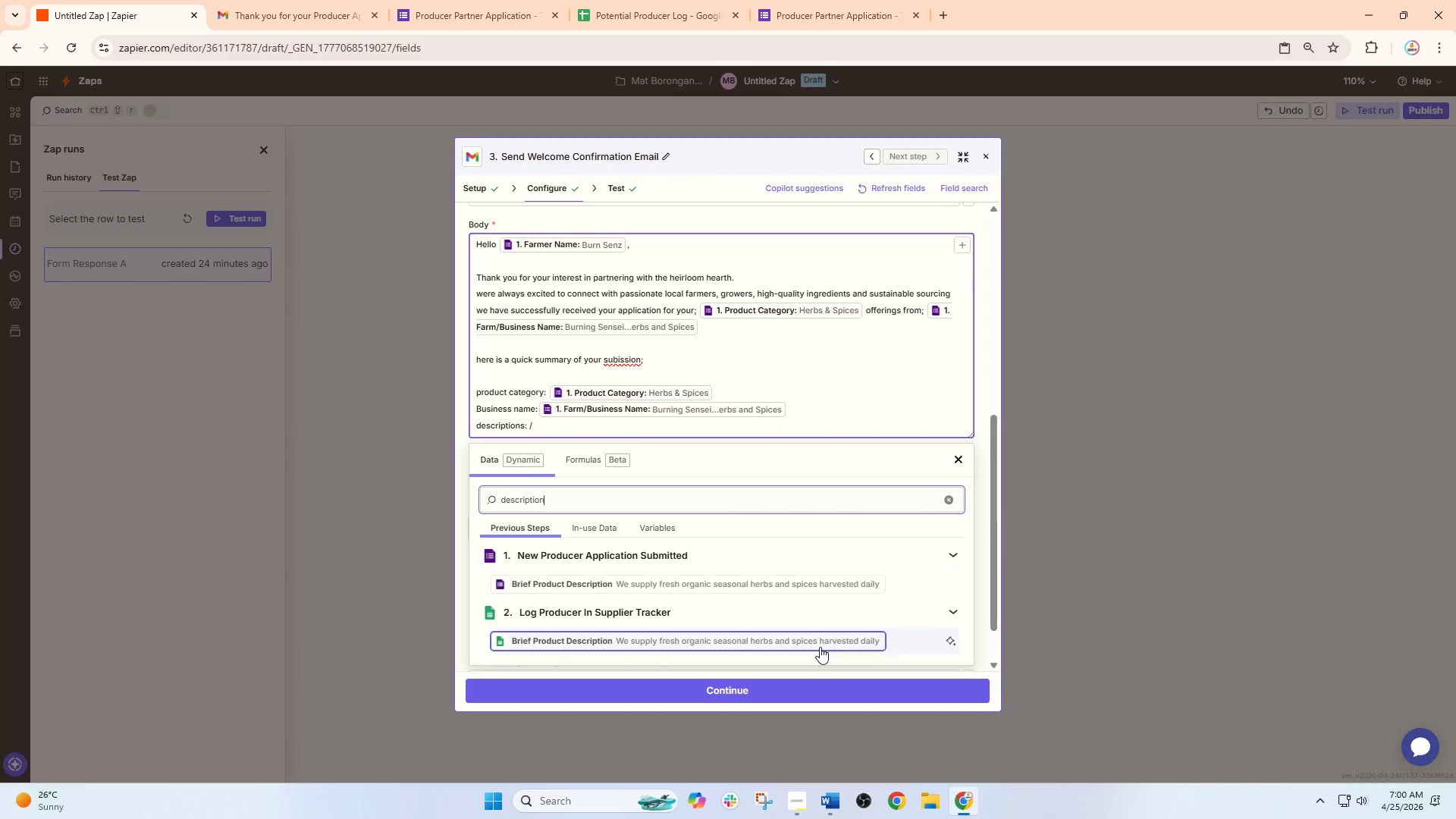 
key(S)
 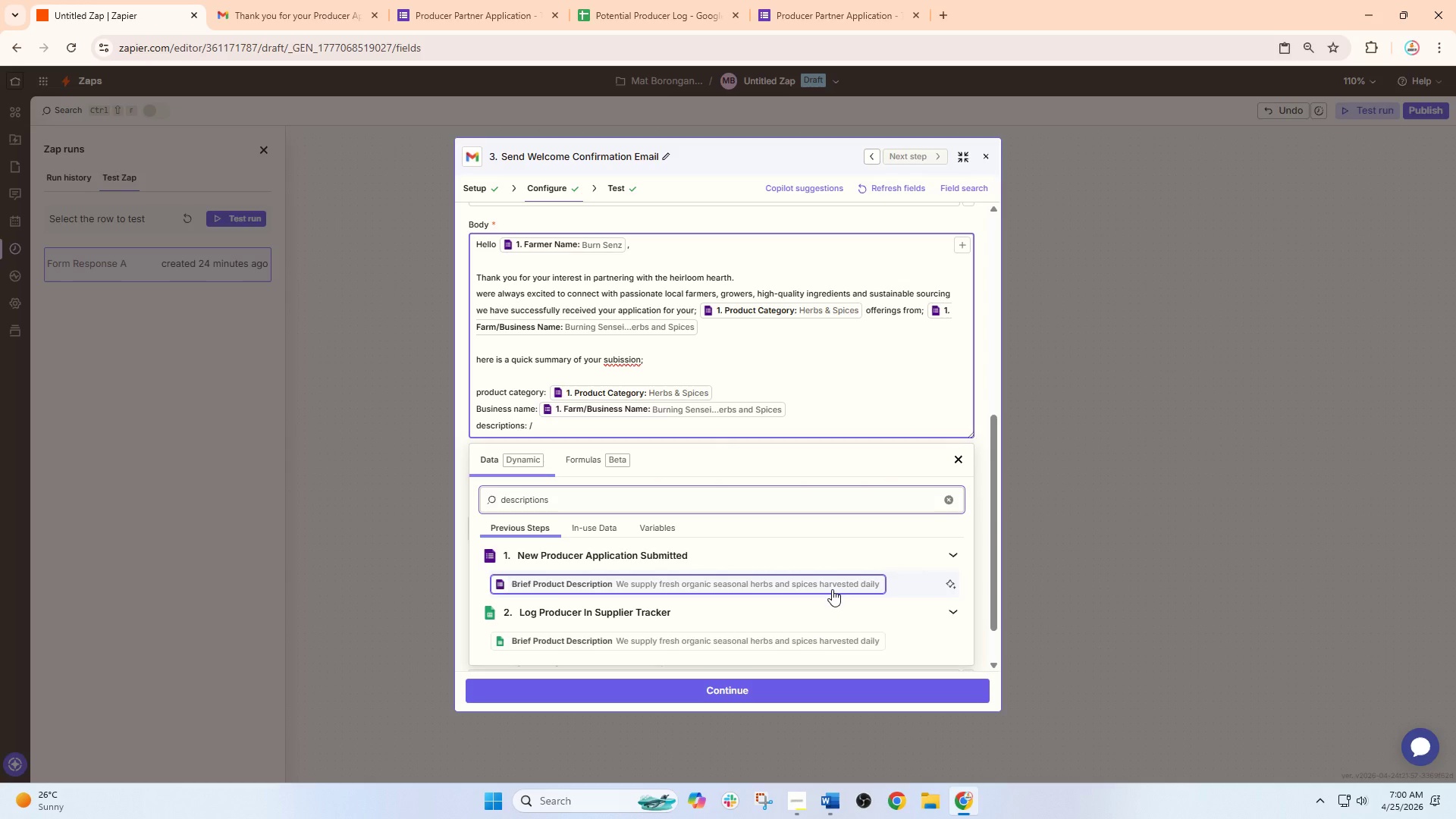 
left_click([832, 589])
 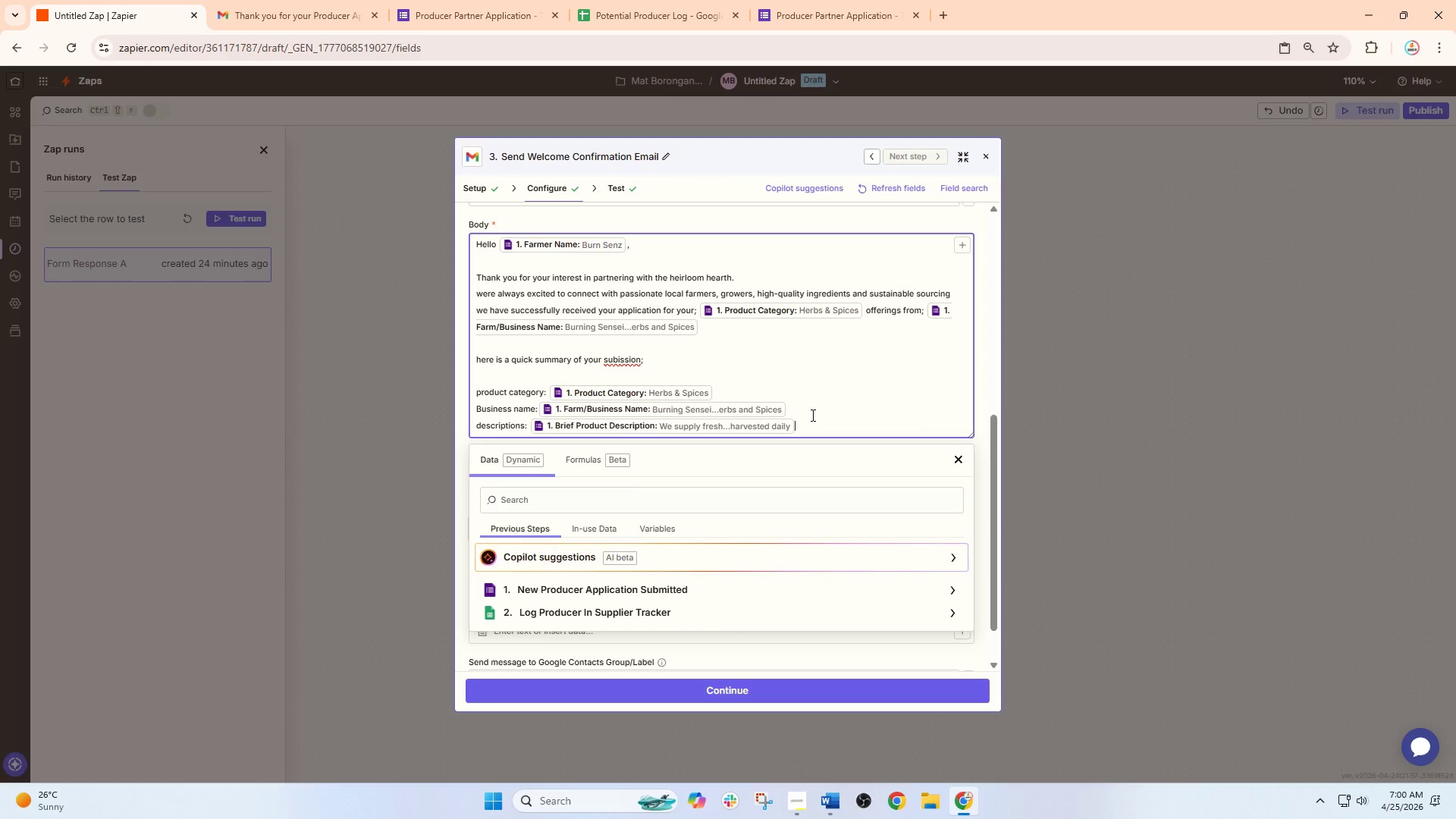 
key(Backspace)
 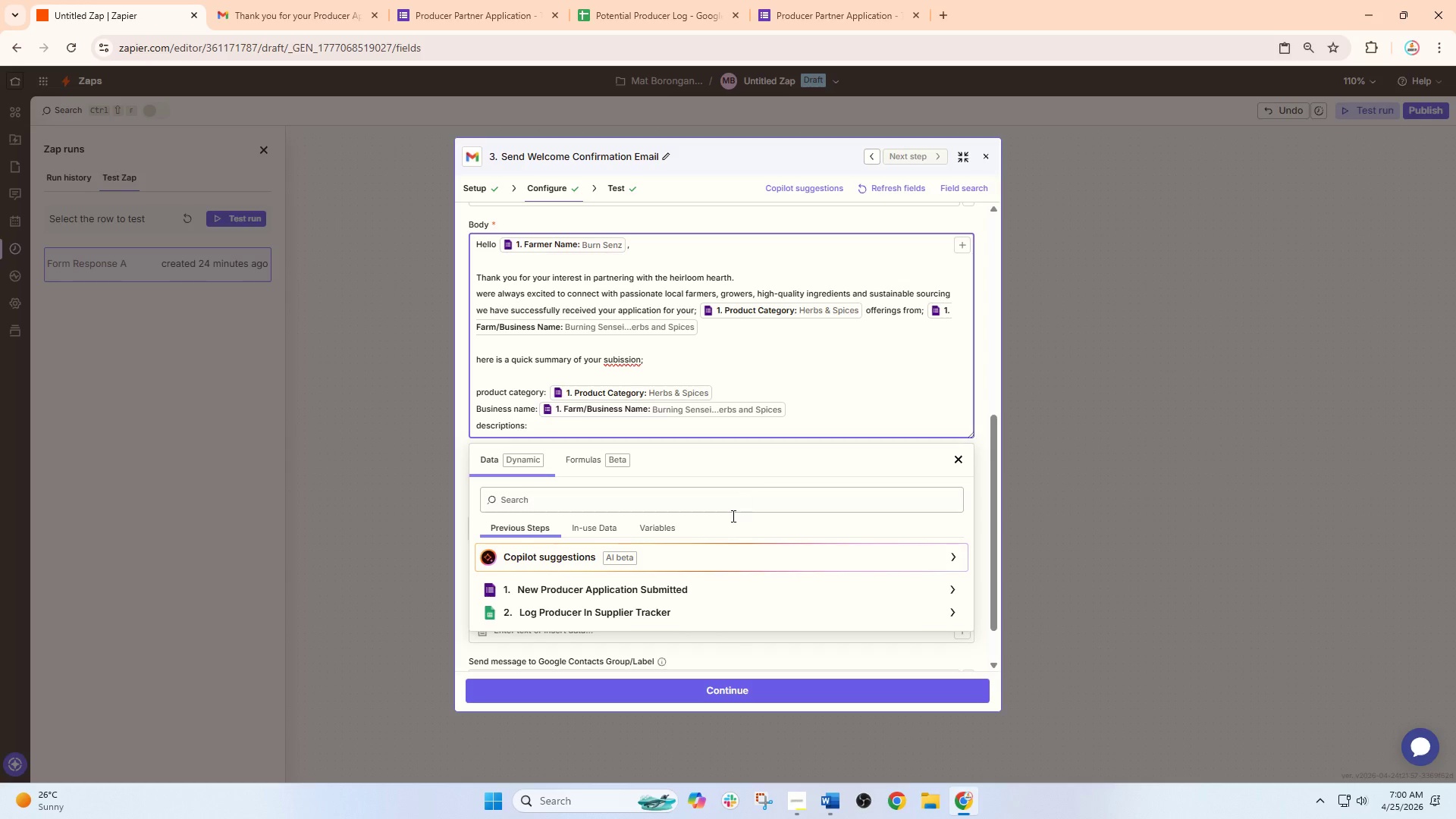 
wait(5.58)
 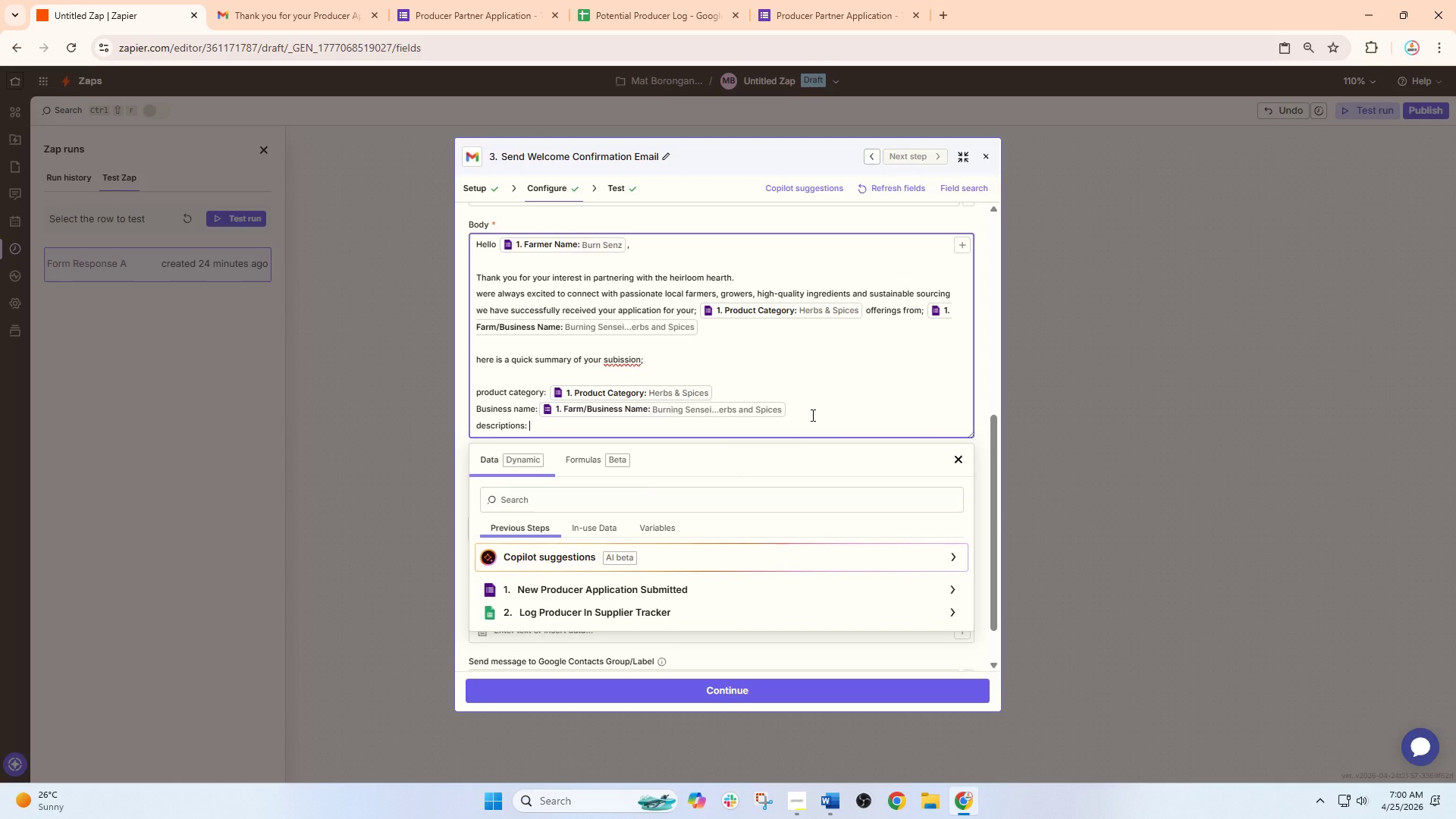 
left_click([711, 497])
 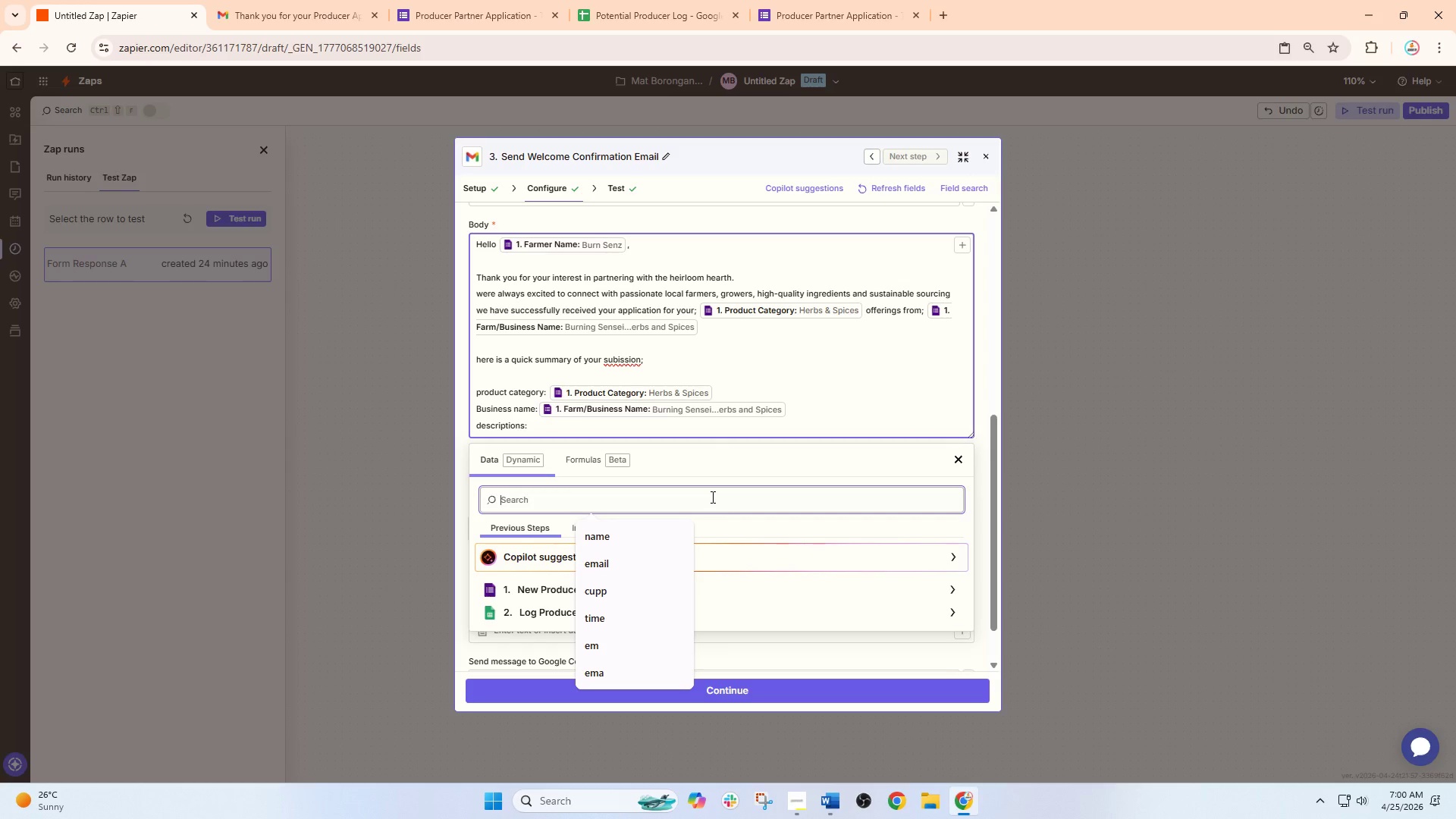 
key(D)
 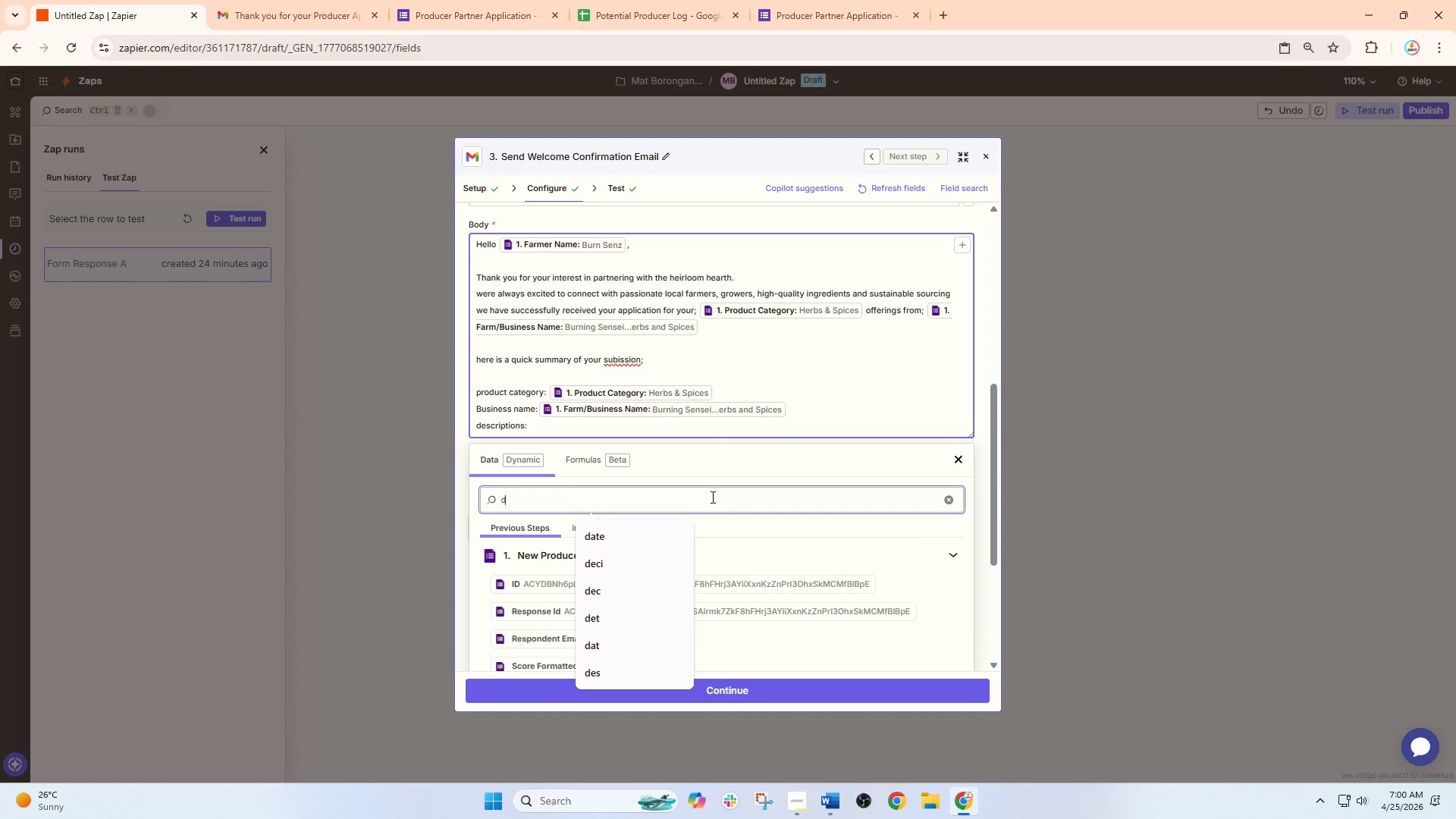 
type(es)
 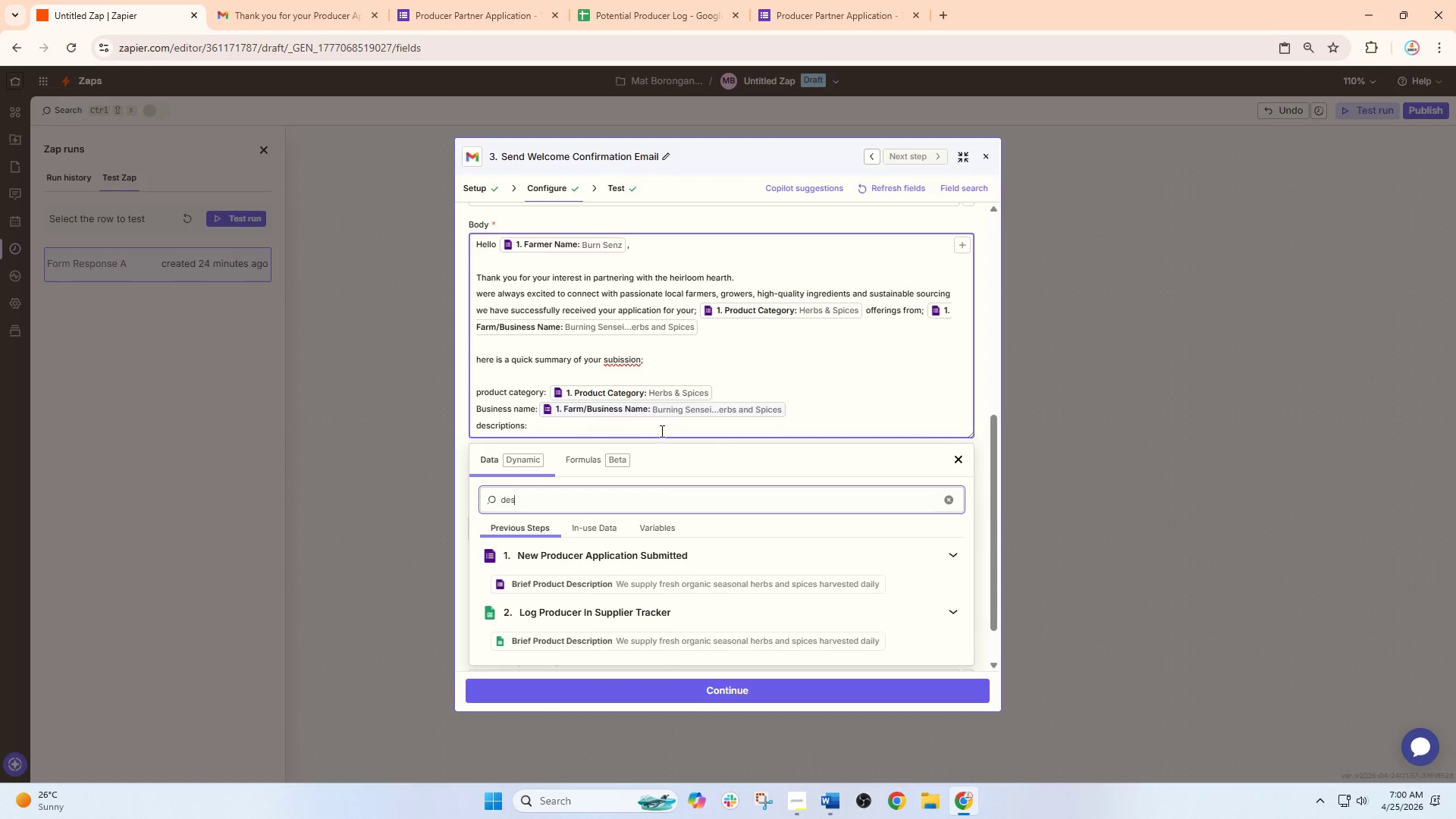 
left_click([654, 577])
 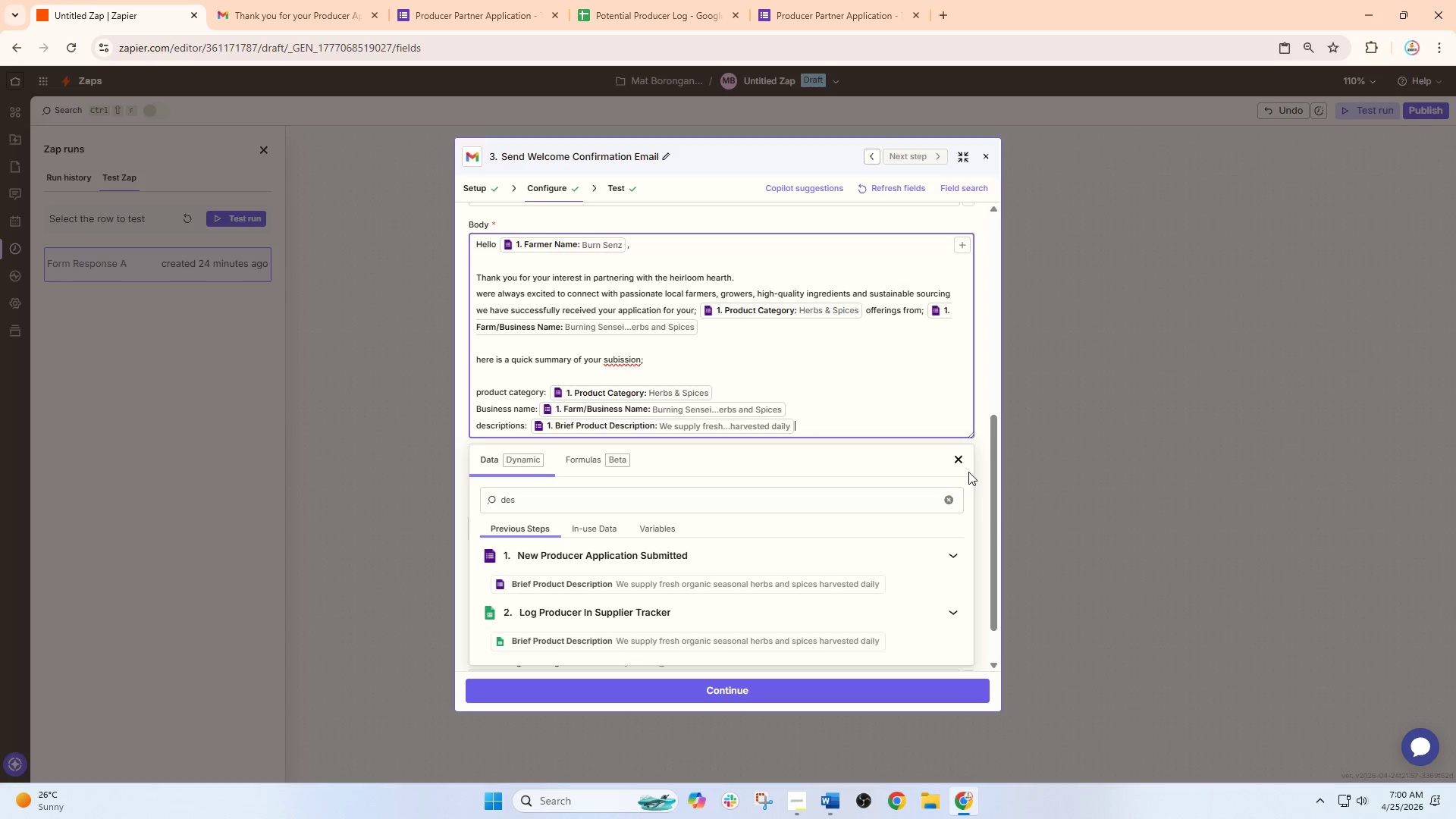 
left_click([962, 455])
 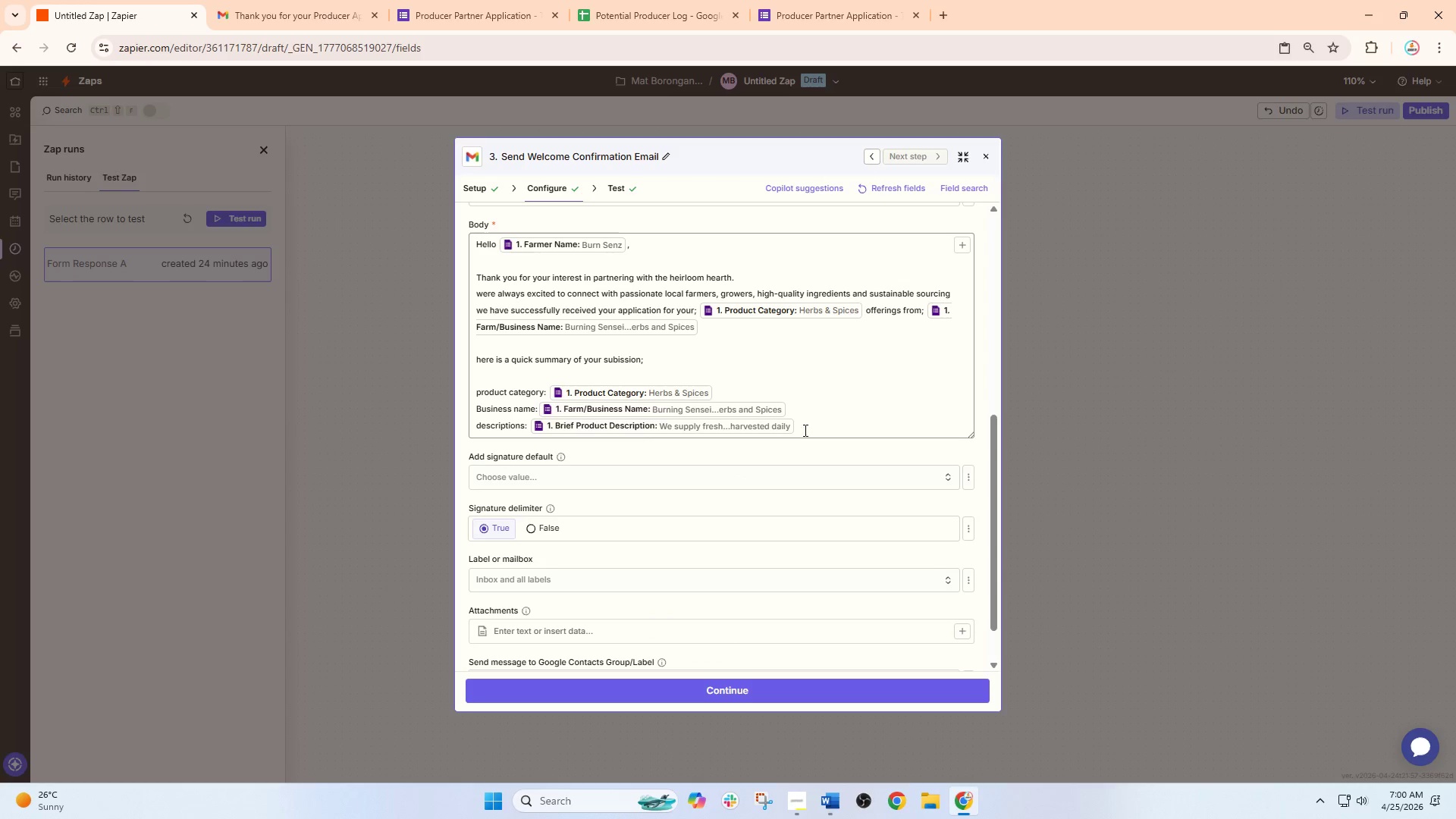 
left_click([804, 424])
 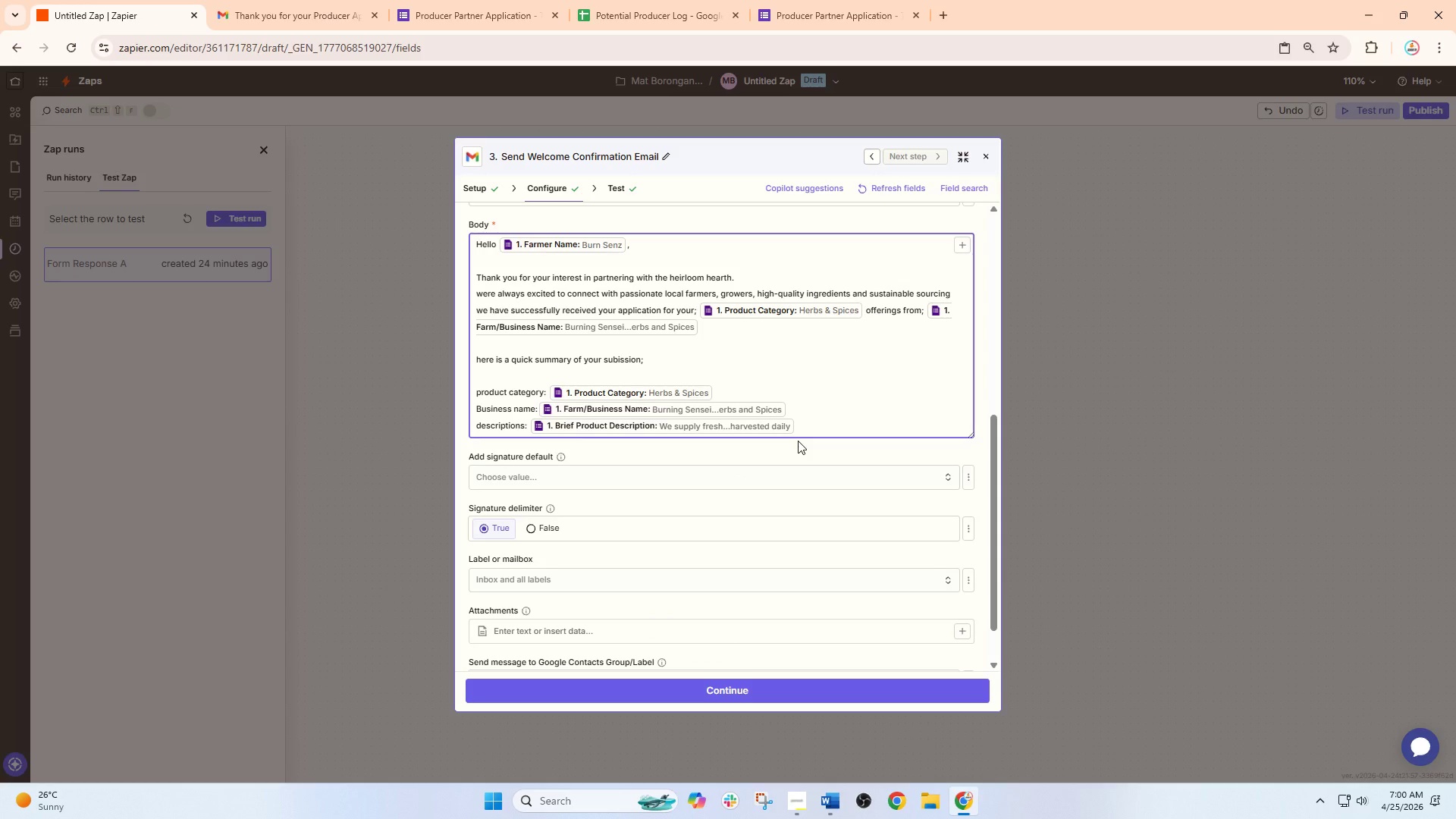 
key(Enter)
 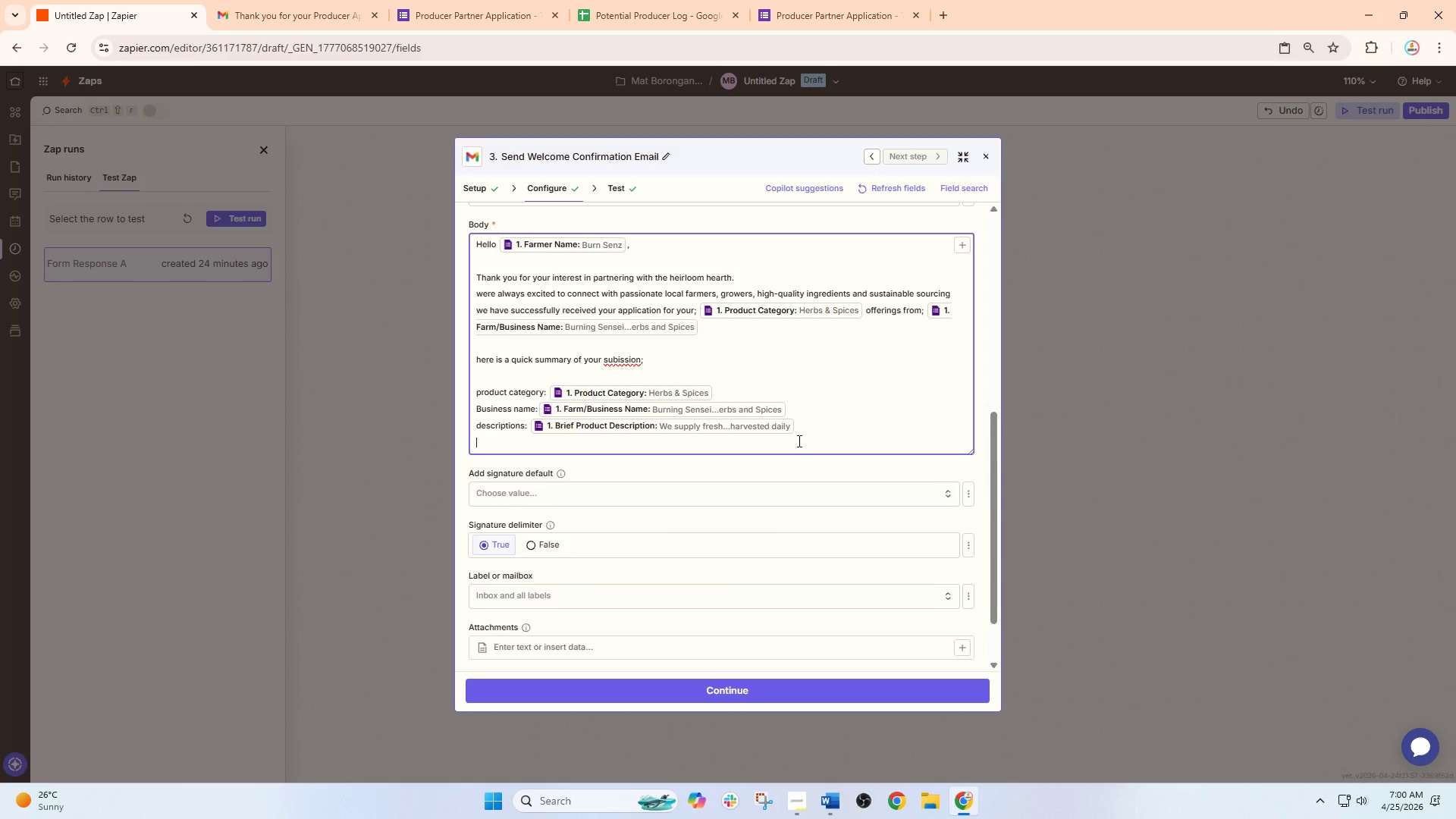 
key(Enter)
 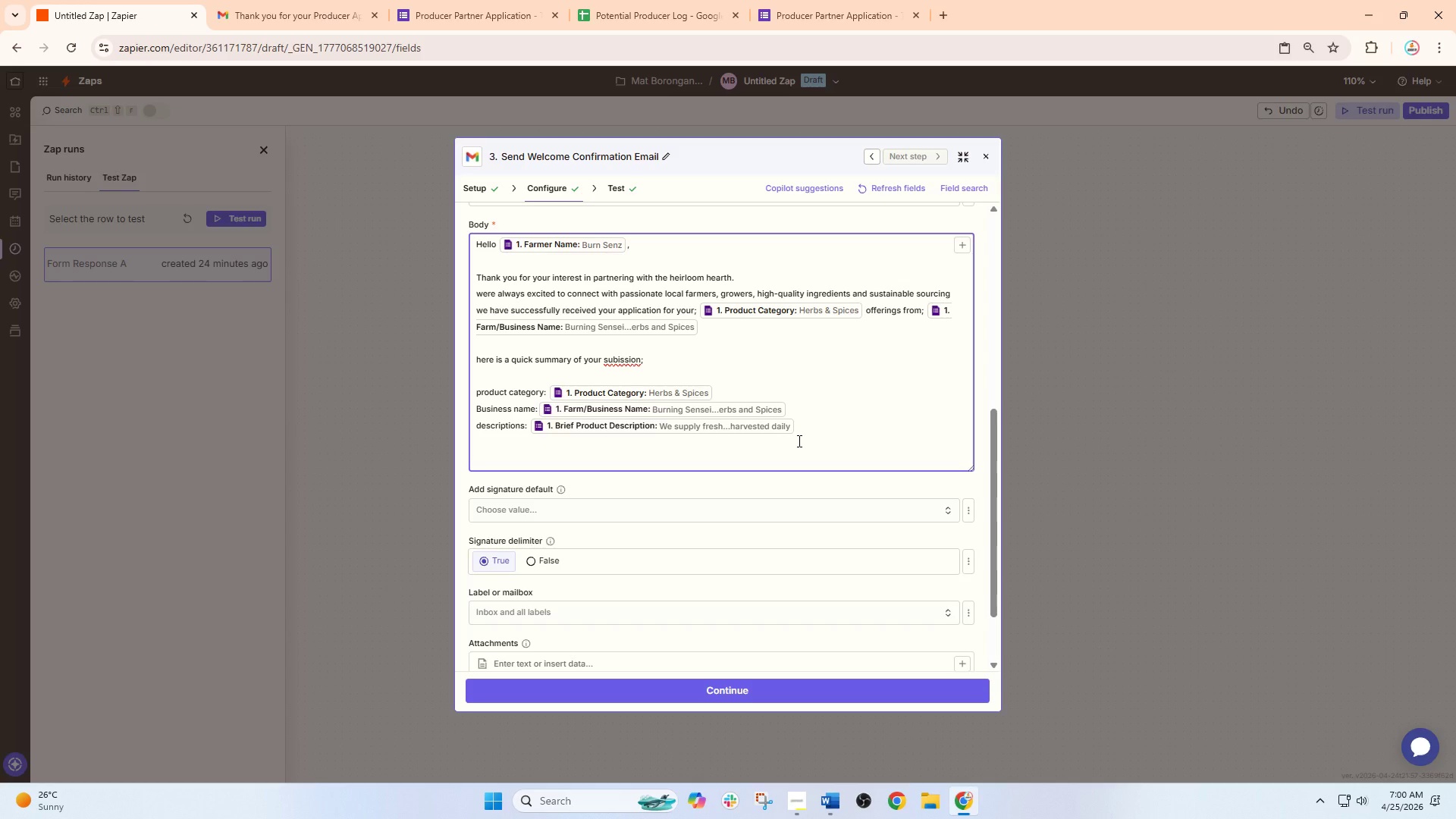 
wait(15.31)
 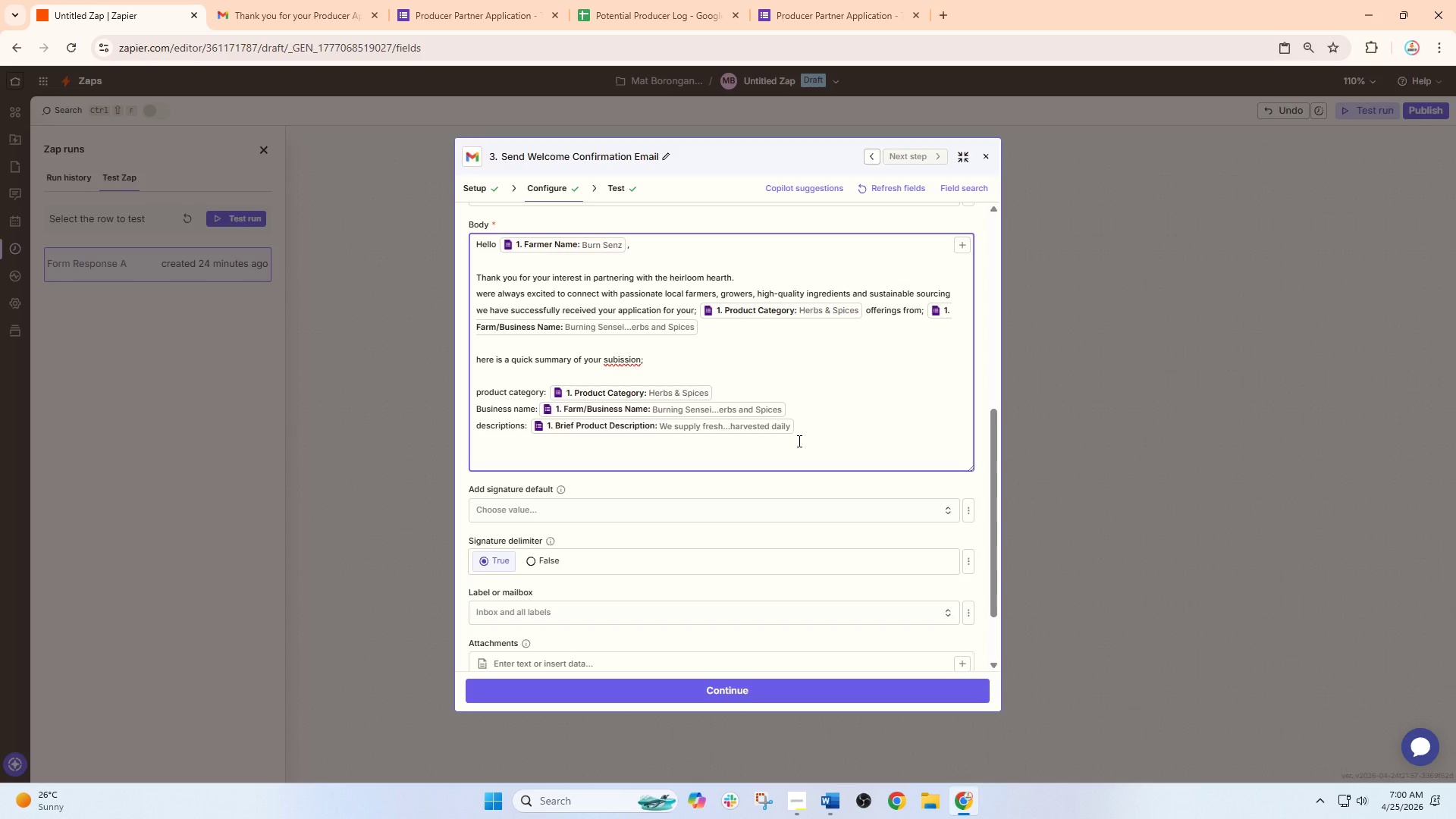 
left_click([648, 351])
 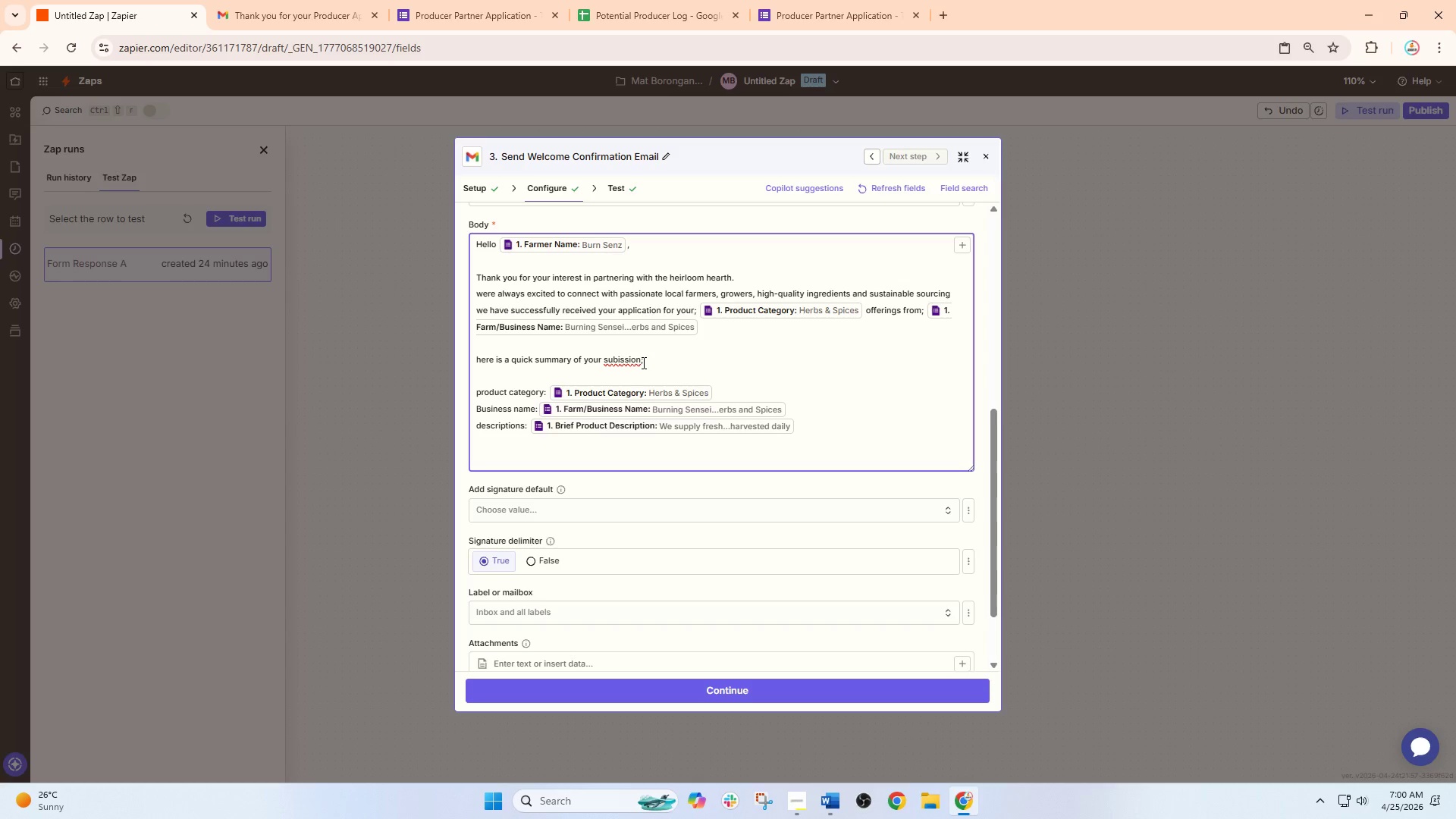 
left_click([642, 362])
 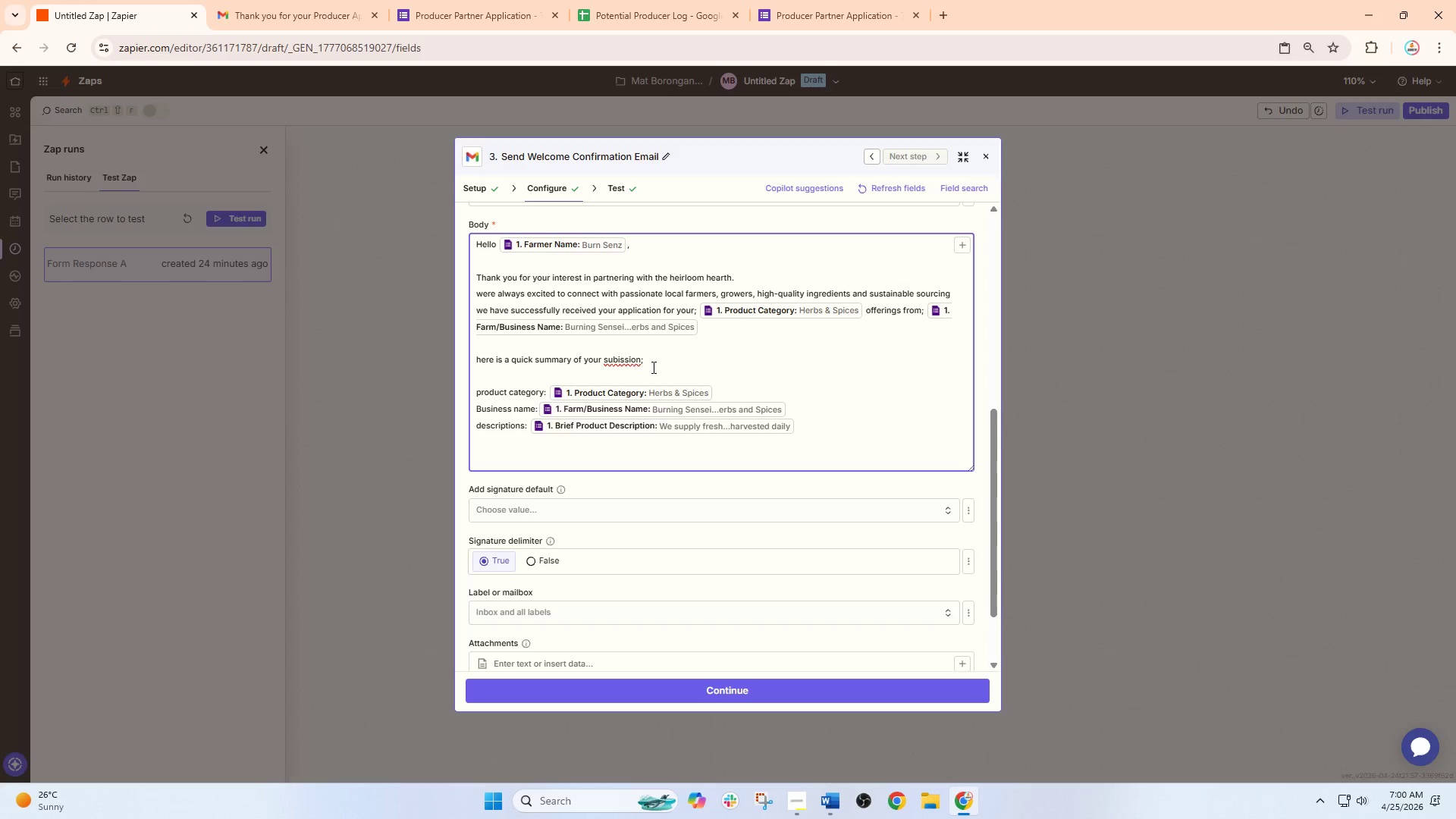 
key(Backspace)
 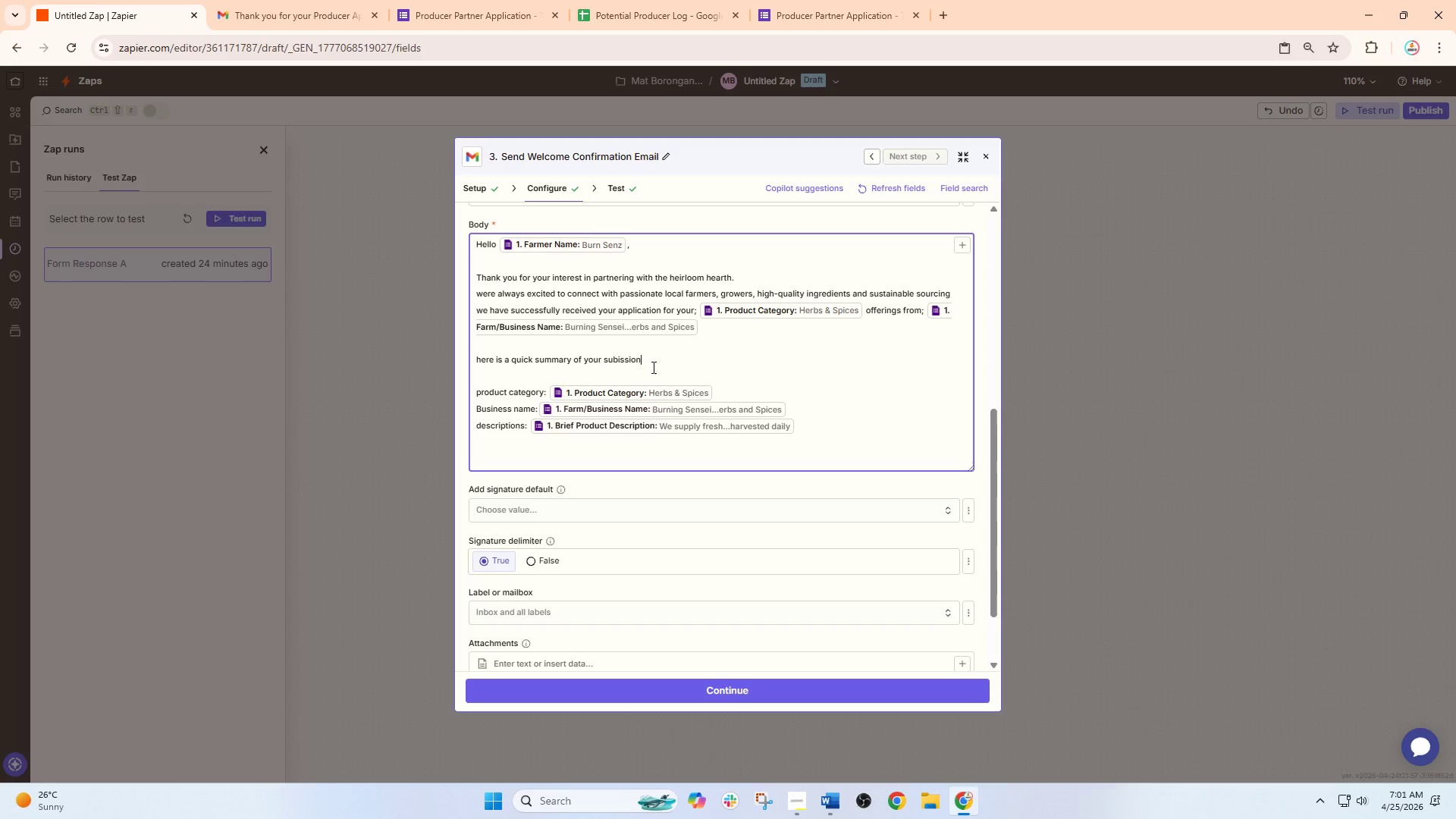 
key(Backspace)
 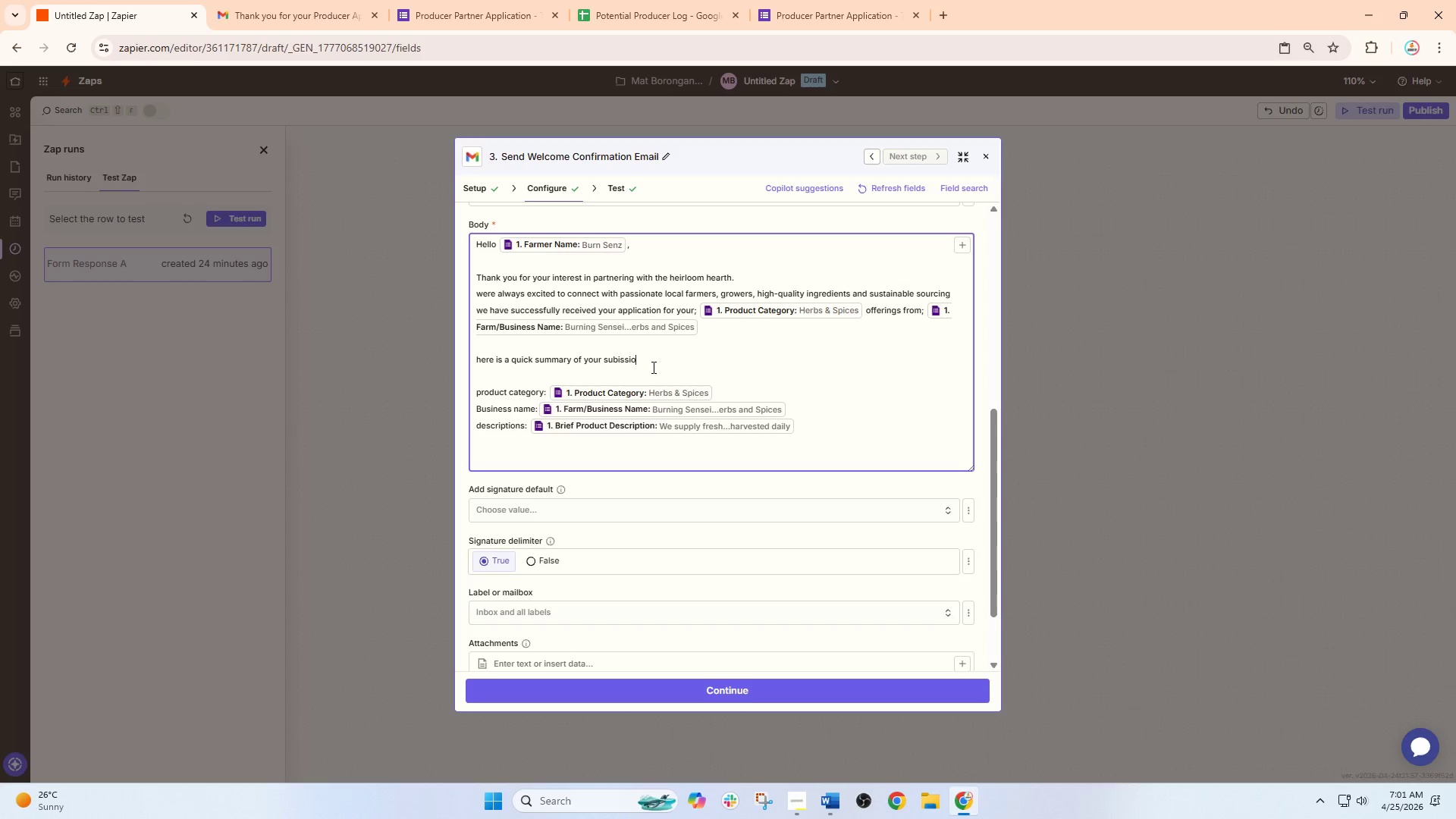 
key(Backspace)
 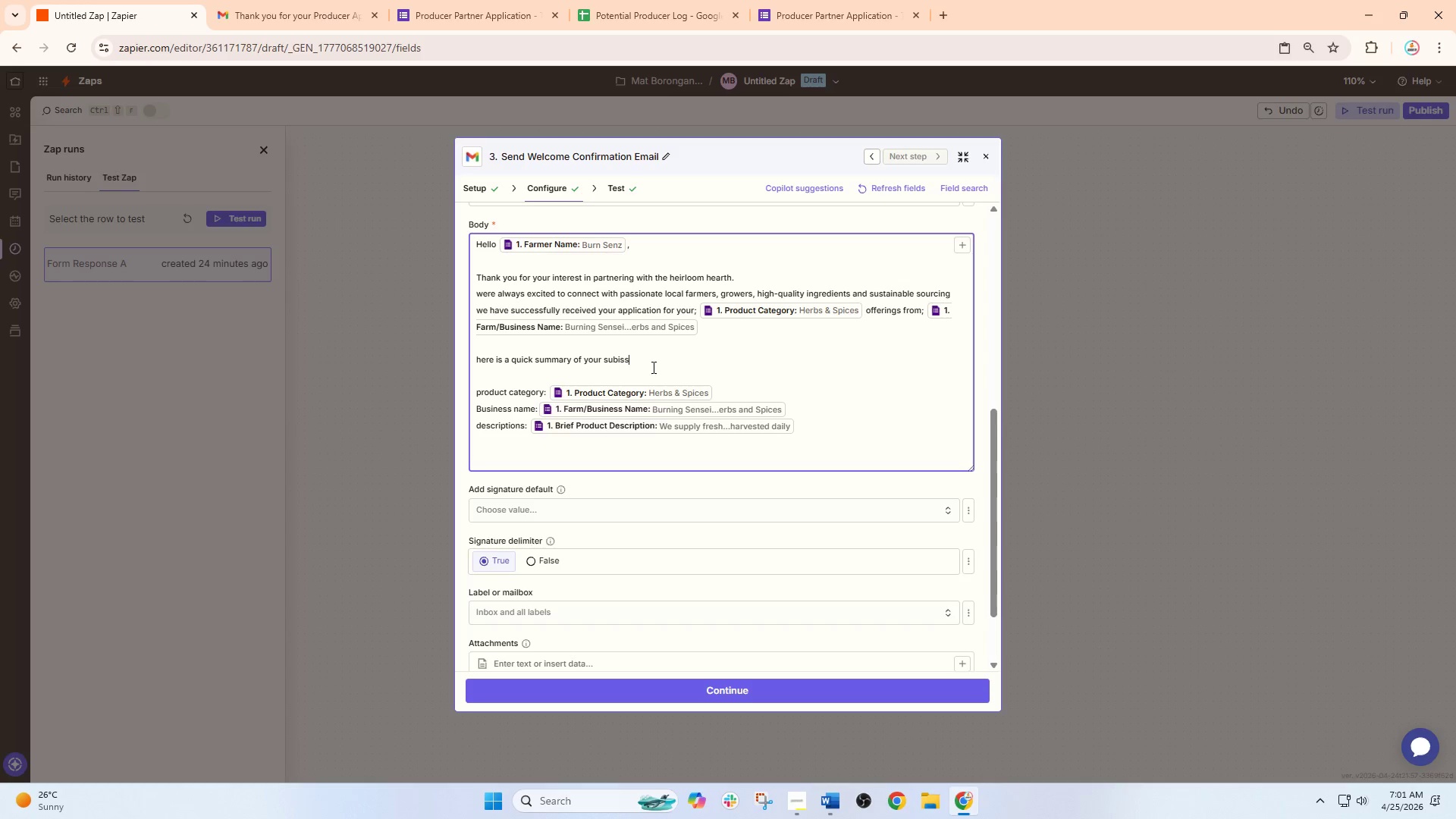 
key(Backspace)
 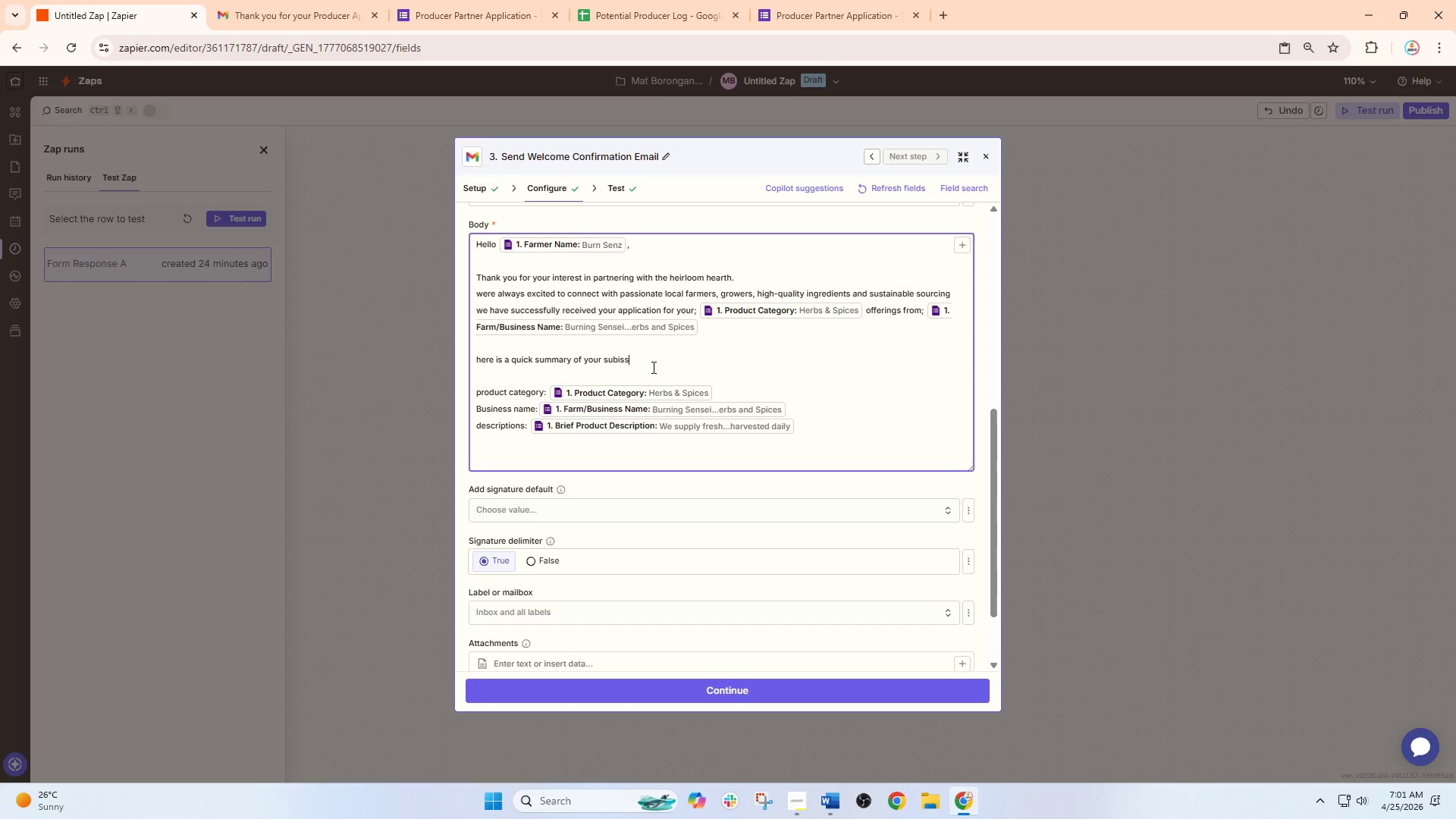 
key(Backspace)
 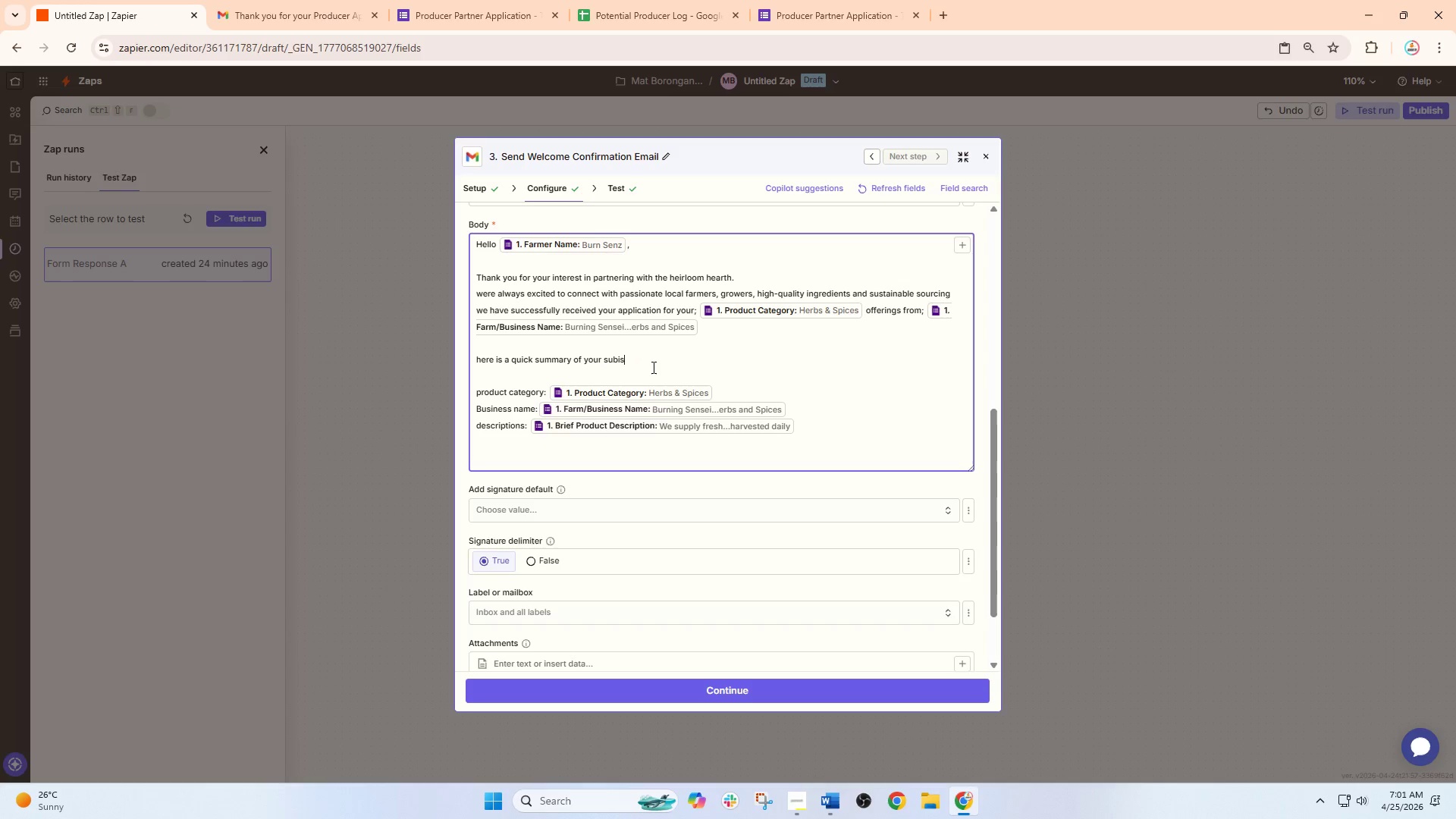 
key(Backspace)
 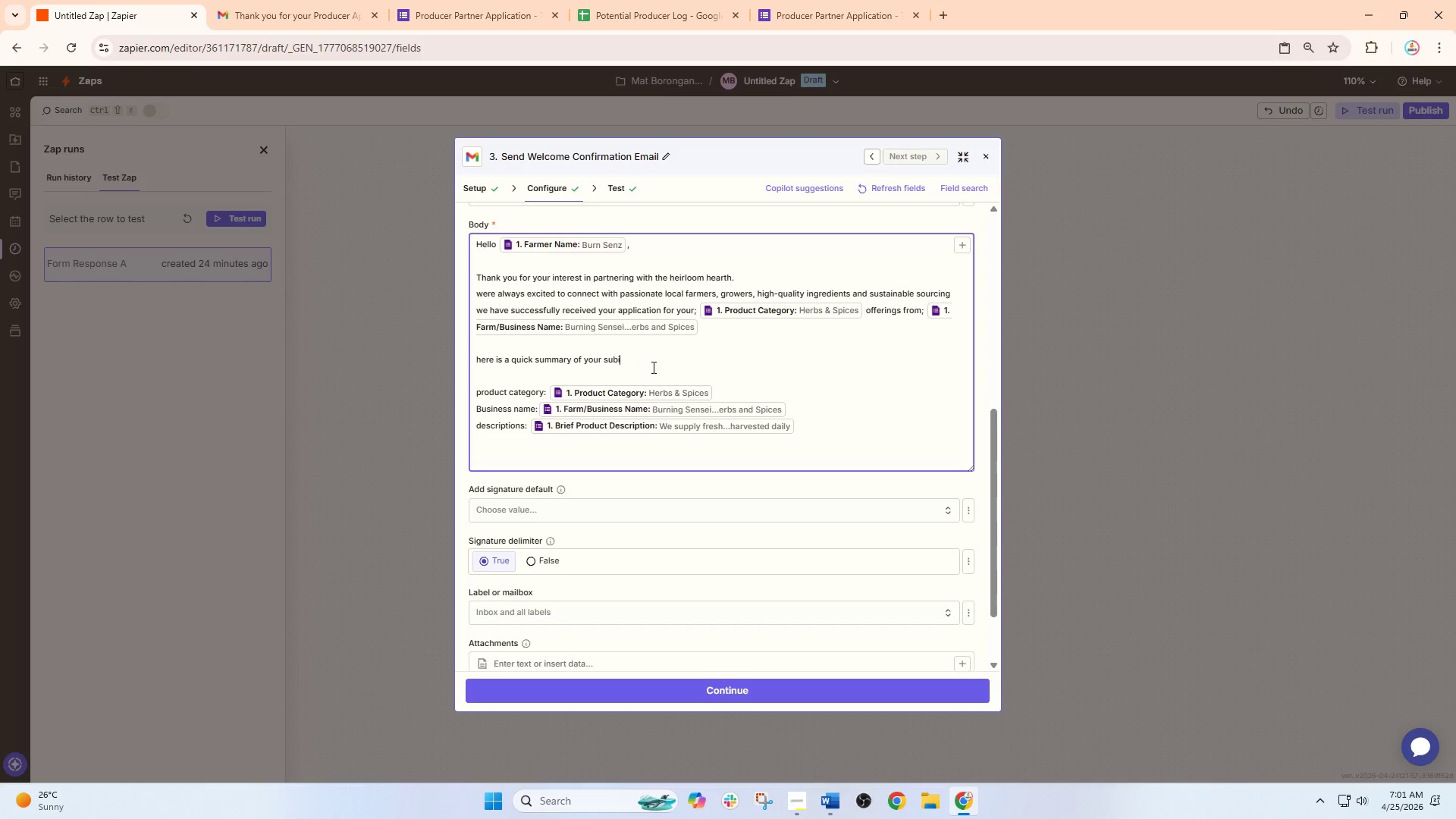 
key(Backspace)
 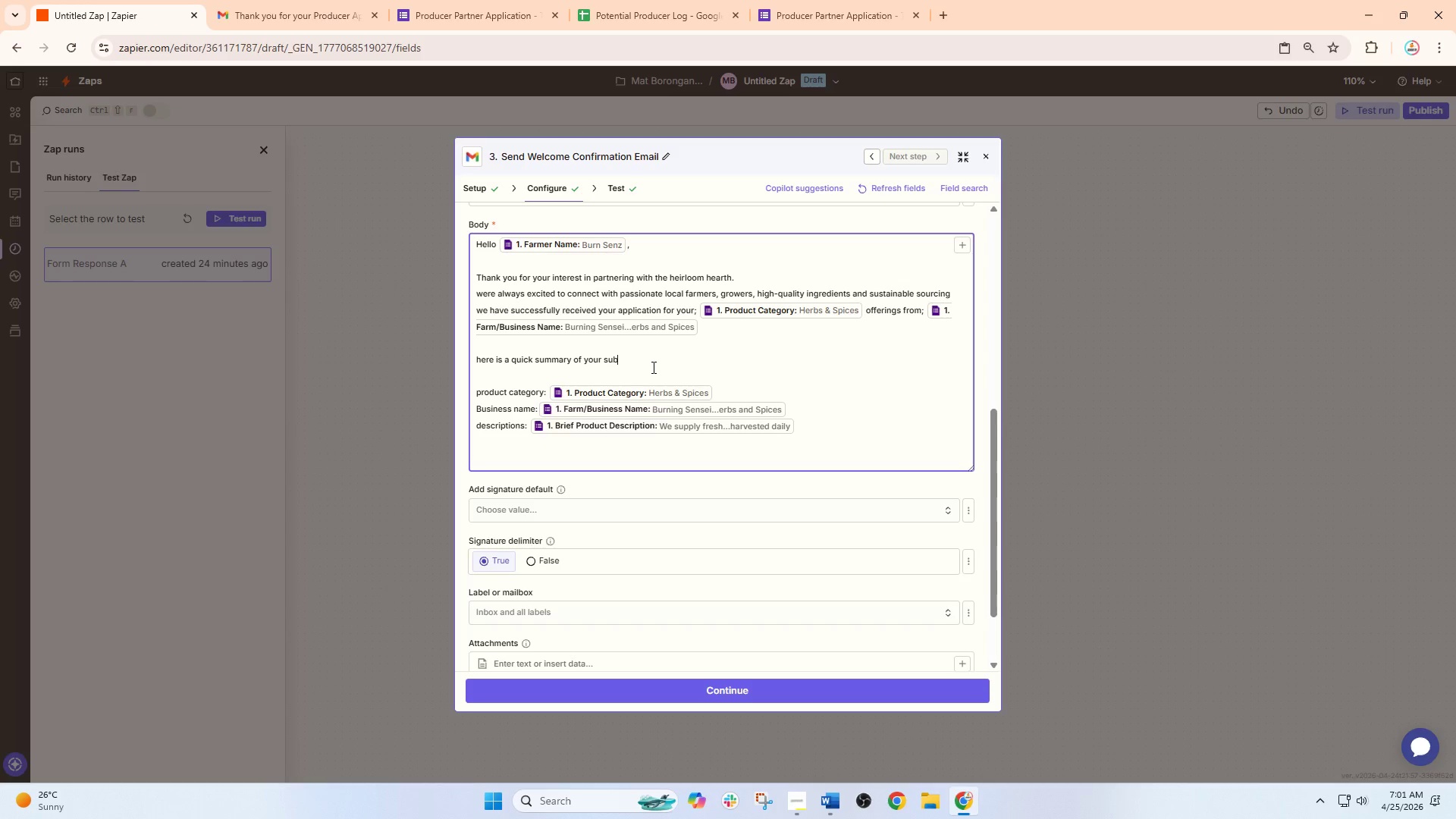 
wait(16.67)
 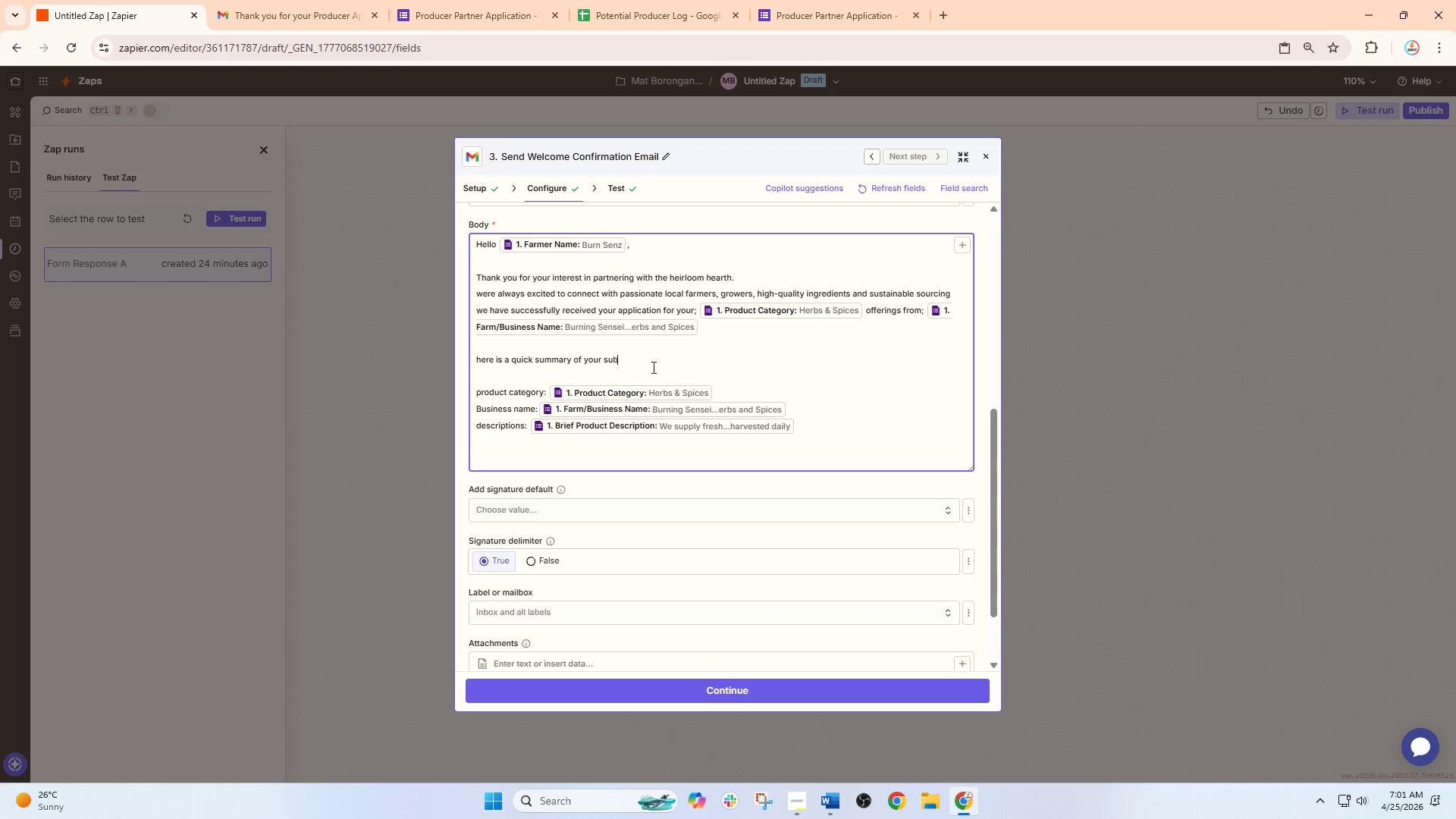 
type(mis)
 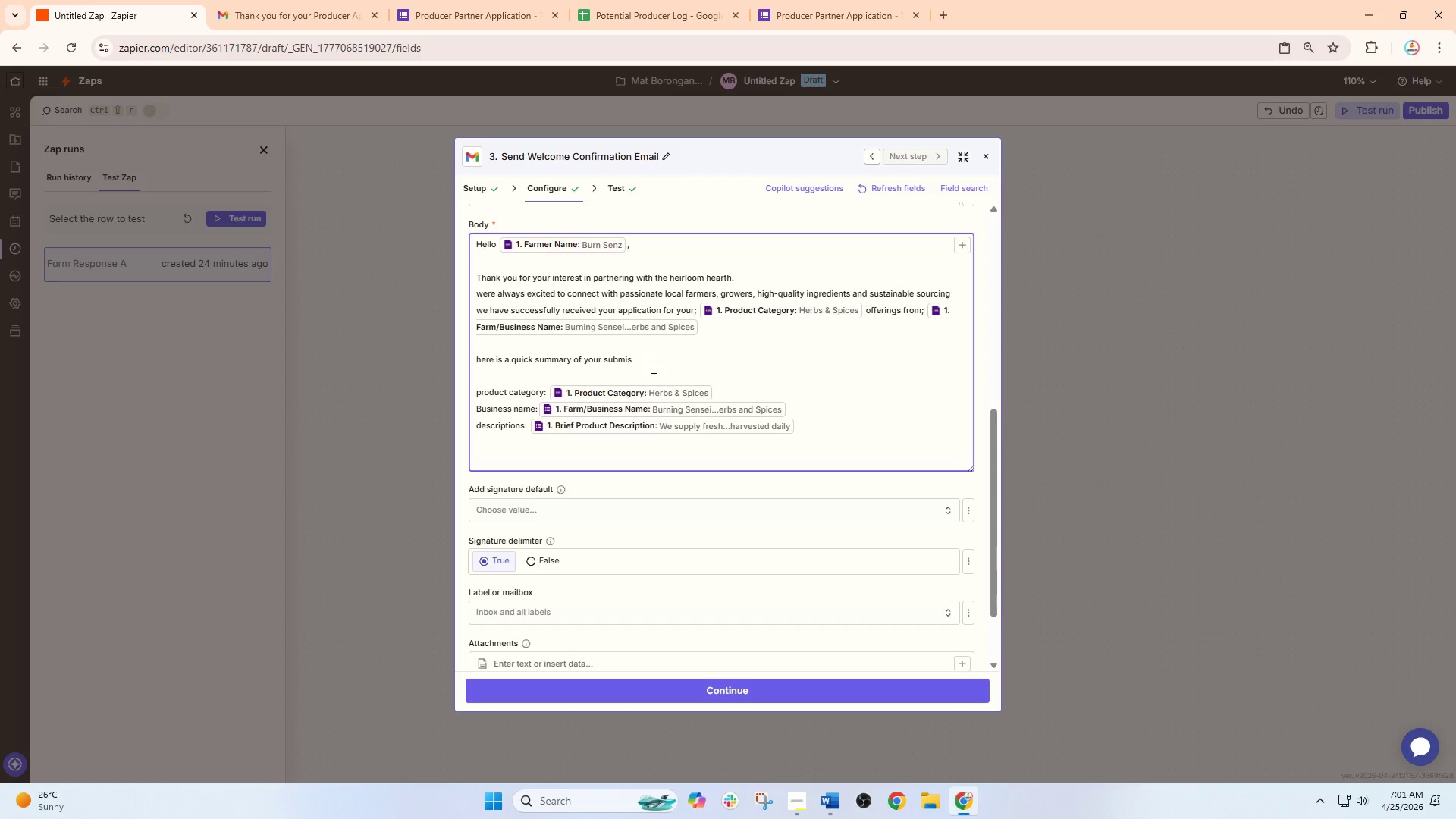 
key(S)
 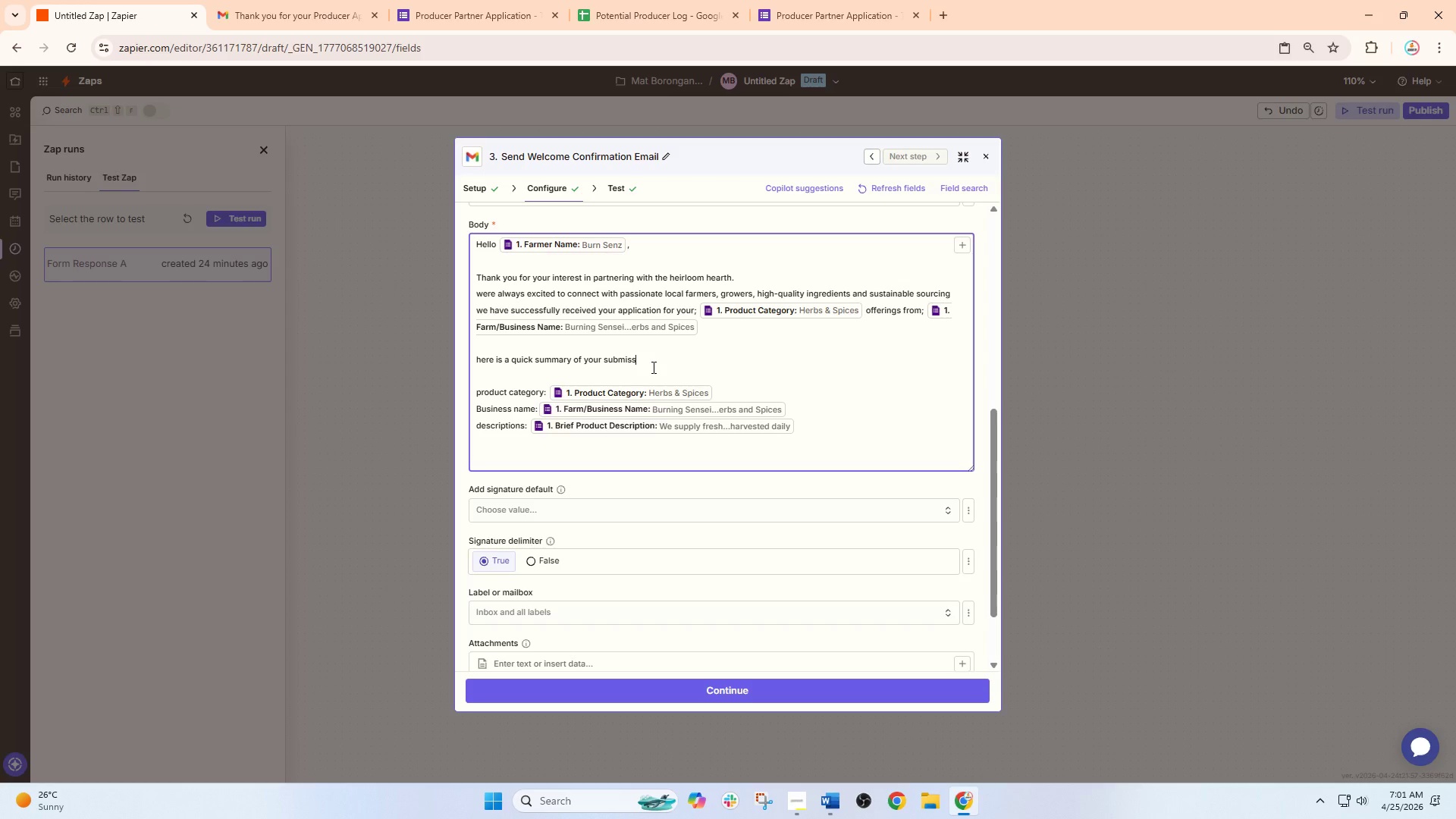 
type(iom)
key(Backspace)
type(n)
 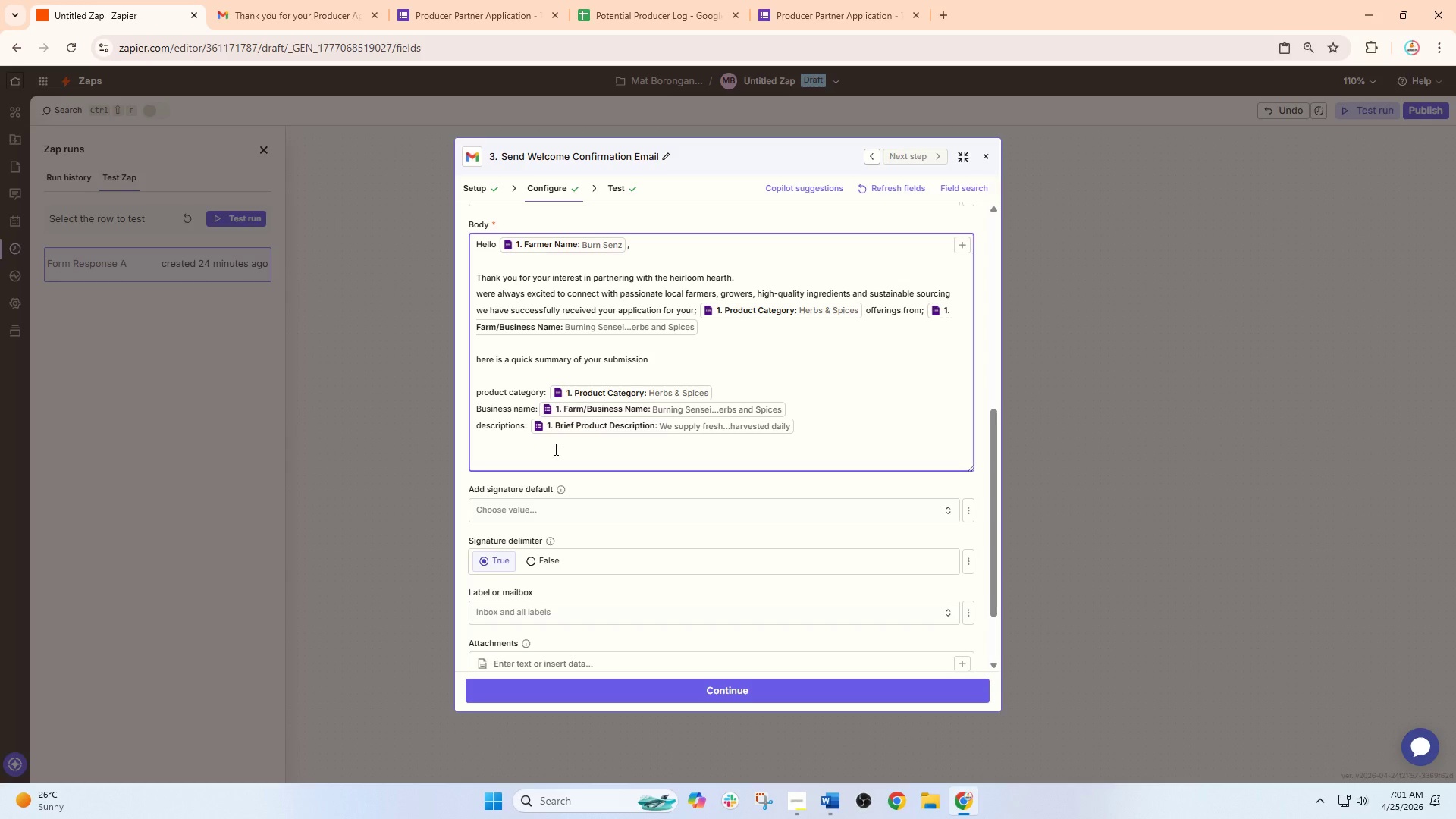 
left_click([507, 449])
 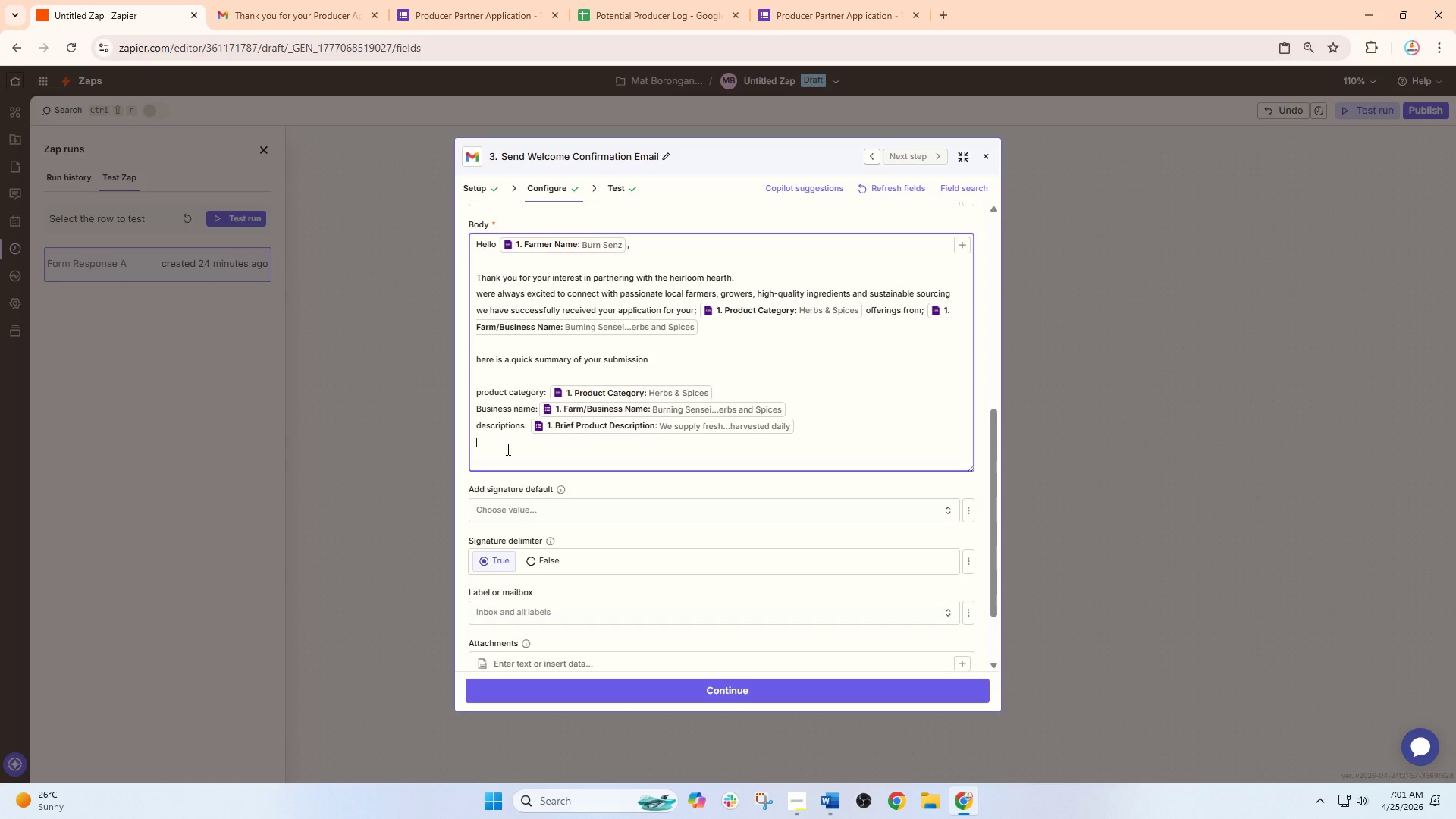 
key(Enter)
 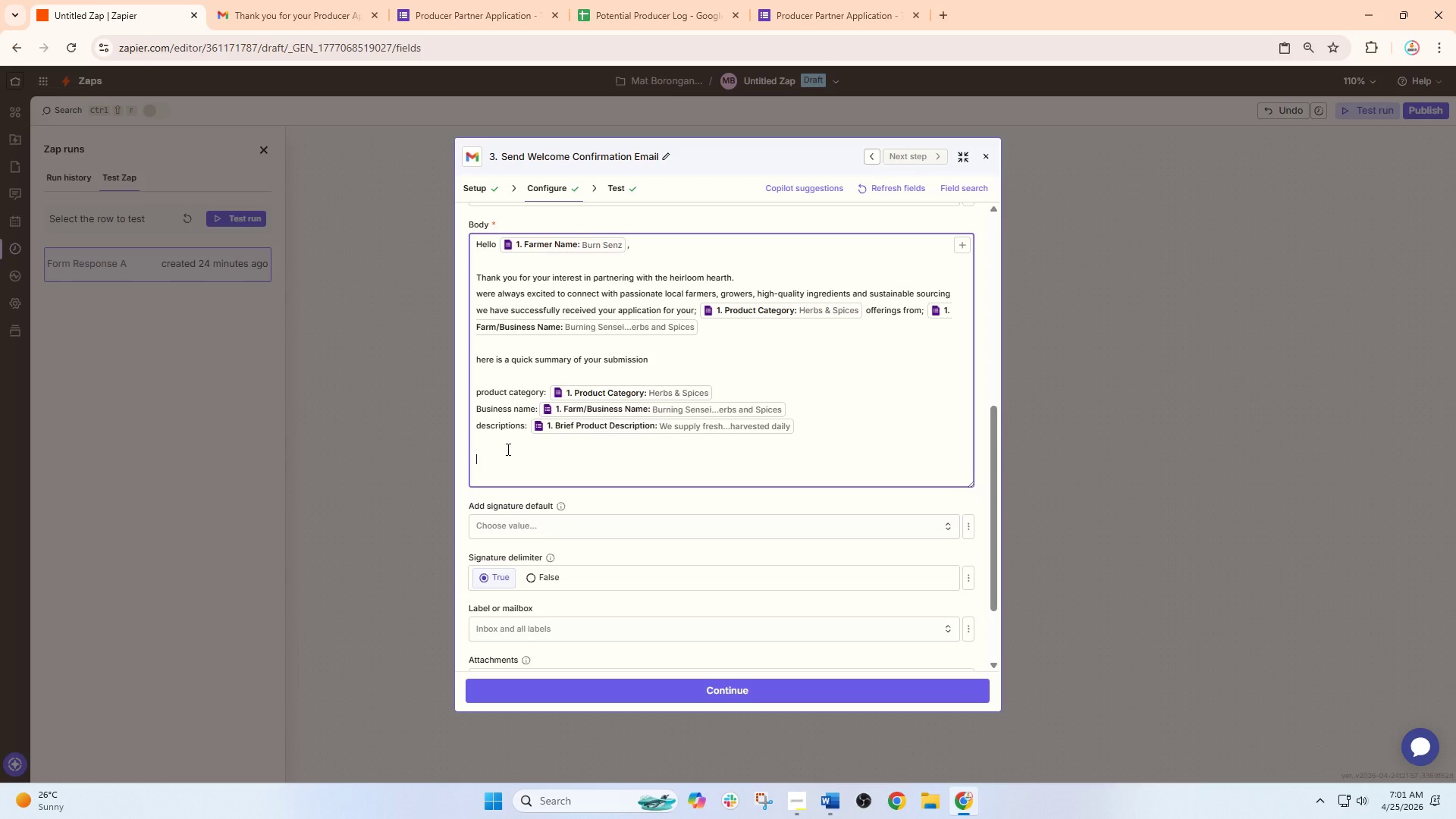 
type(ou)
key(Backspace)
key(Backspace)
type(Oue)
key(Backspace)
type(r team will carefullt)
key(Backspace)
type(y)
 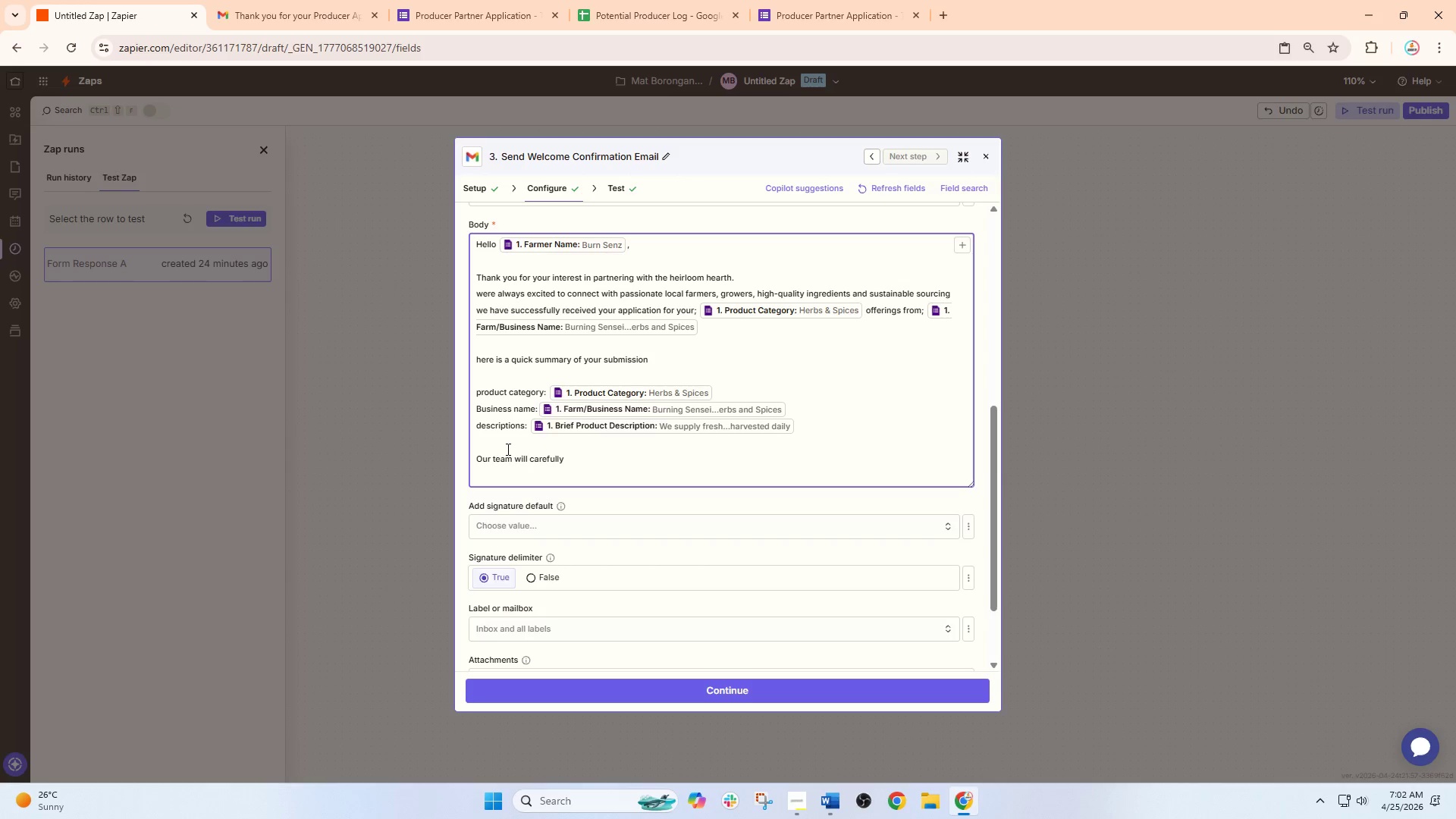 
type( review your products )
 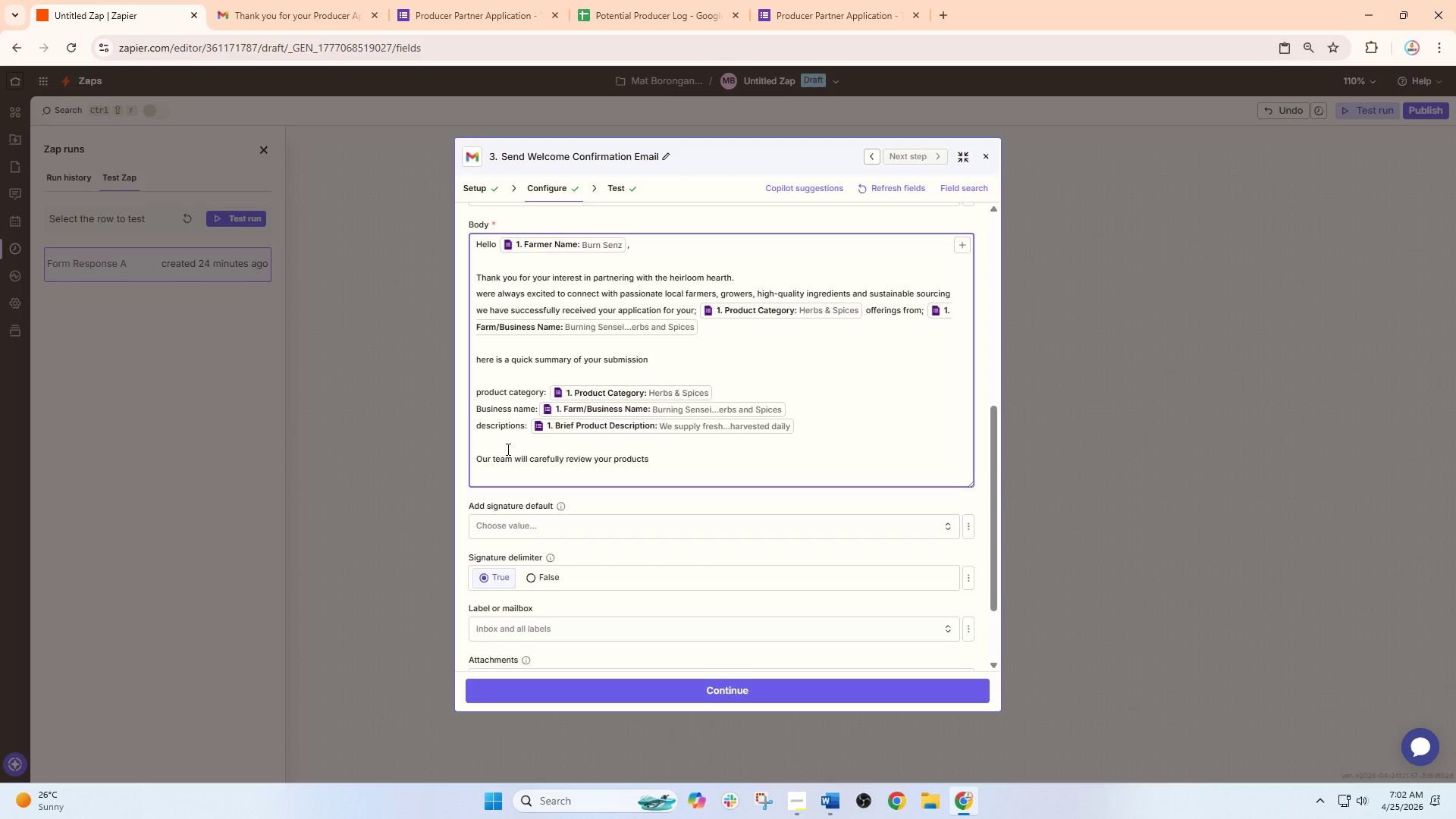 
type(to see how )
 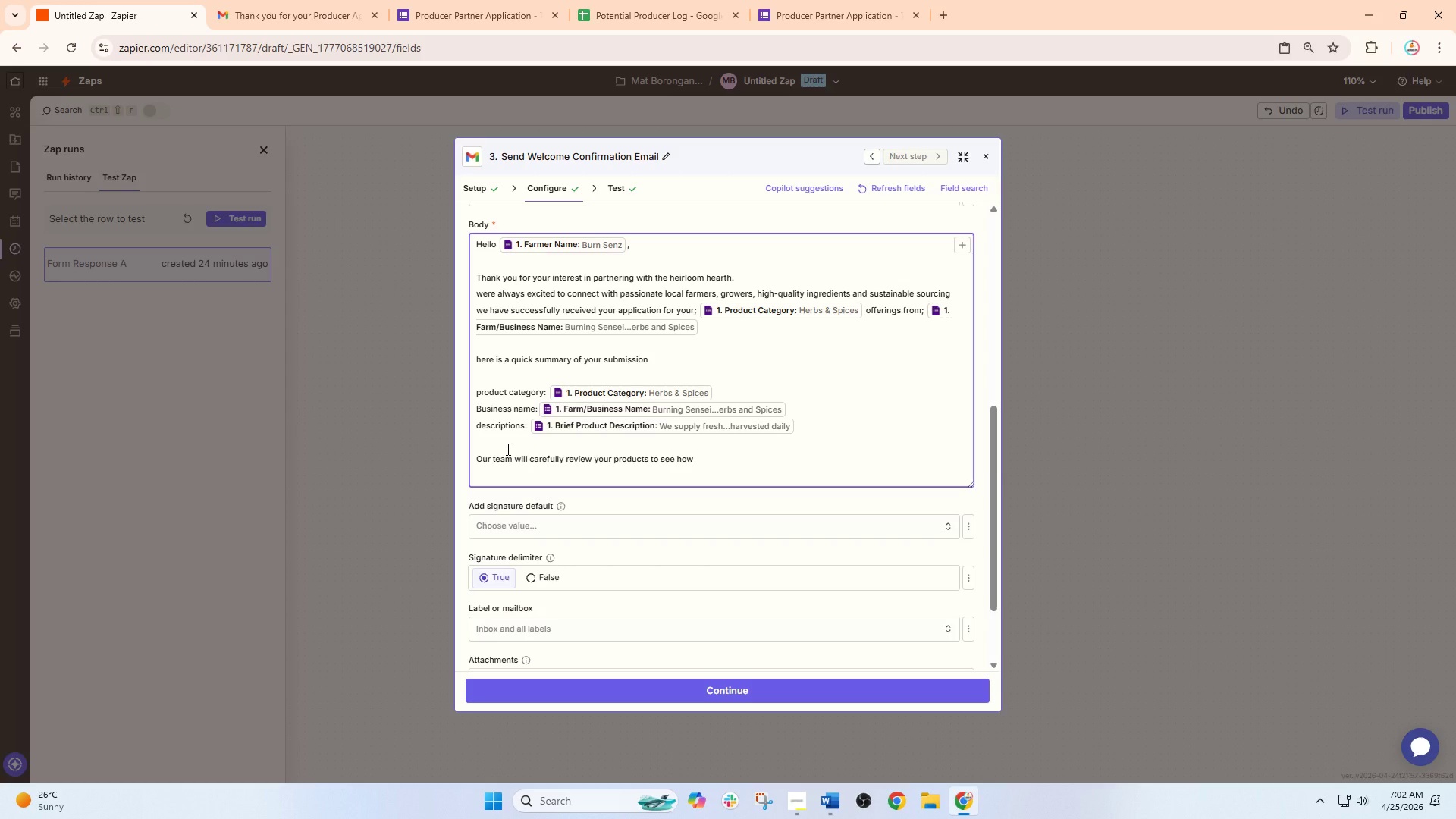 
type(they may )
 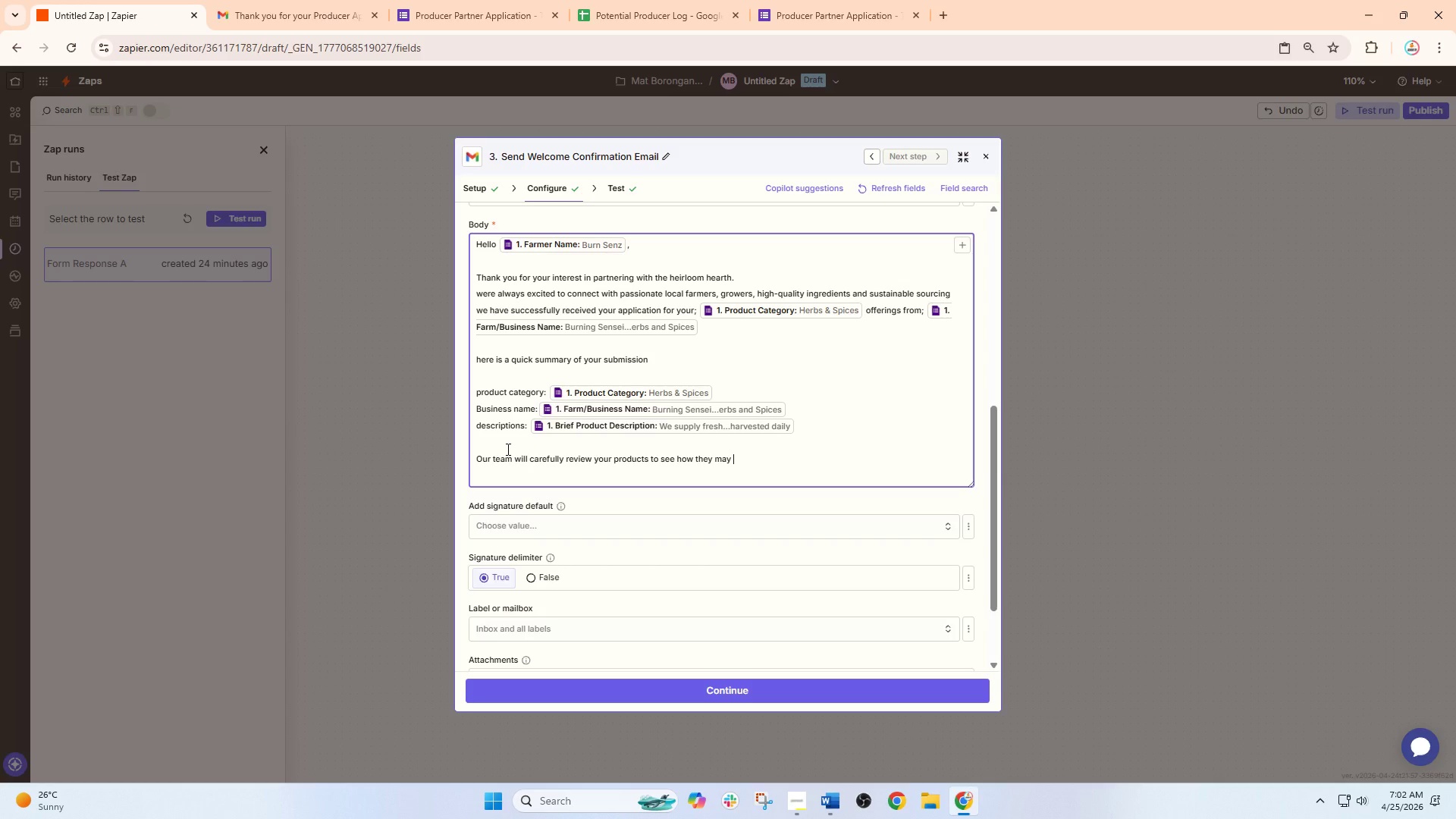 
type(fir)
key(Backspace)
type(t within our current )
 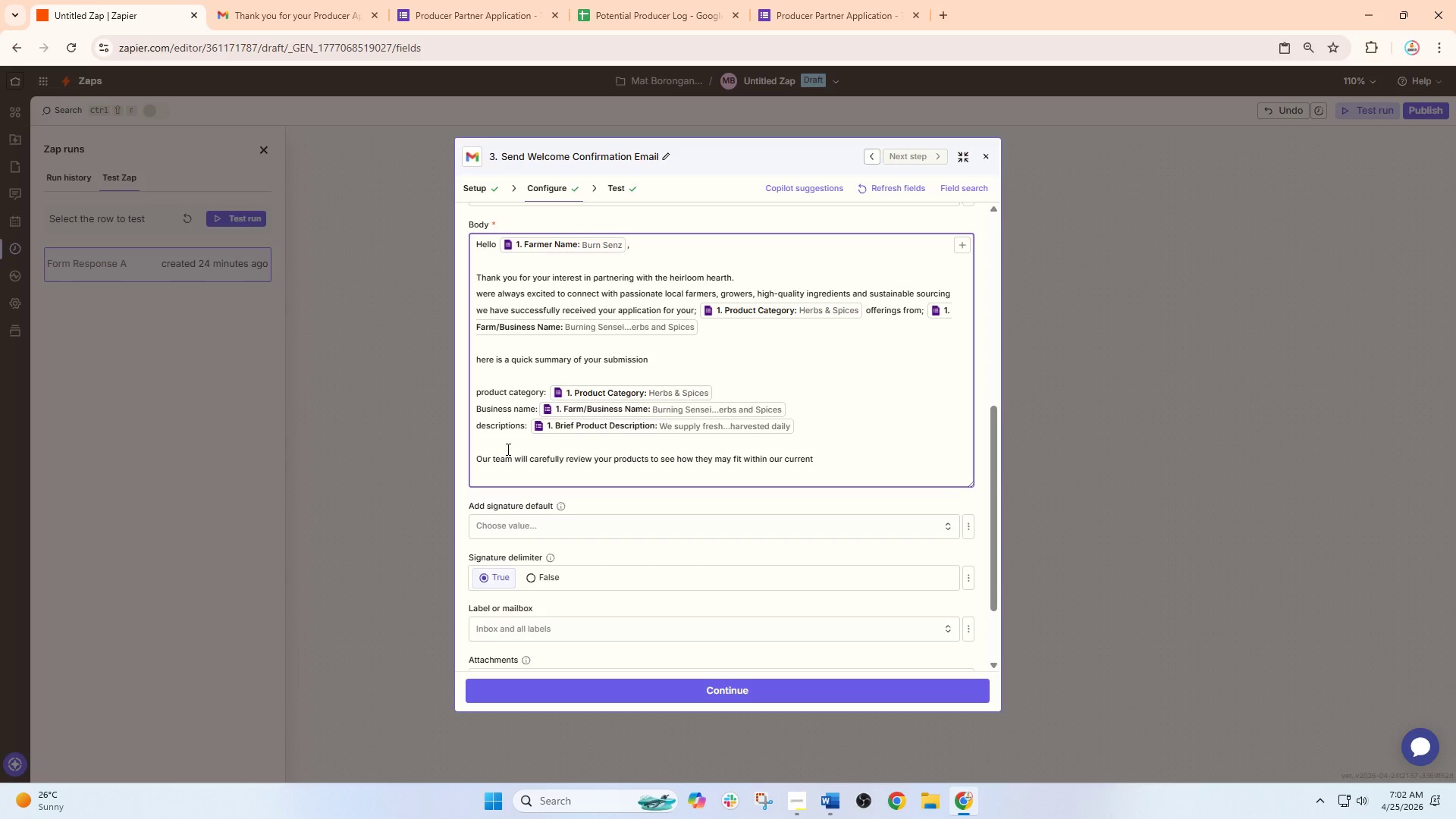 
wait(5.36)
 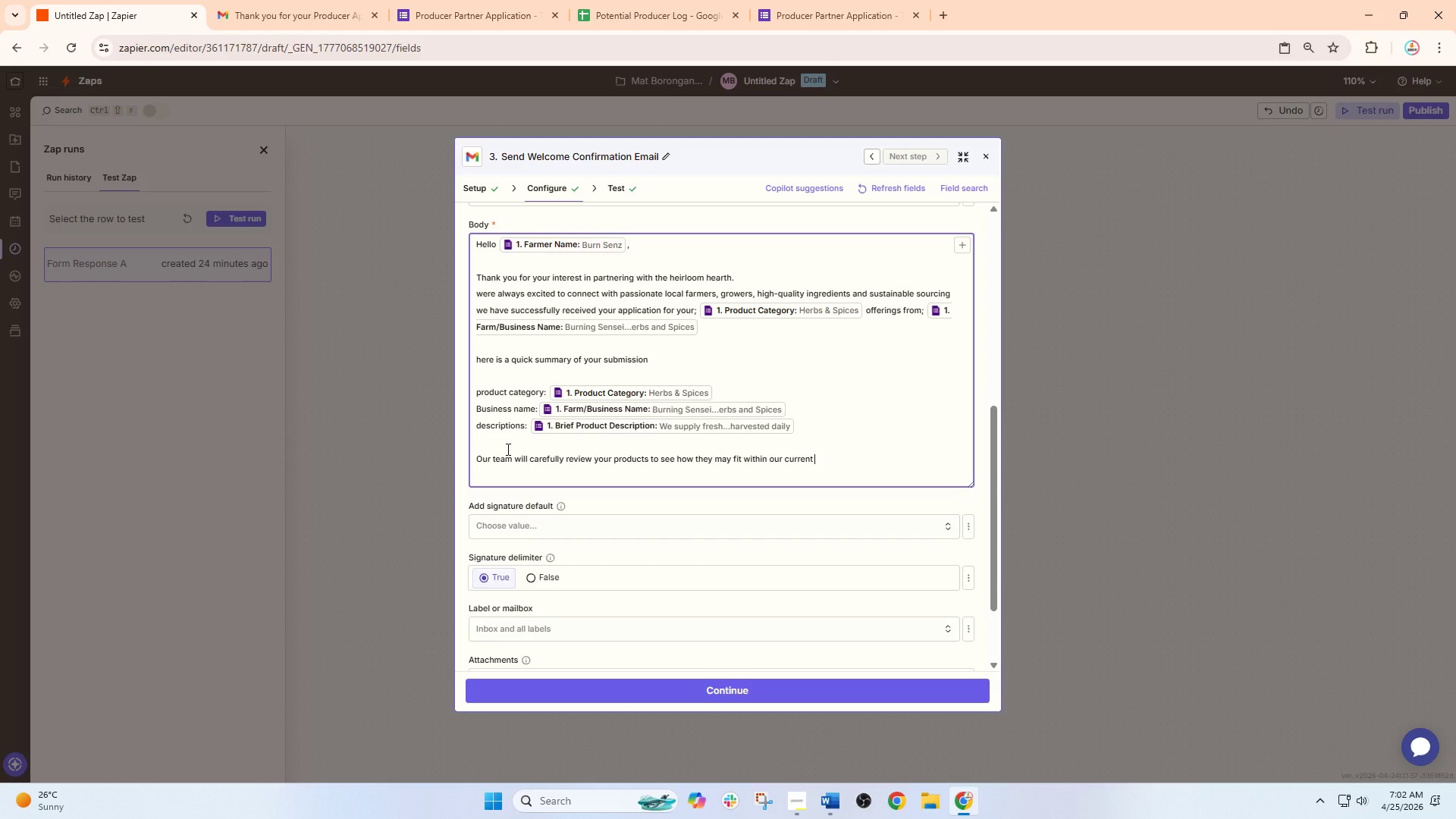 
type(seasonal menu and sour)
 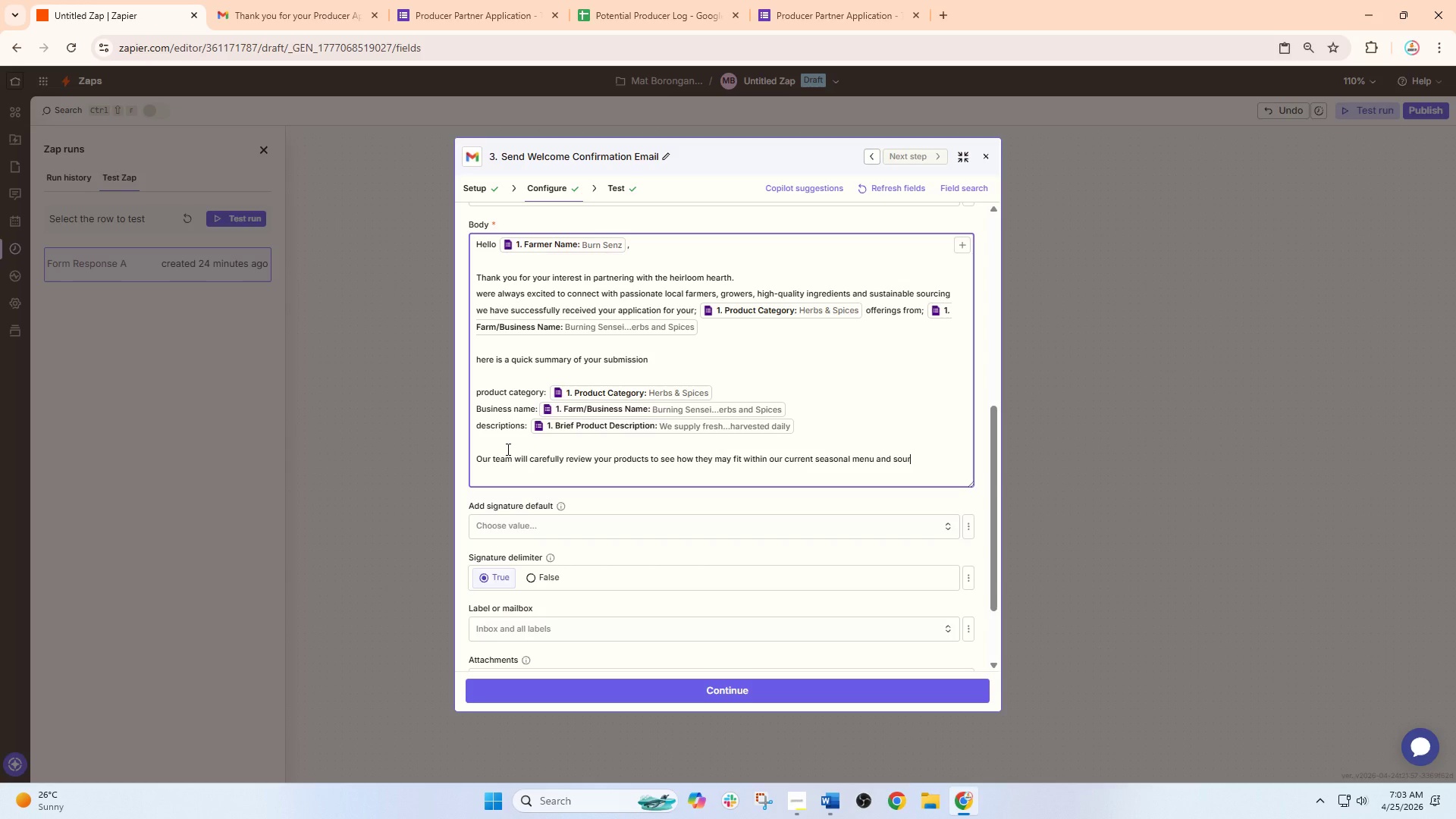 
type(cing seeds)
 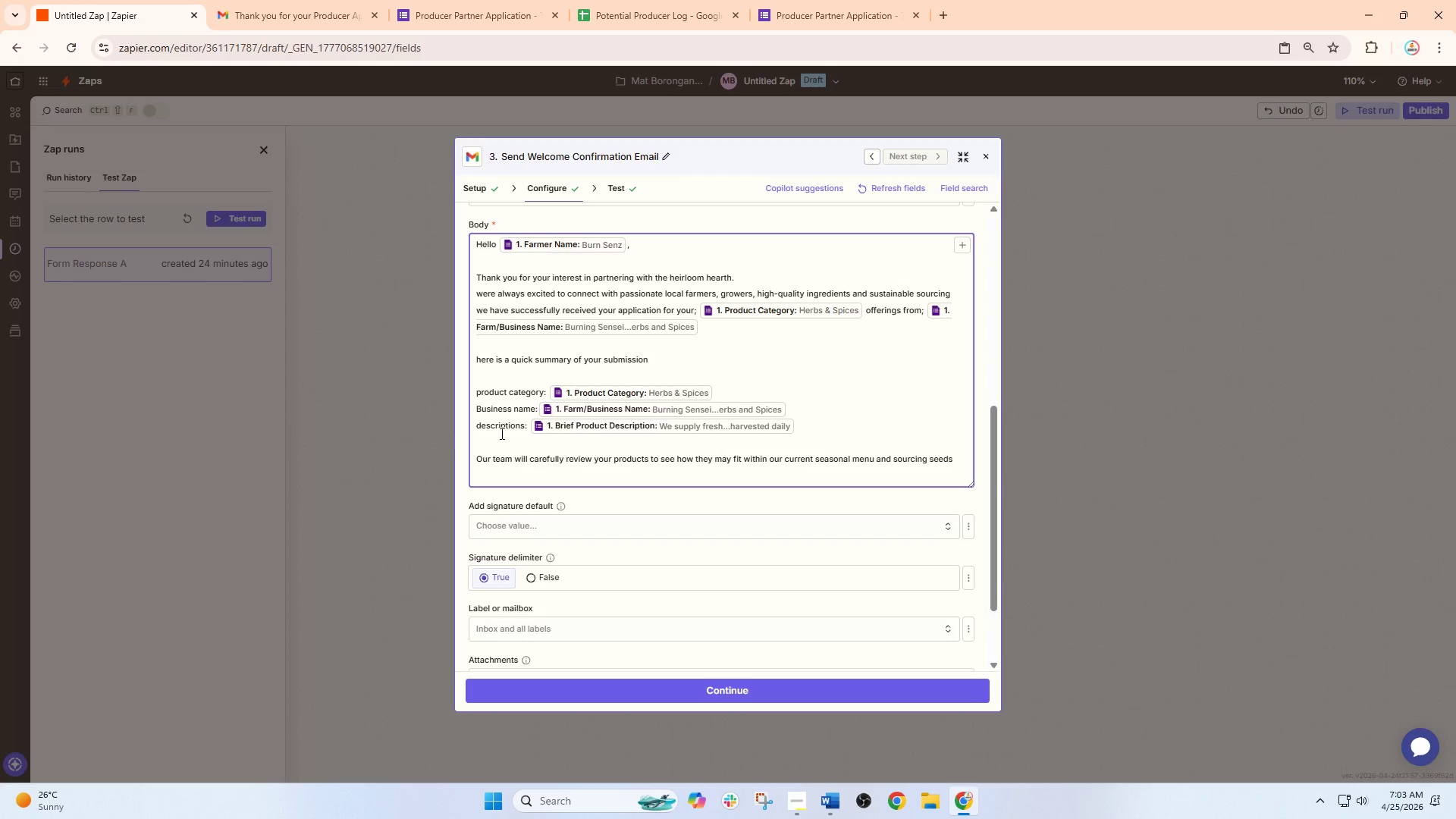 
wait(6.77)
 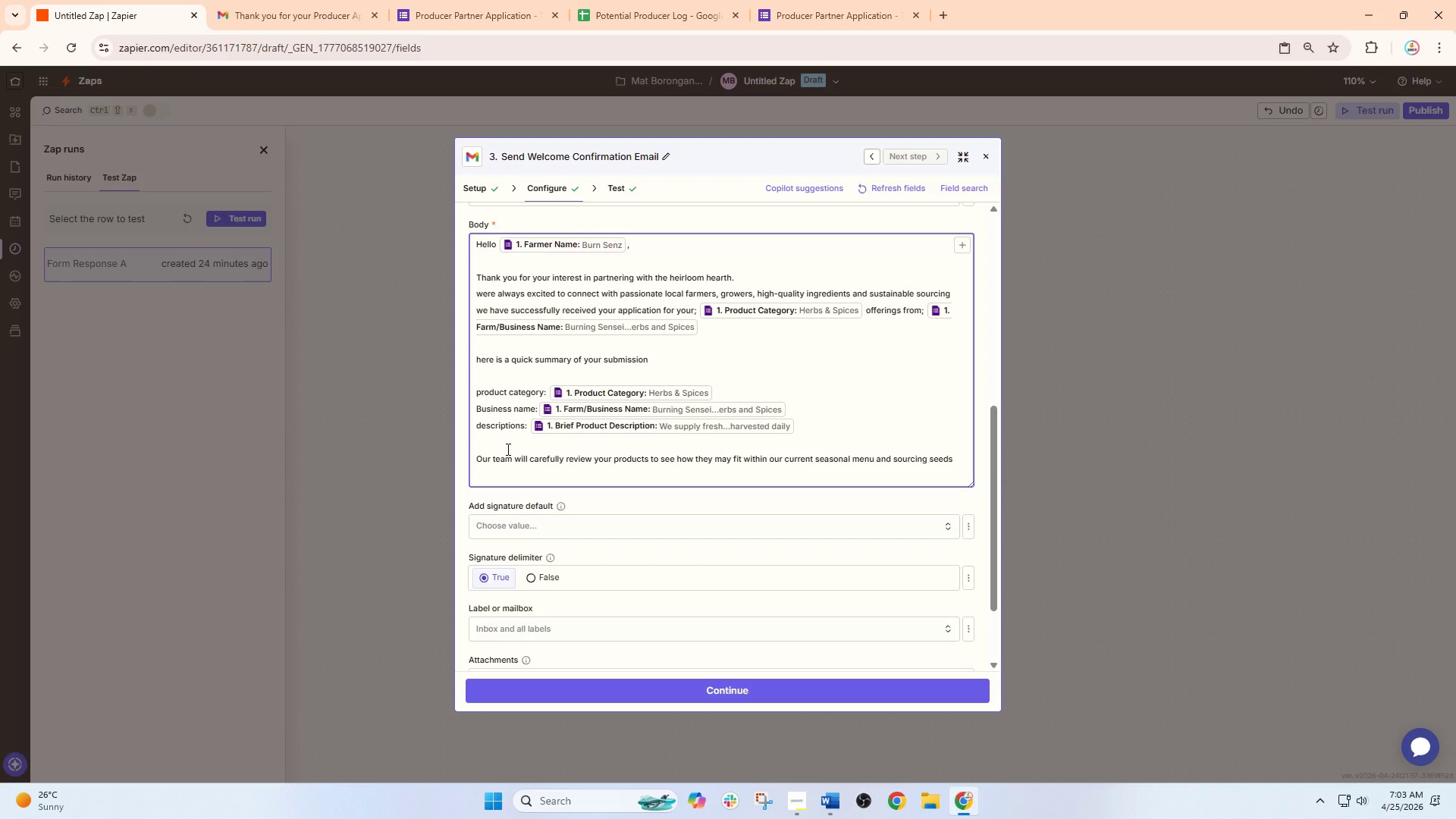 
left_click([930, 457])
 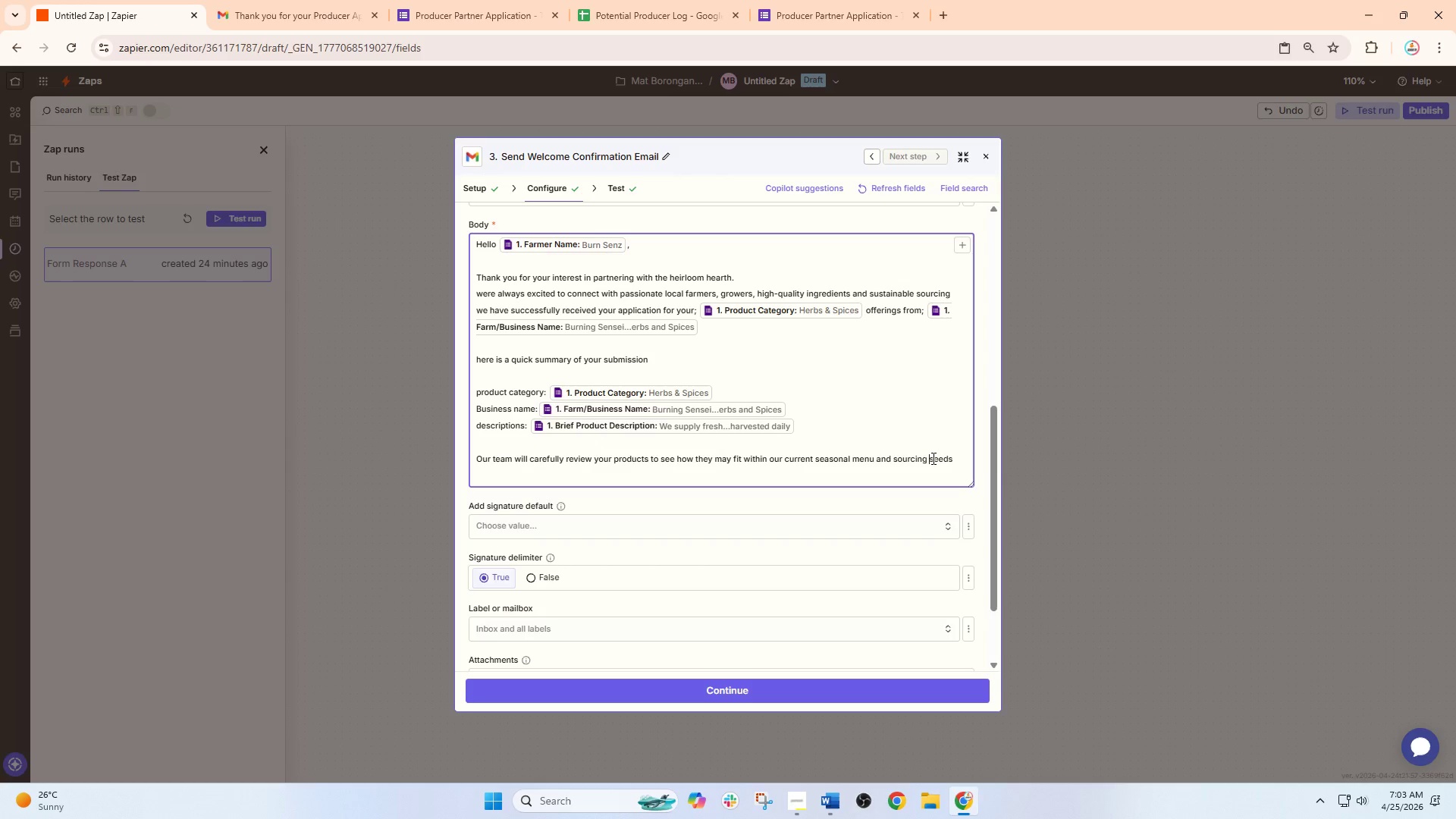 
left_click([932, 458])
 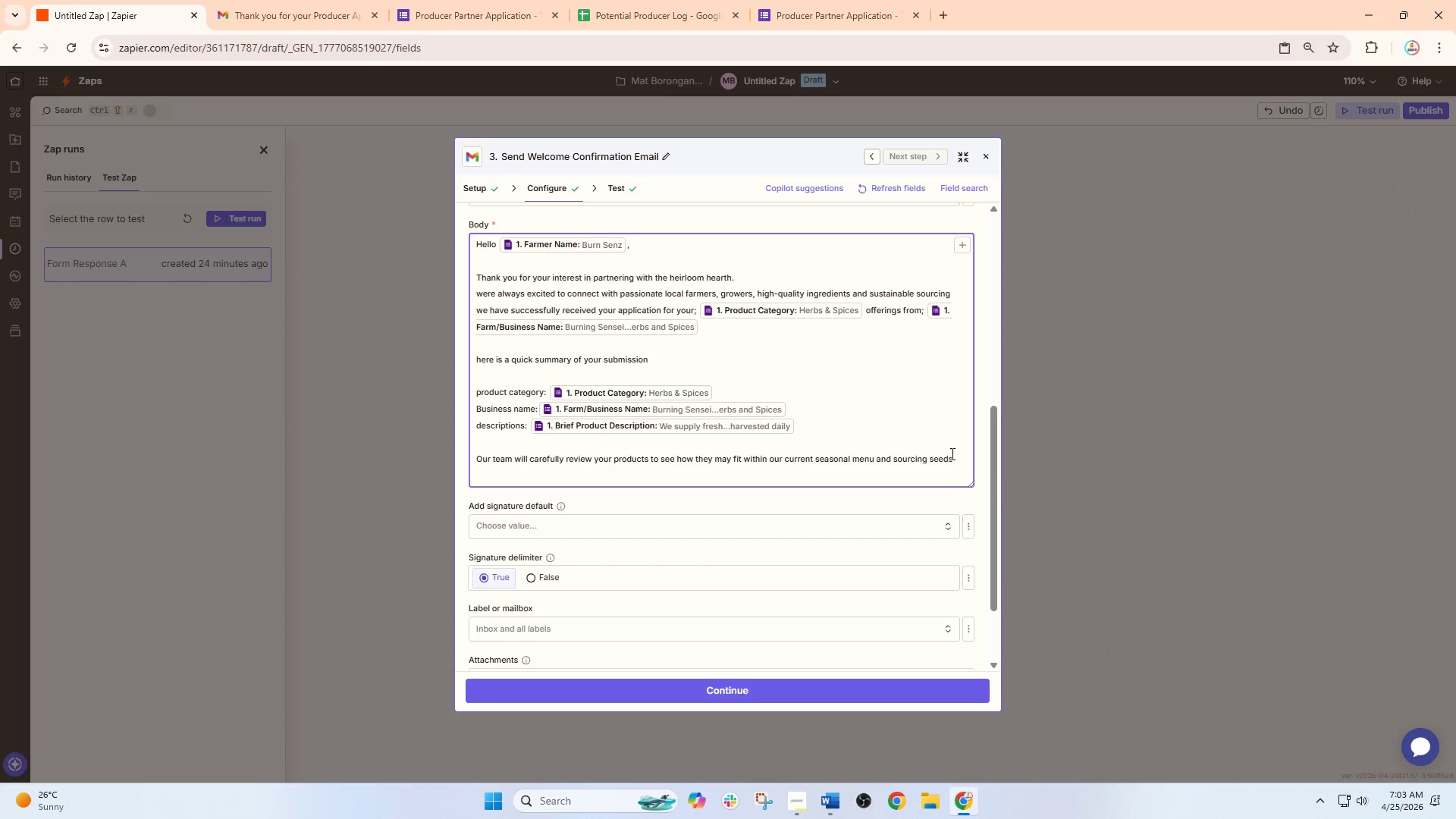 
key(Backspace)
 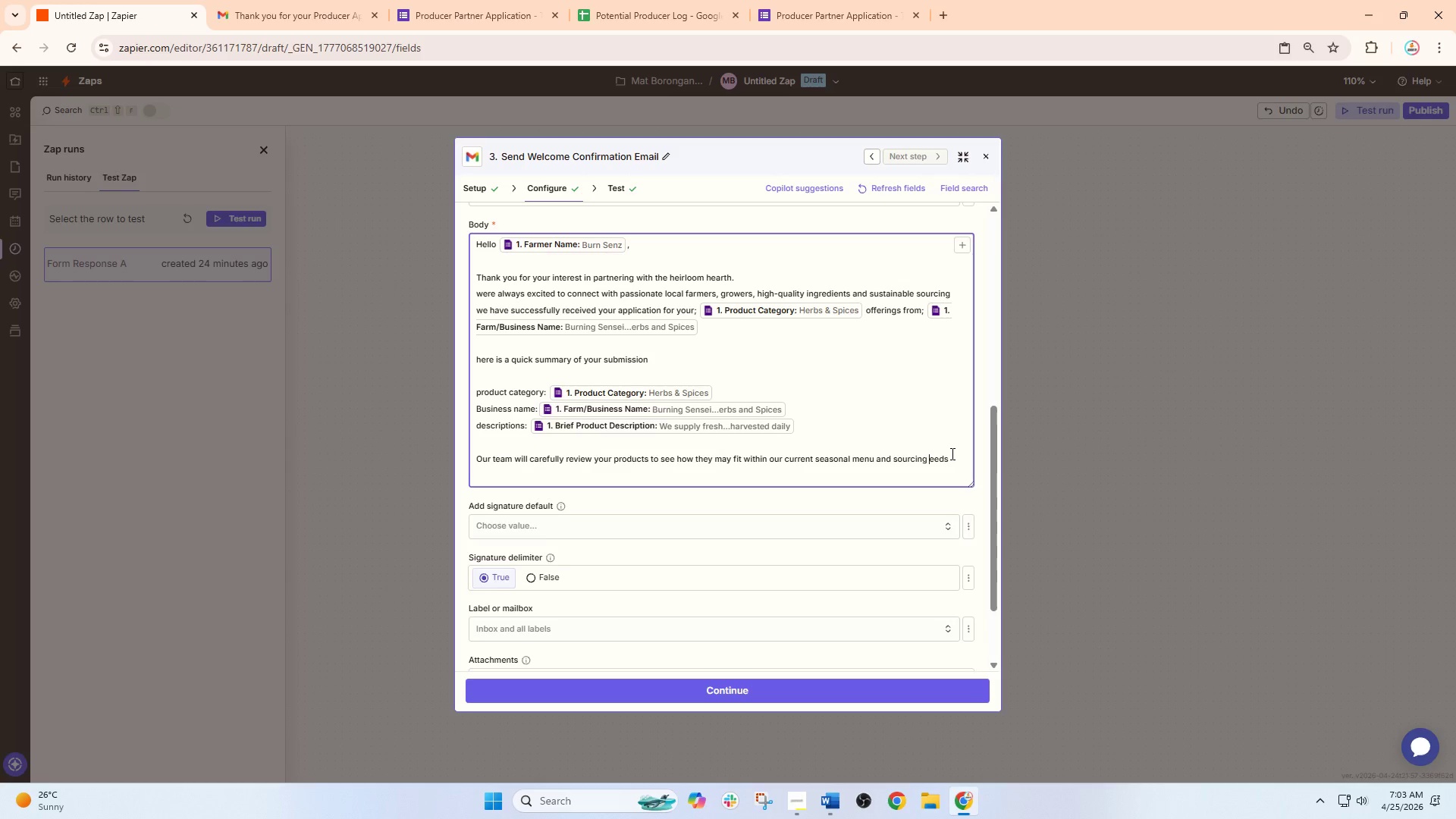 
key(N)
 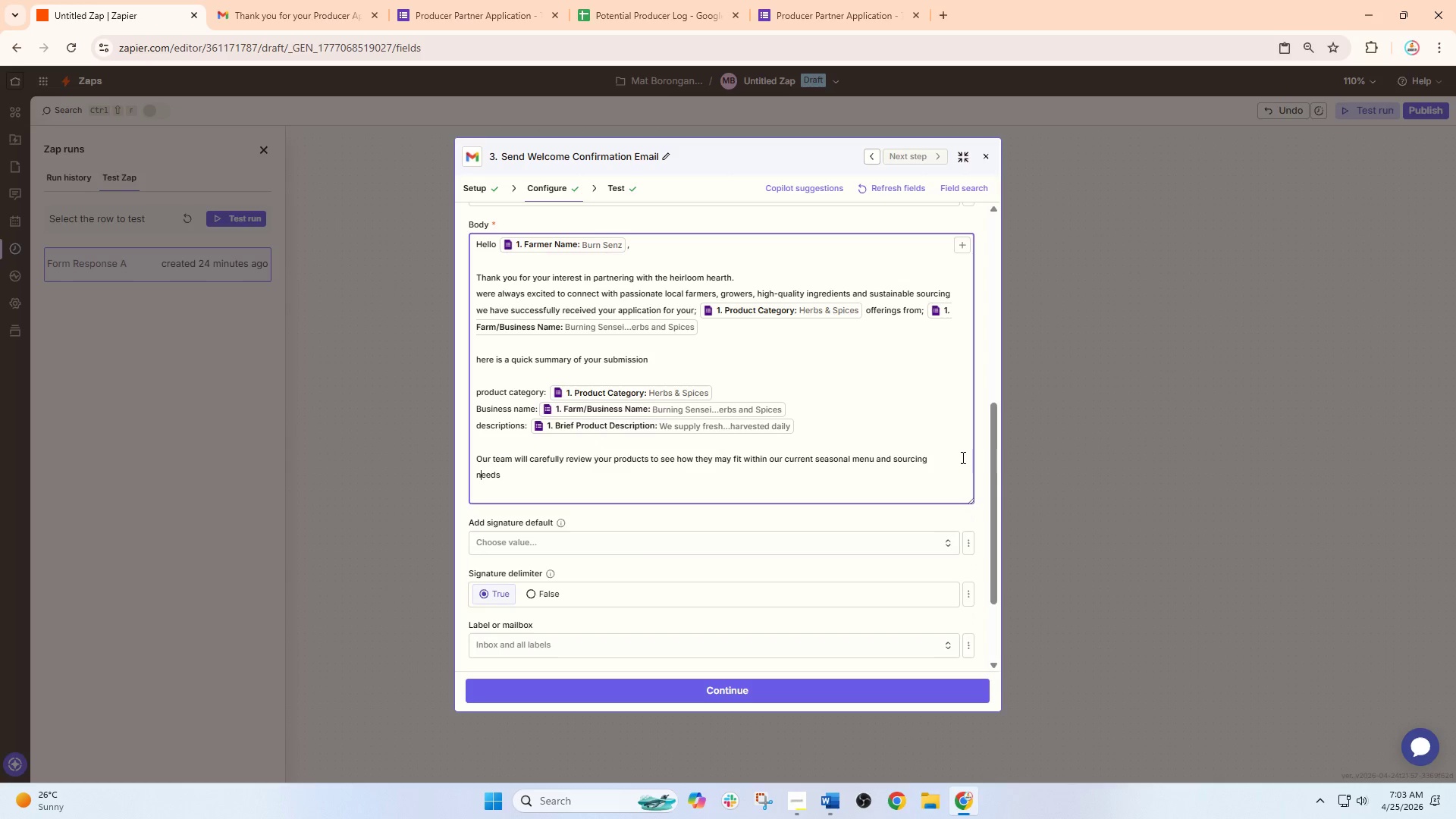 
left_click([939, 457])
 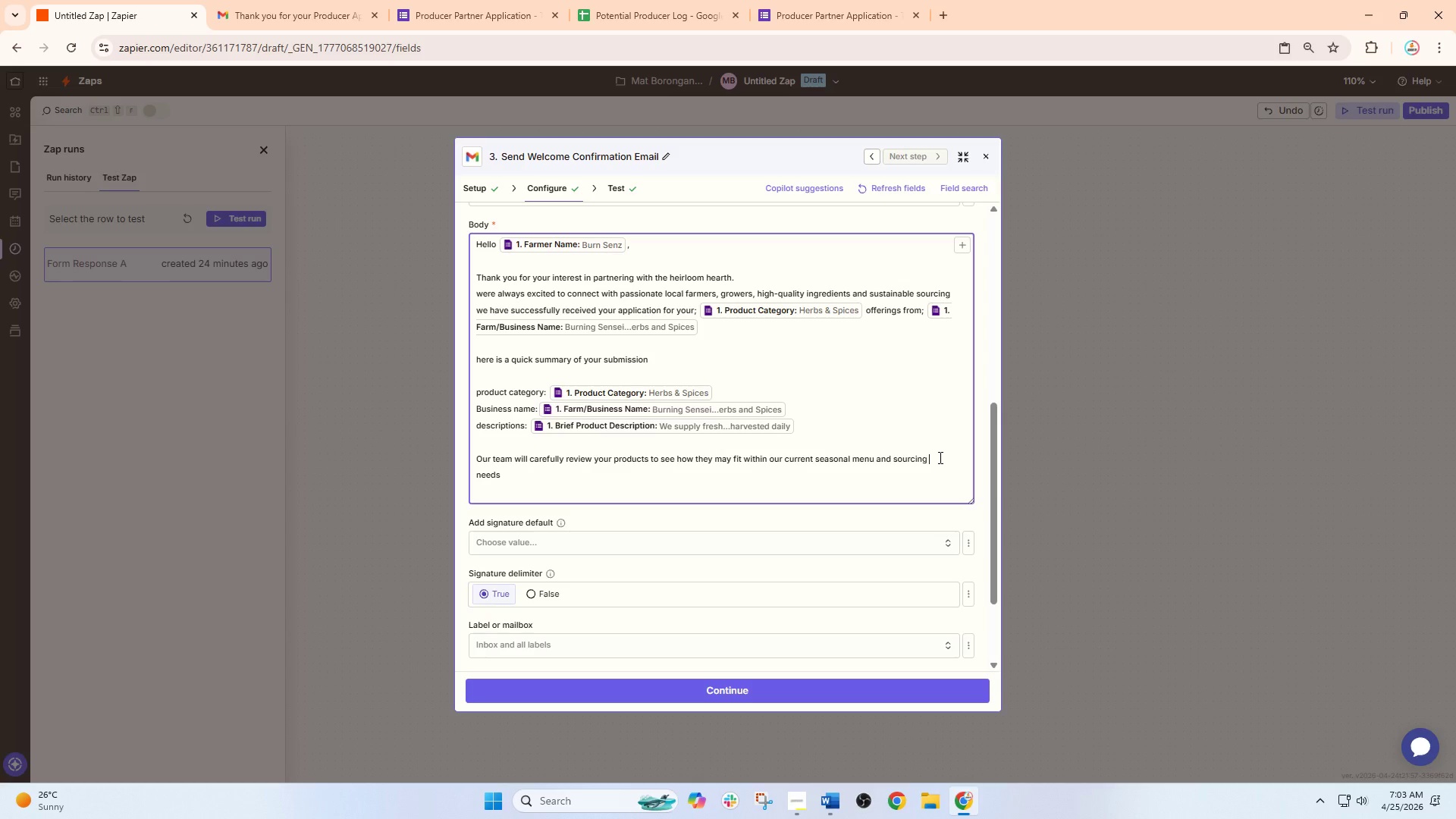 
key(A)
 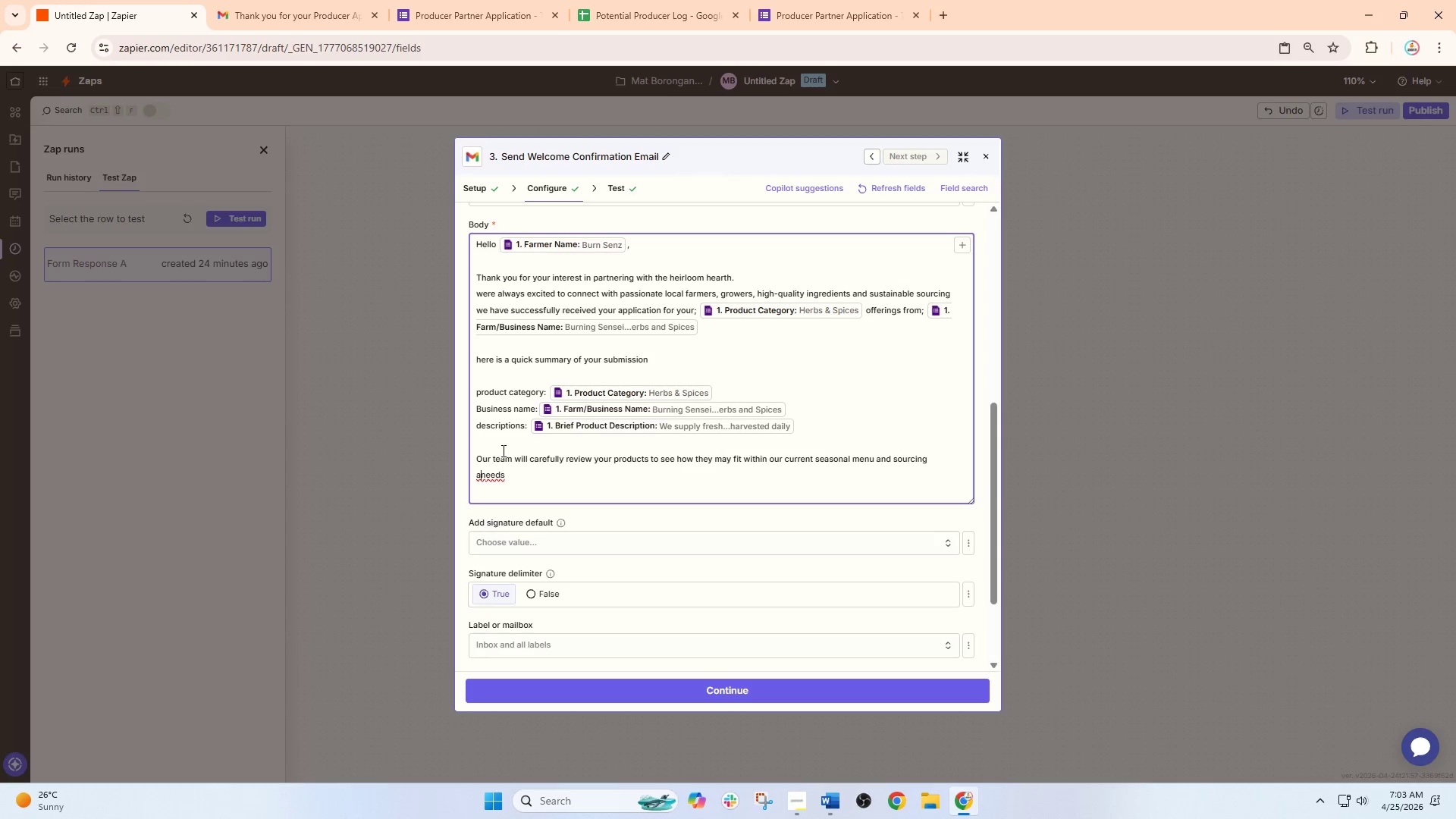 
wait(7.16)
 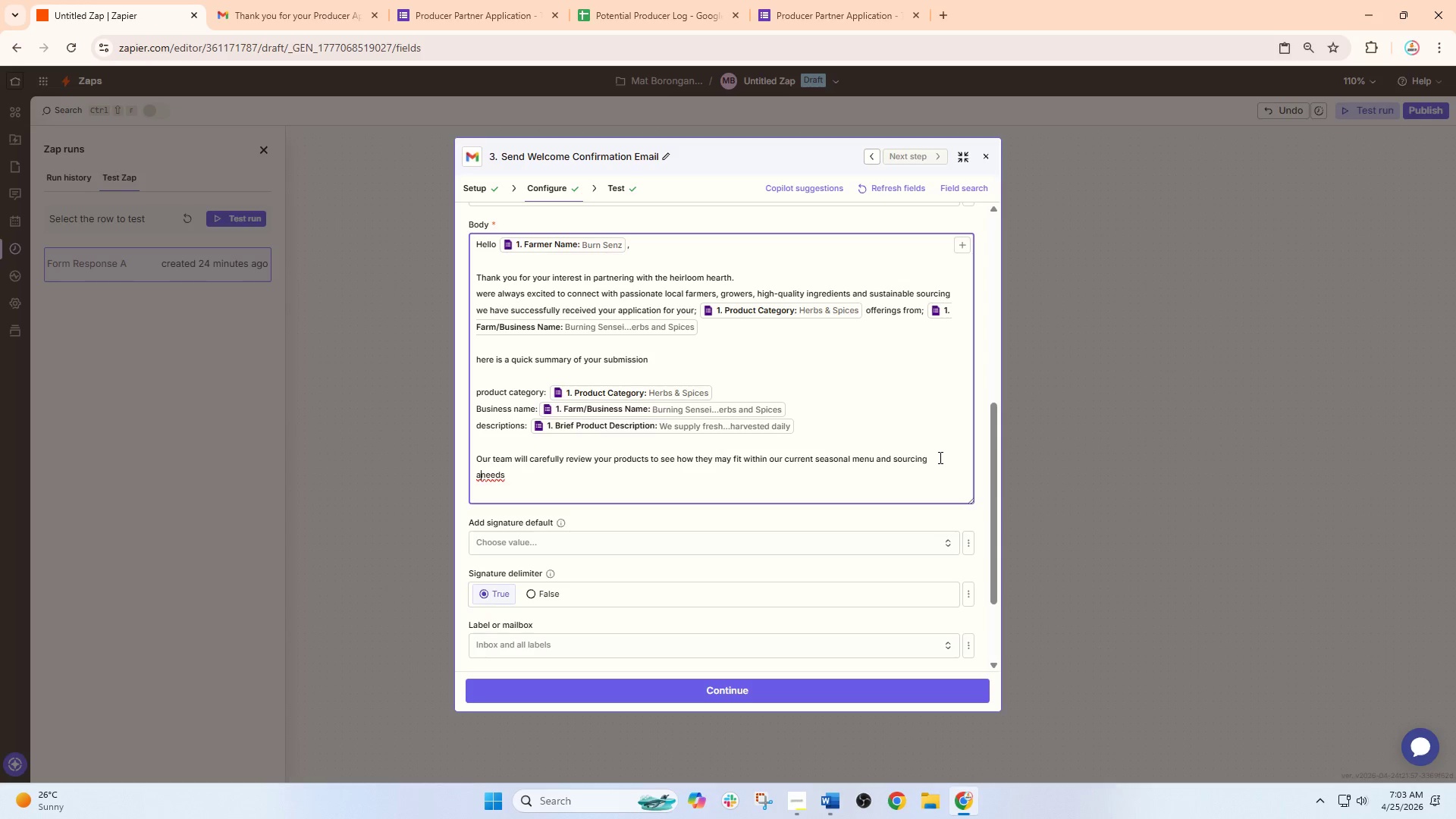 
key(Backspace)
 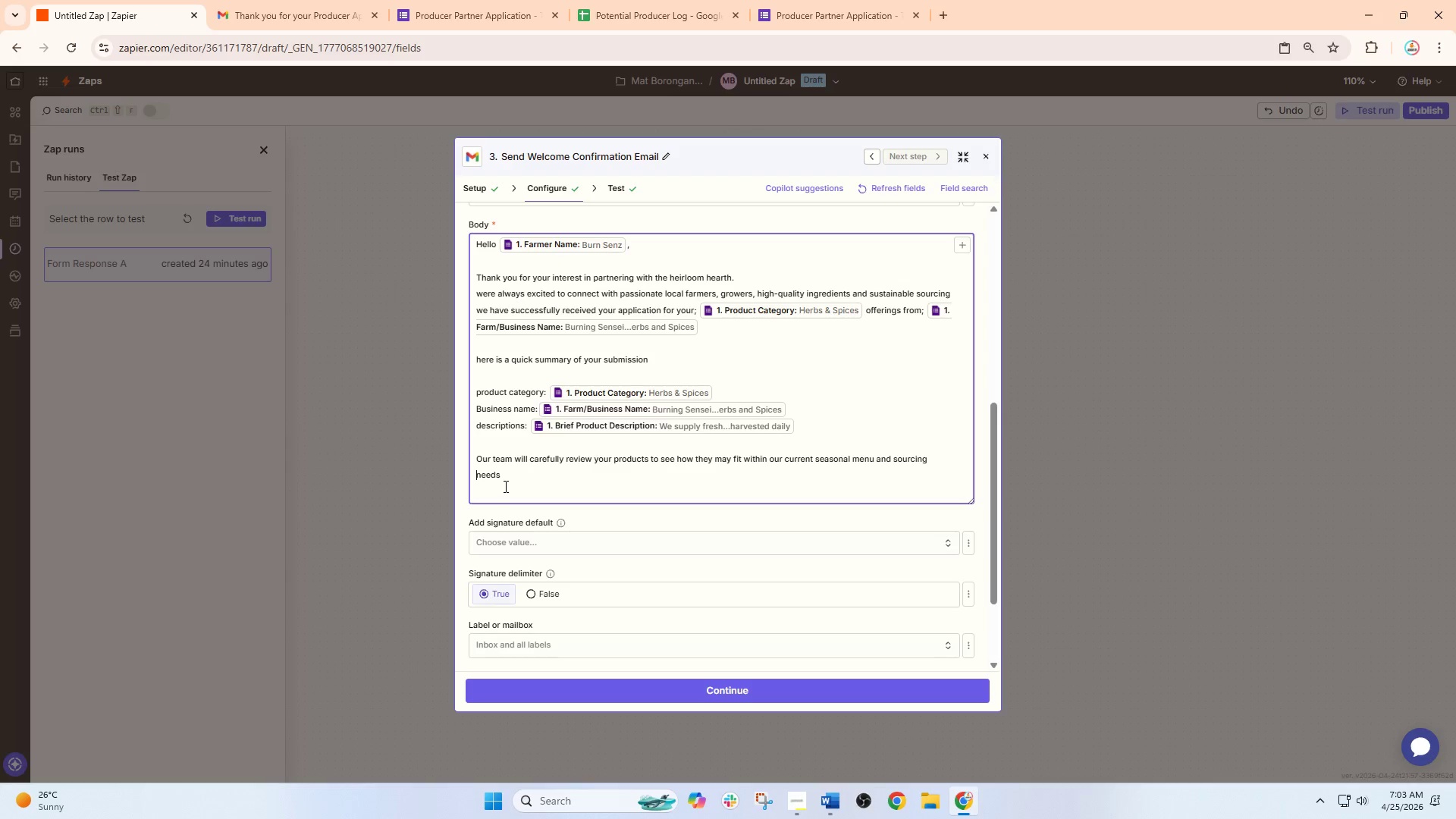 
key(Enter)
 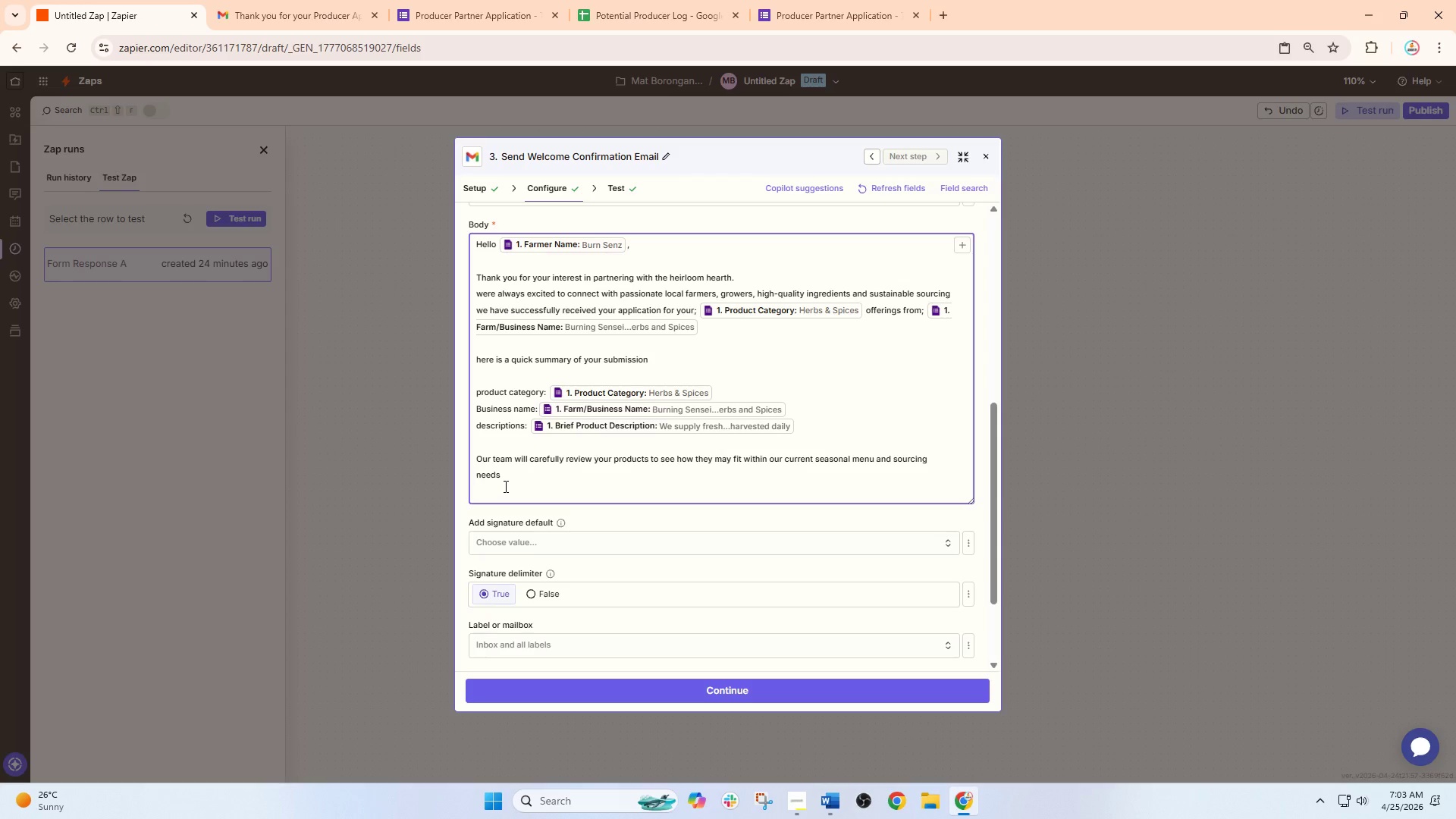 
key(Enter)
 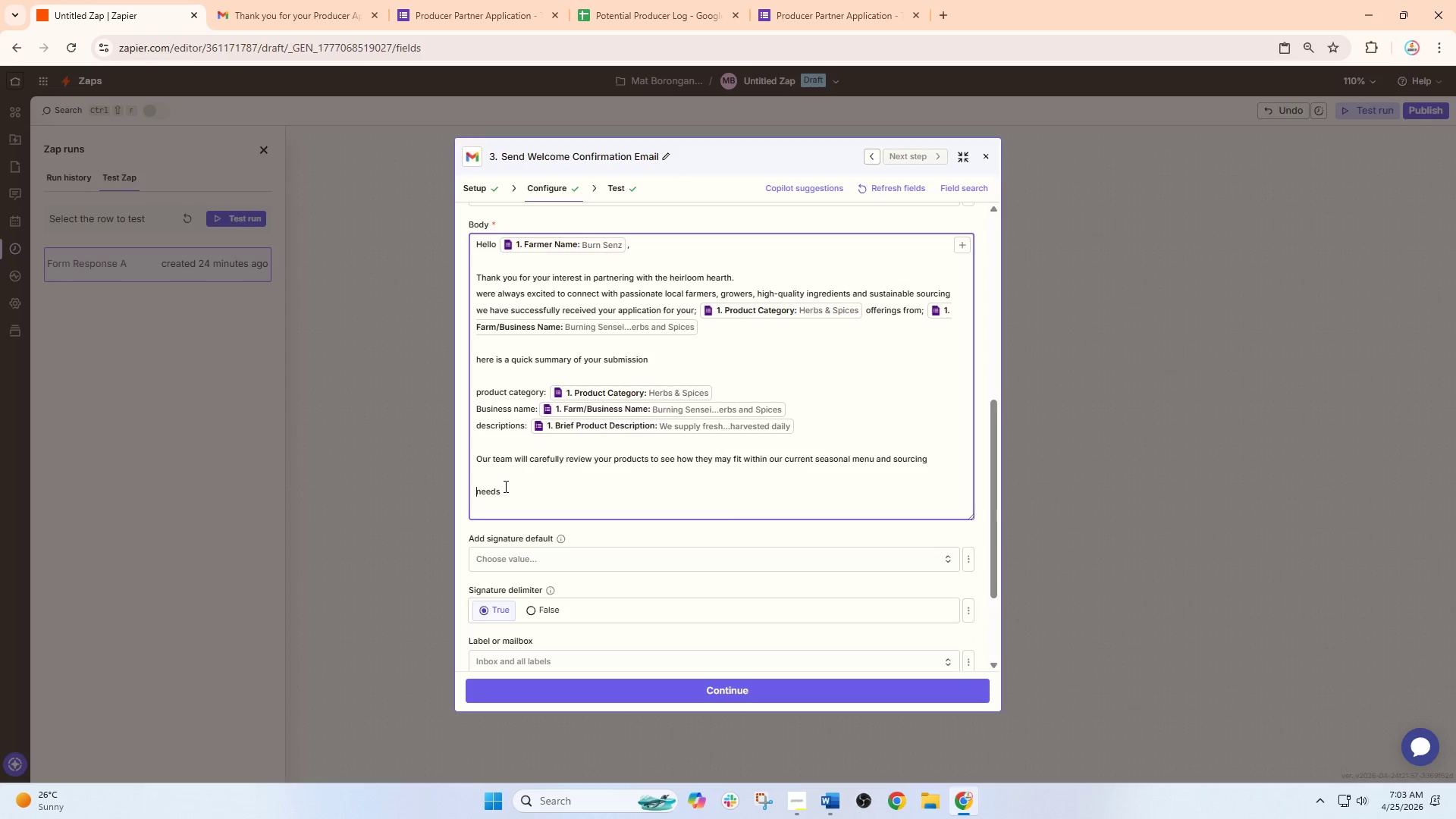 
key(Backspace)
 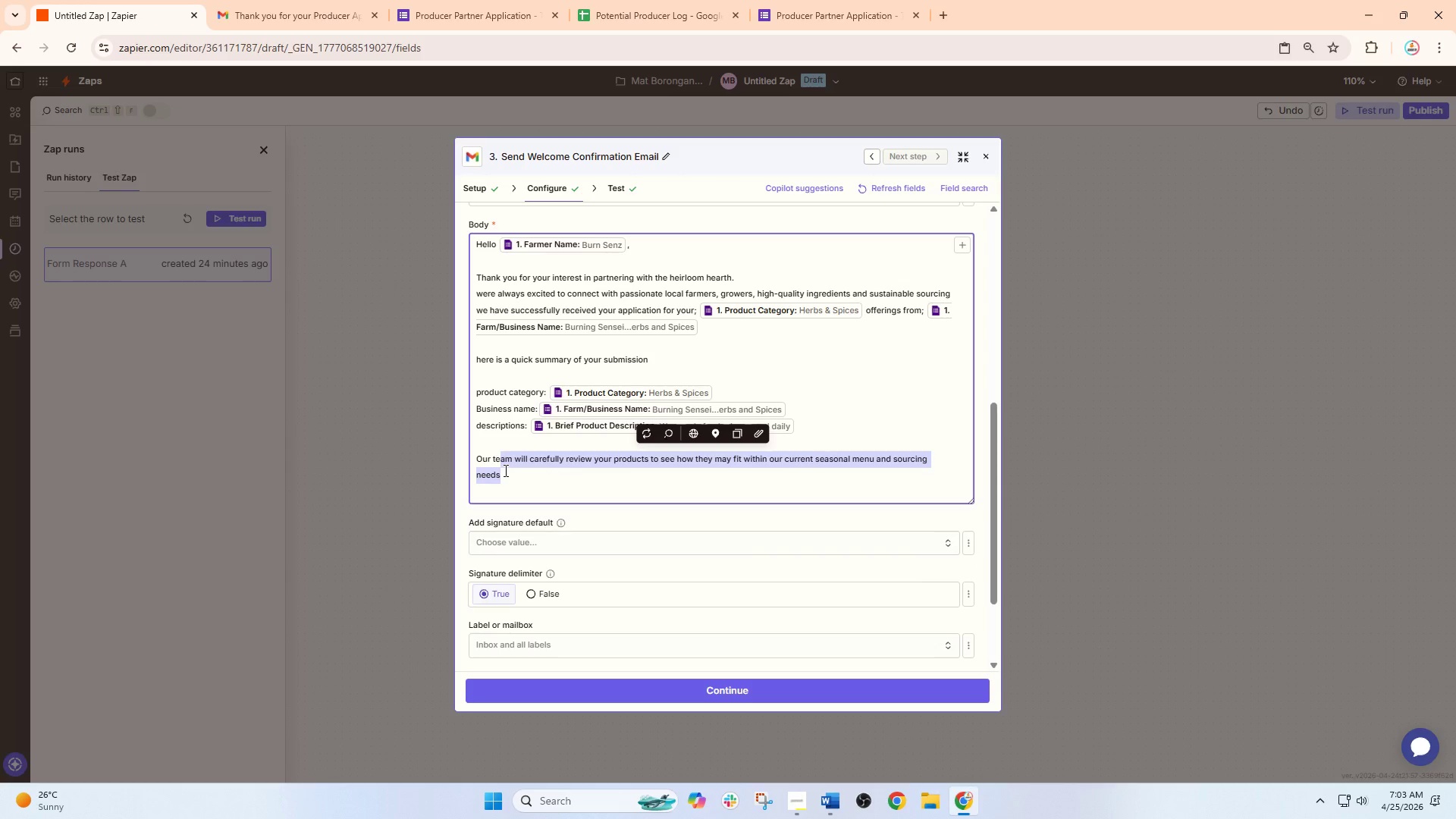 
double_click([559, 490])
 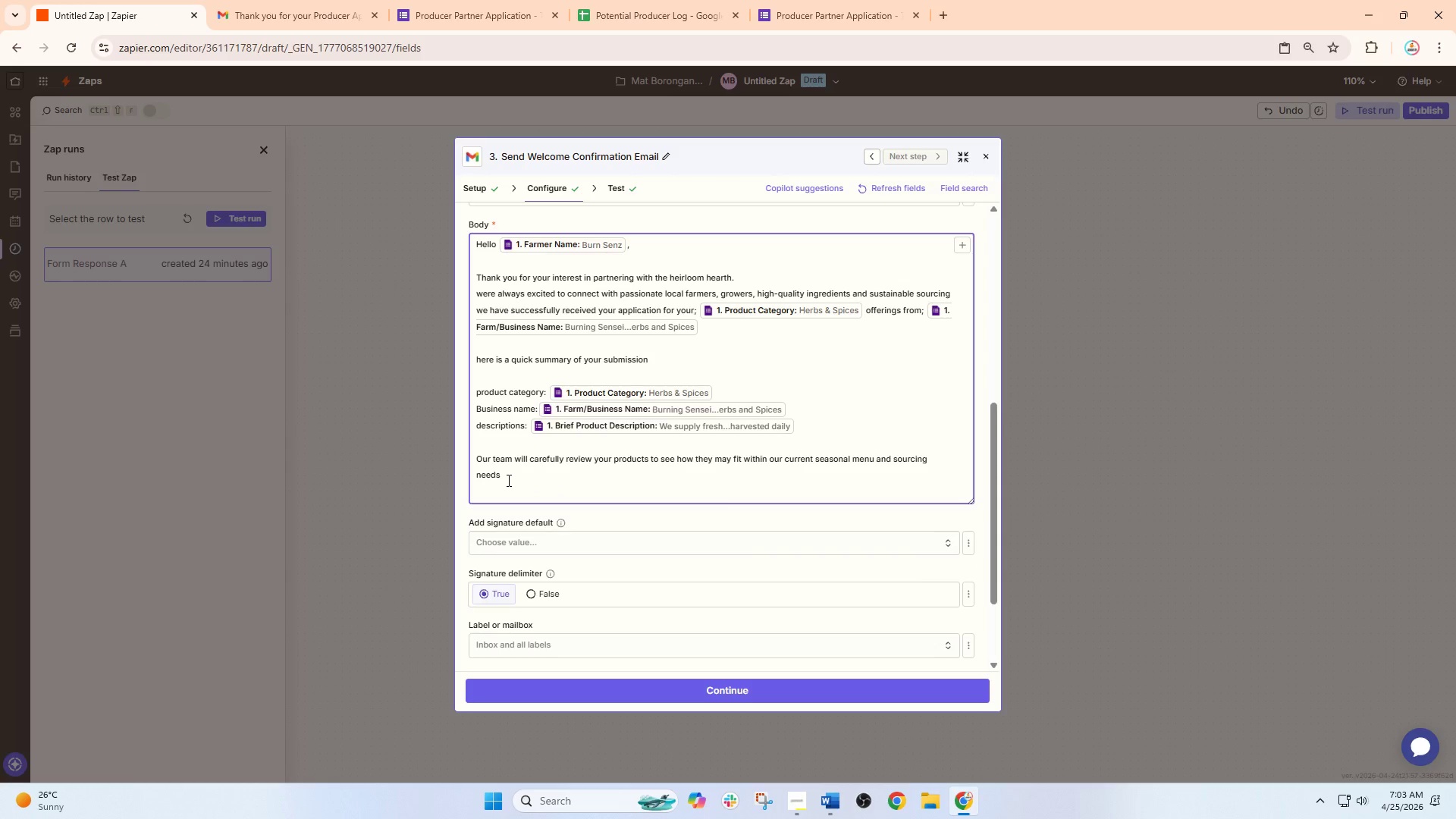 
left_click([507, 480])
 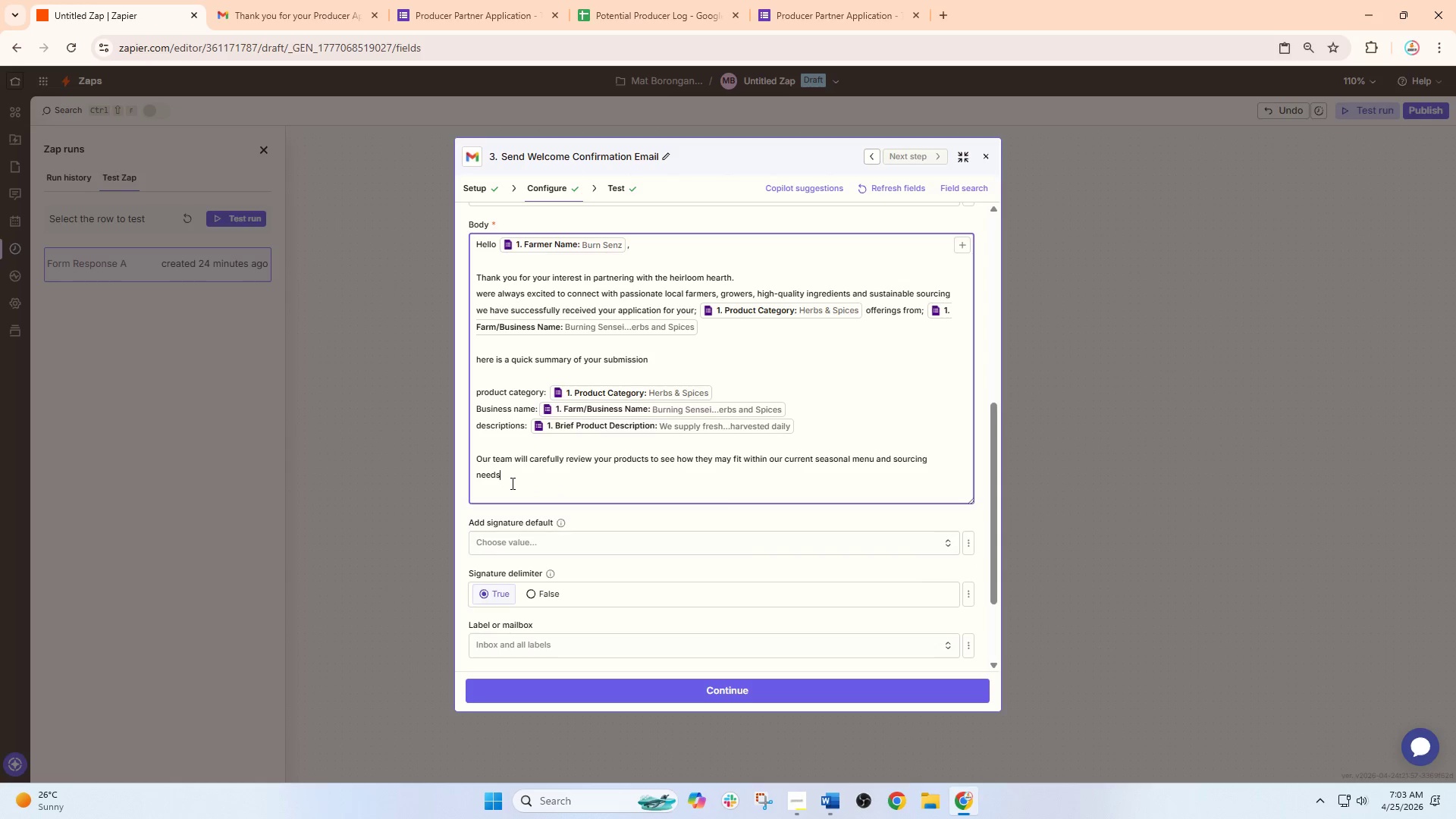 
key(Enter)
 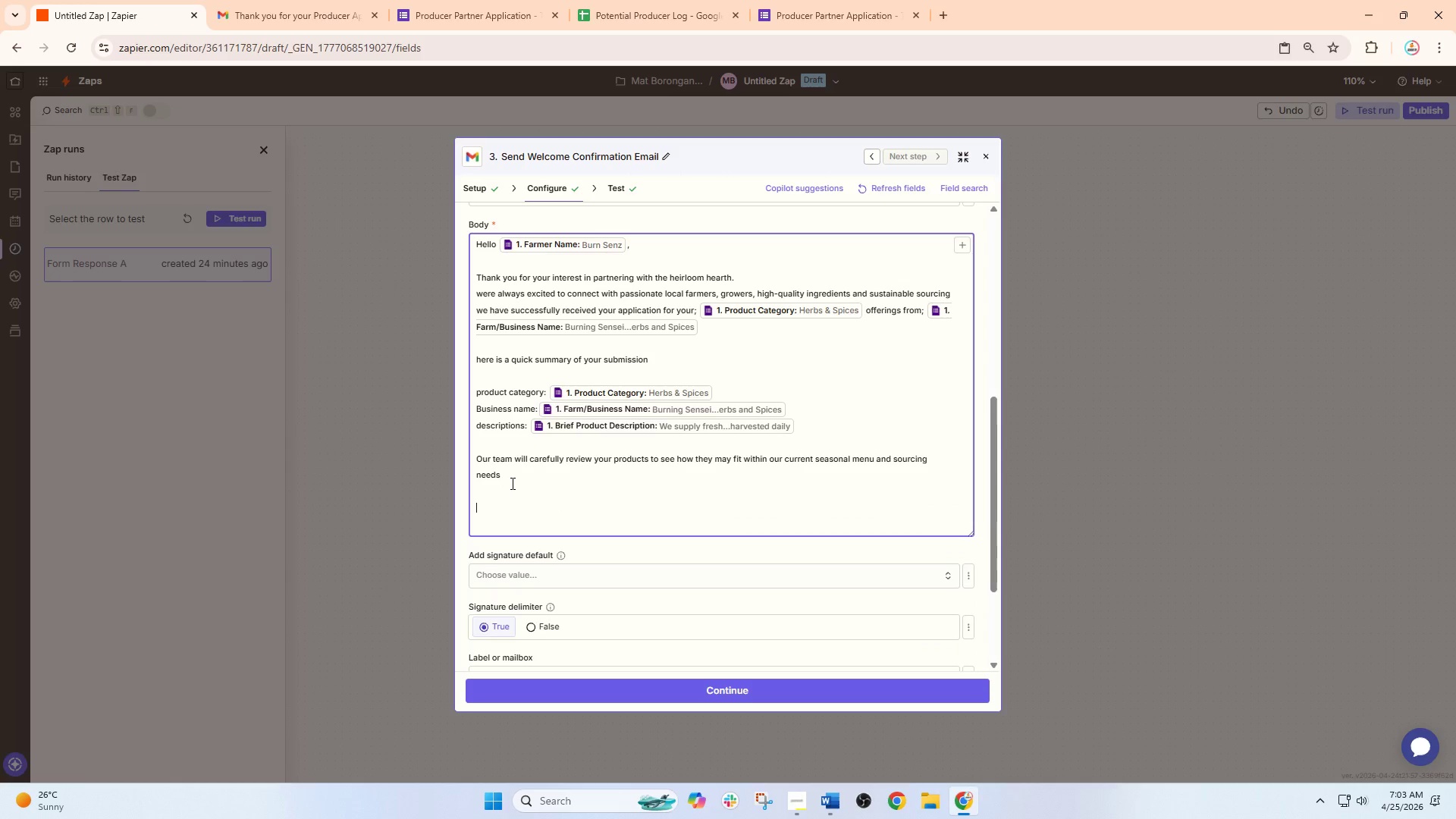 
key(Enter)
 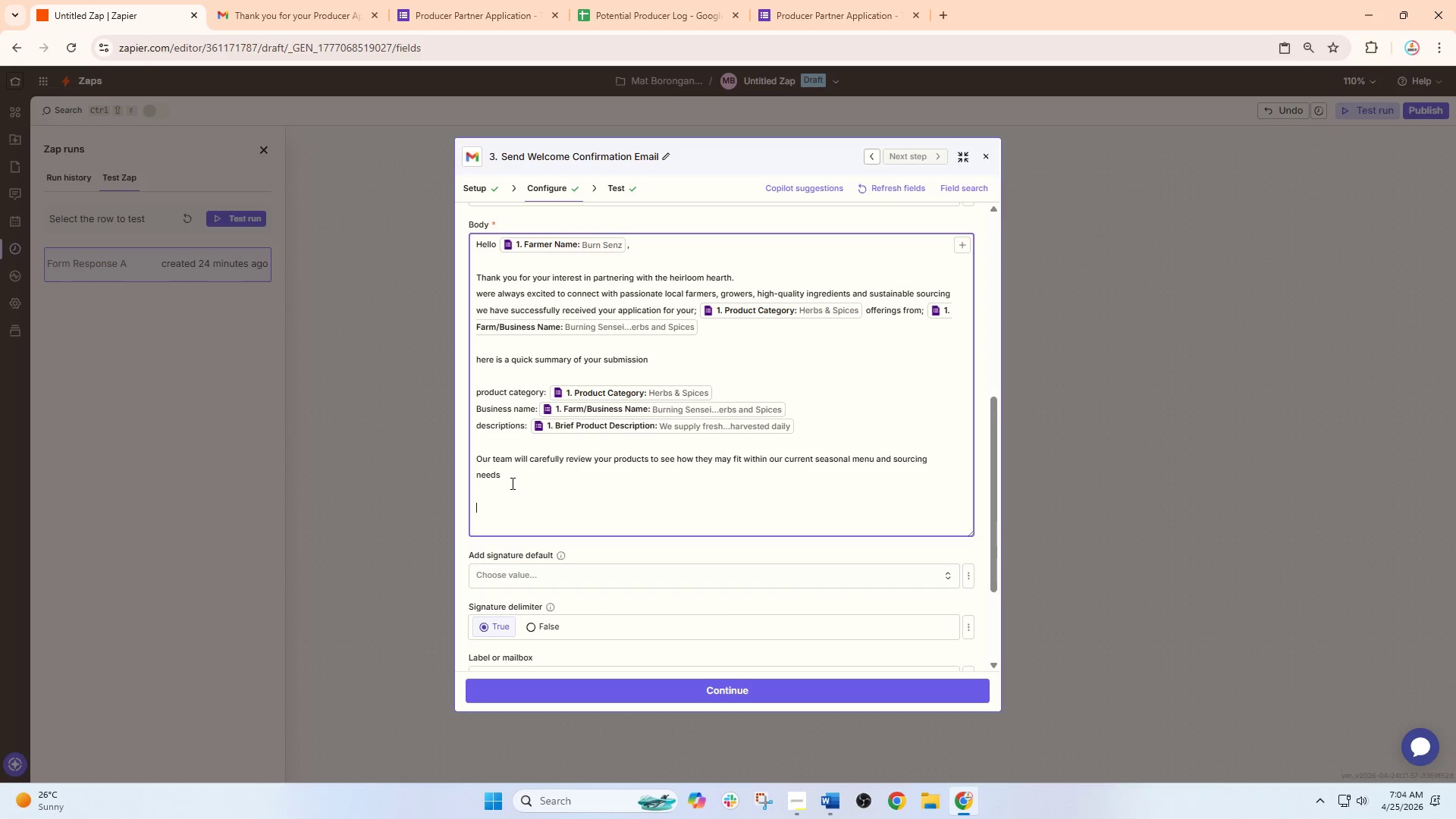 
wait(7.28)
 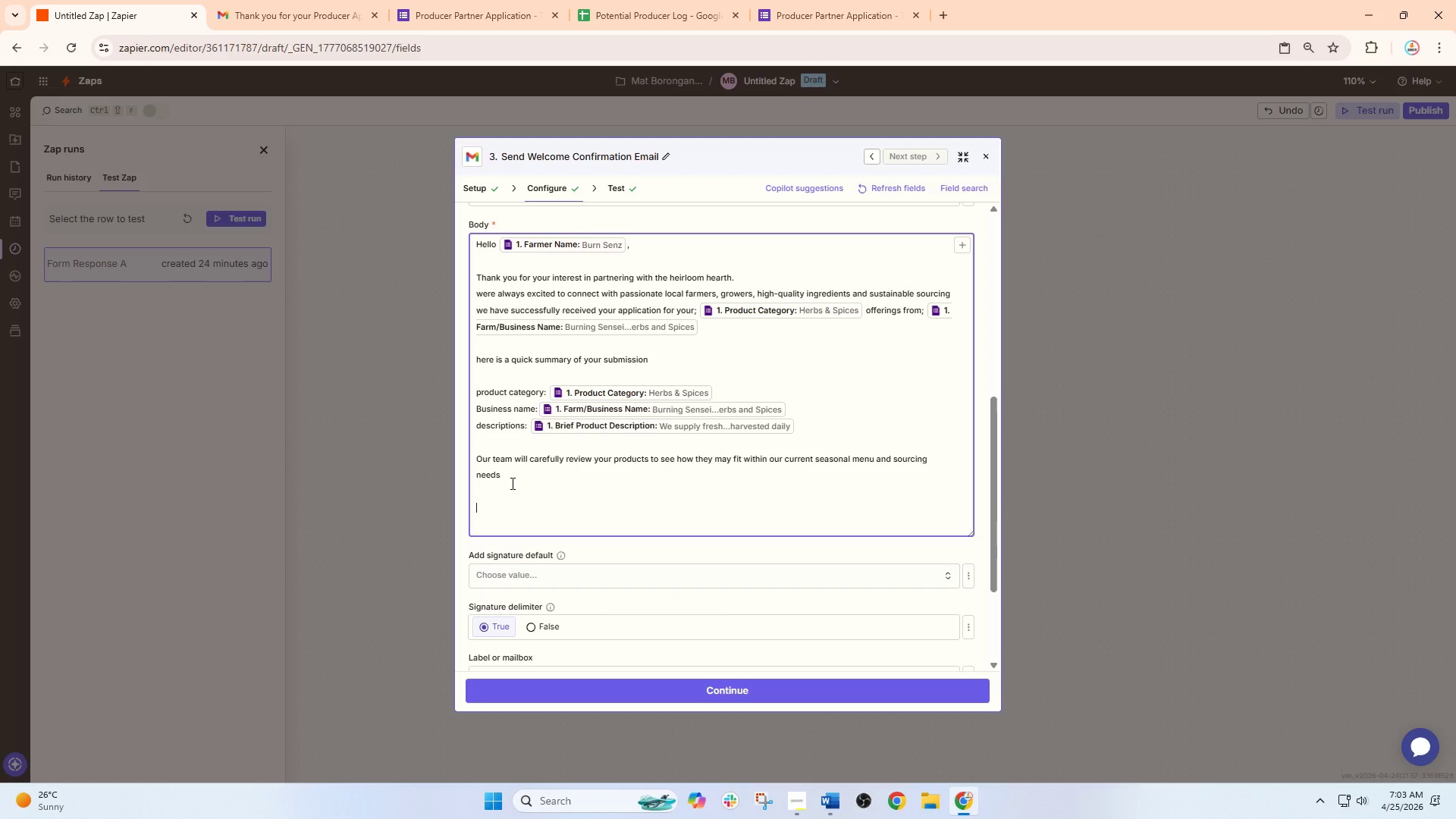 
type(Because we will)
 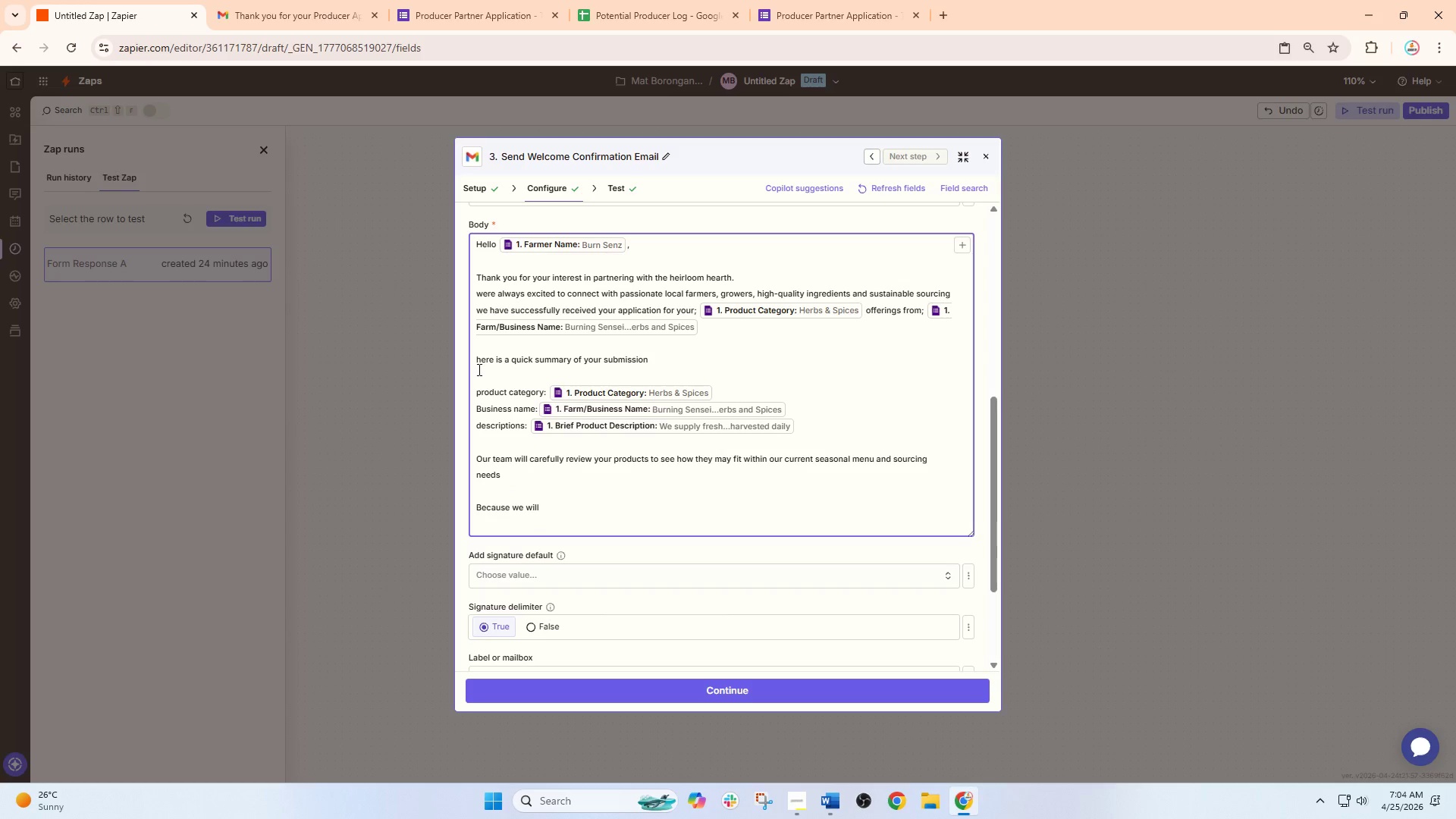 
left_click([479, 394])
 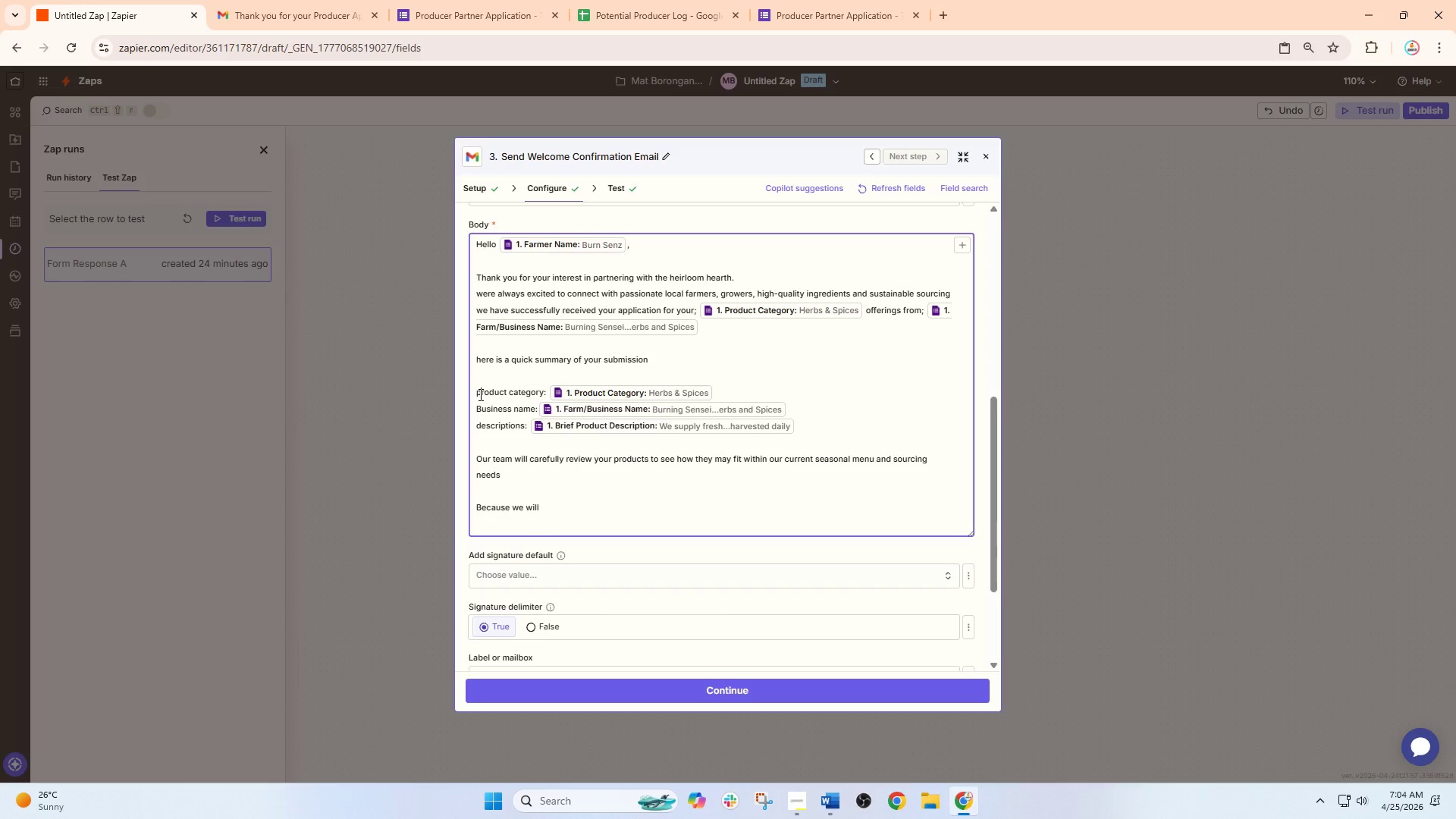 
key(Backspace)
 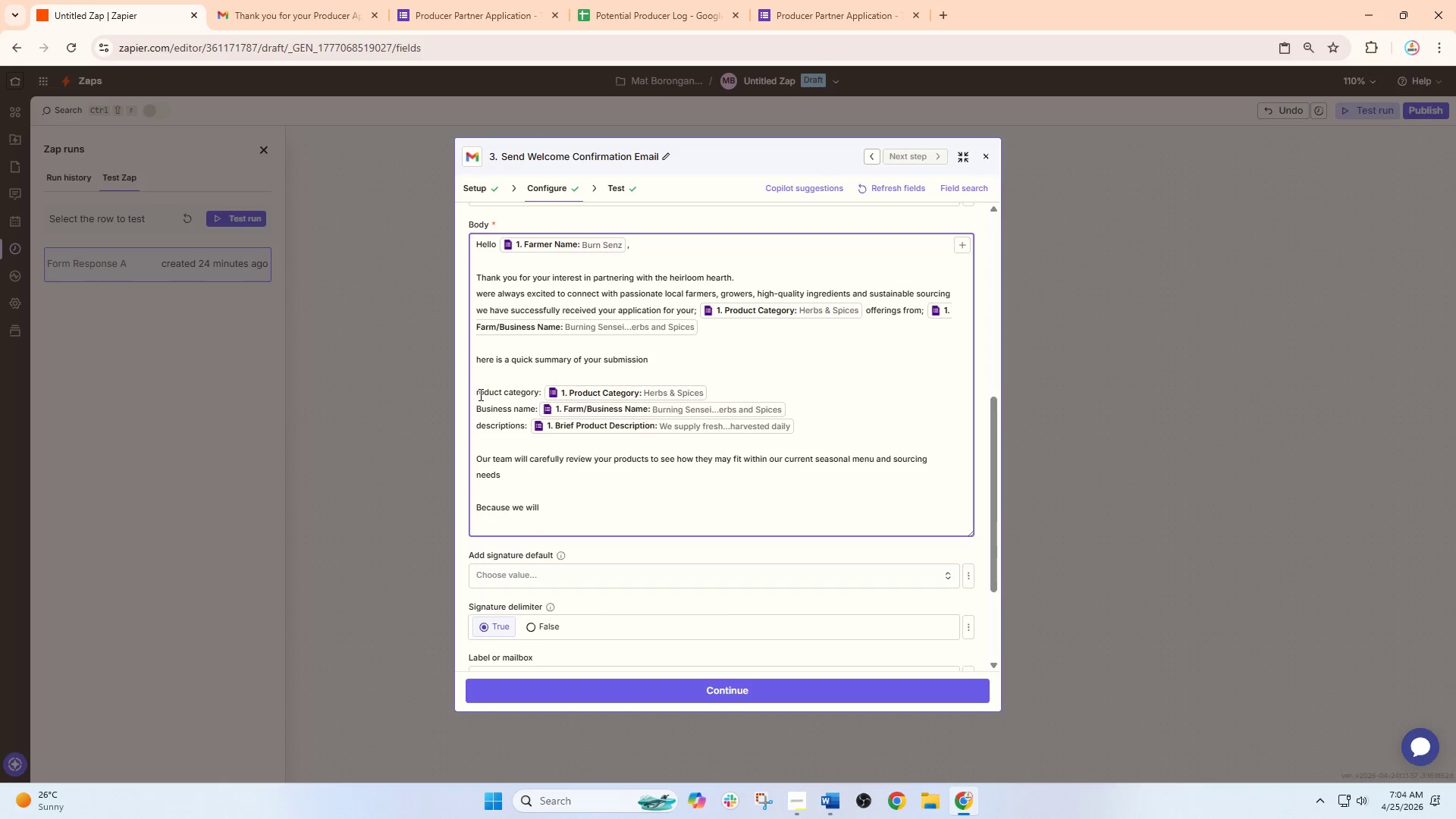 
key(CapsLock)
 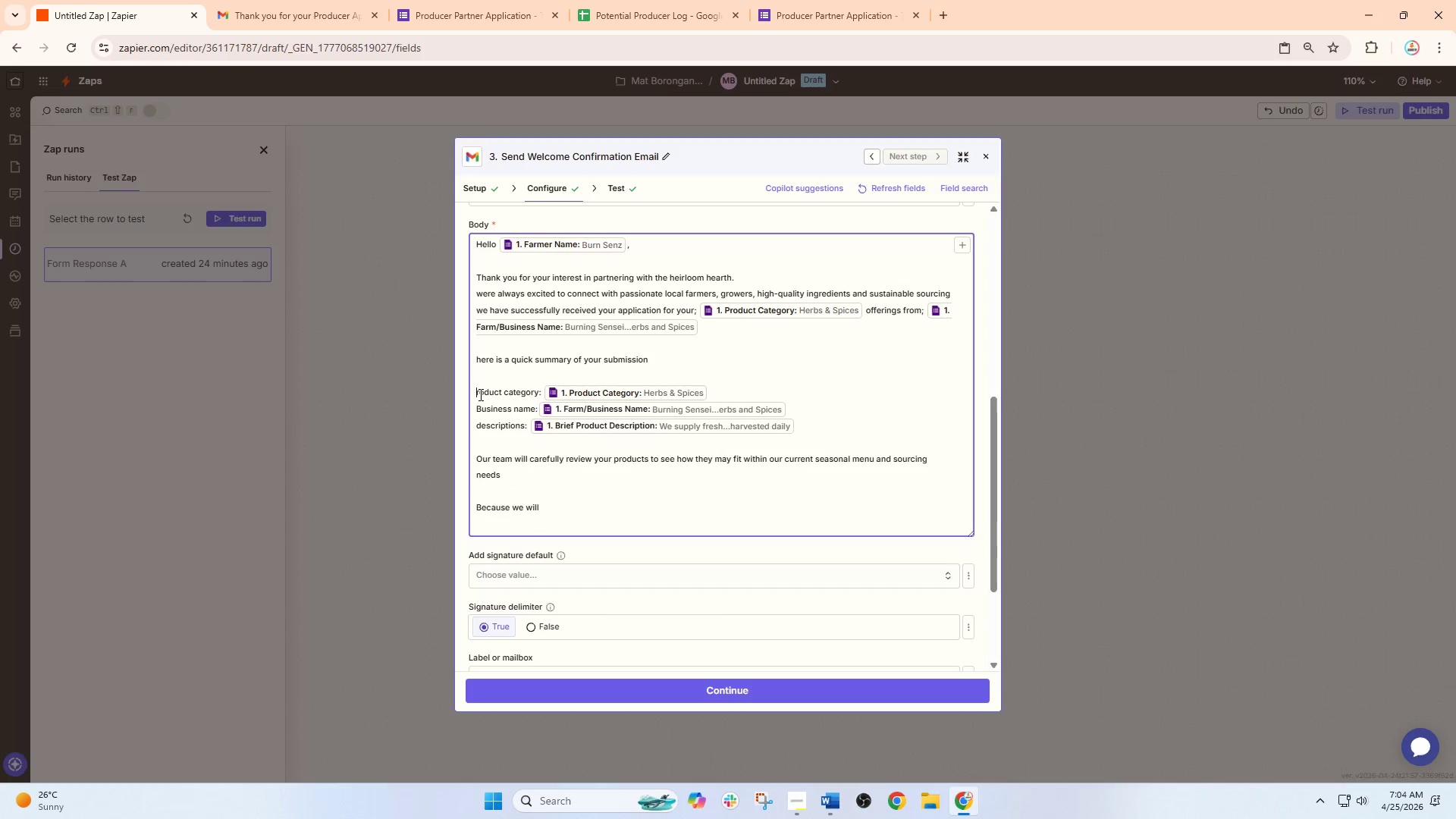 
key(P)
 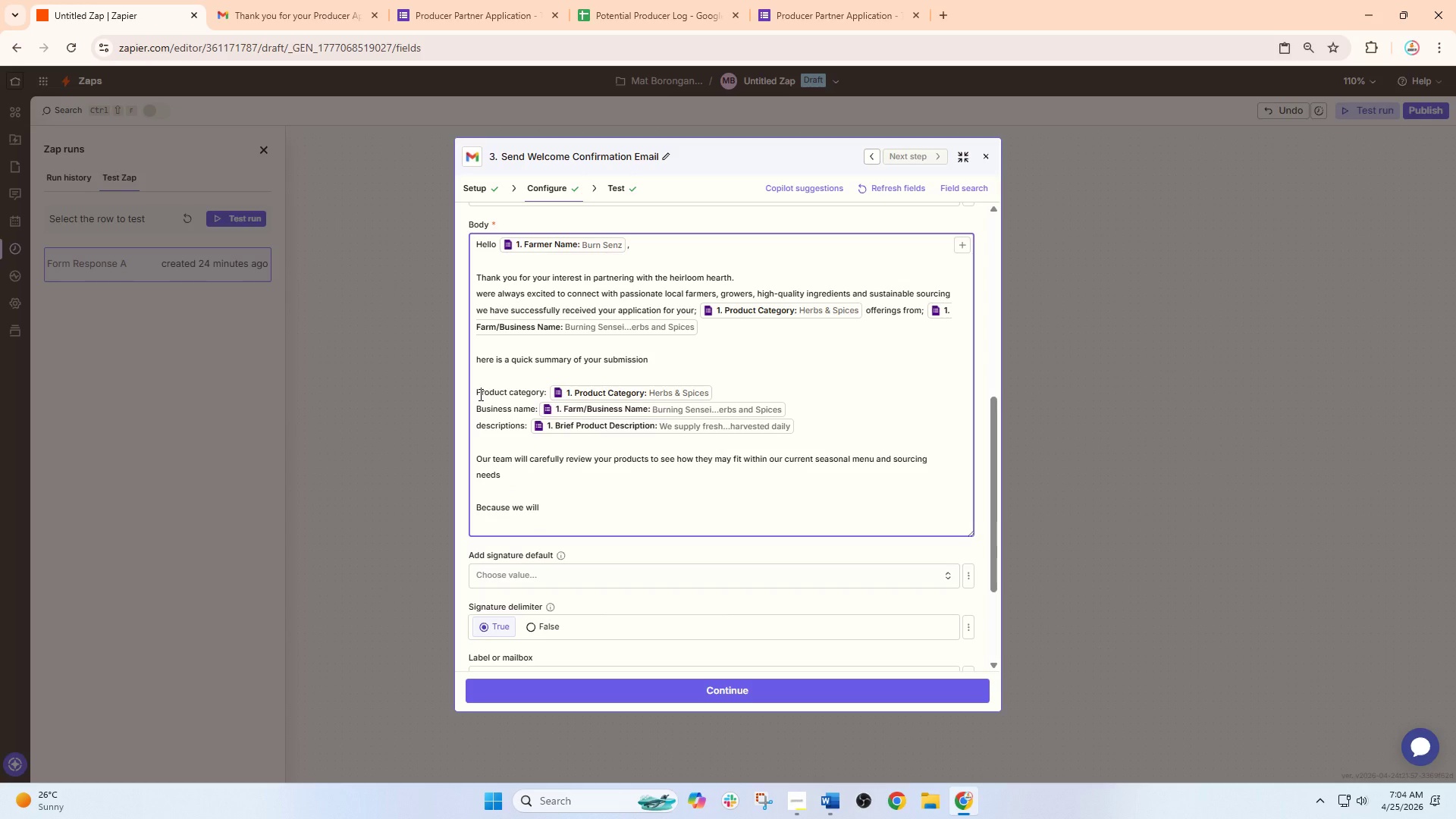 
key(CapsLock)
 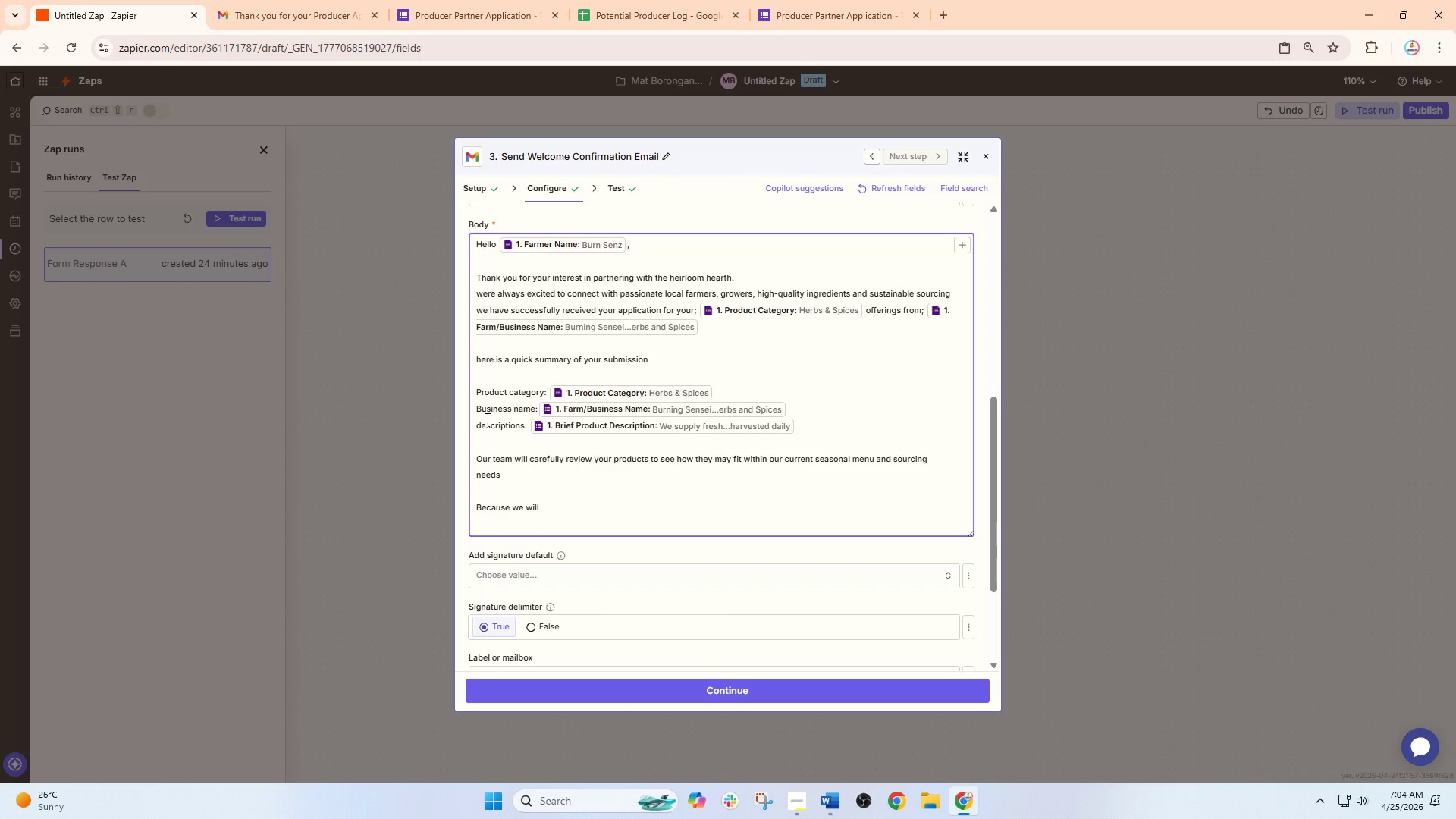 
left_click([481, 420])
 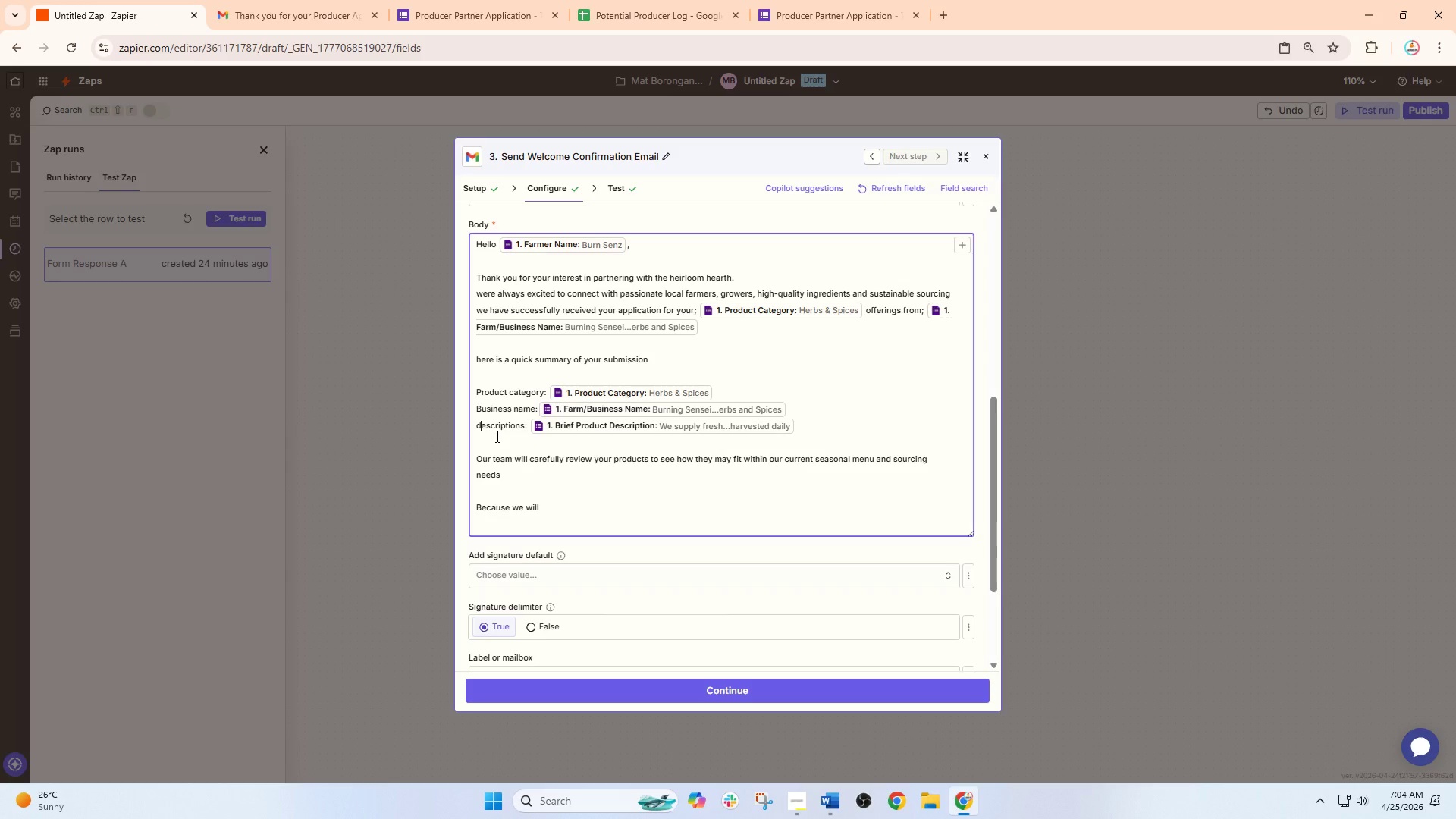 
key(Backspace)
 